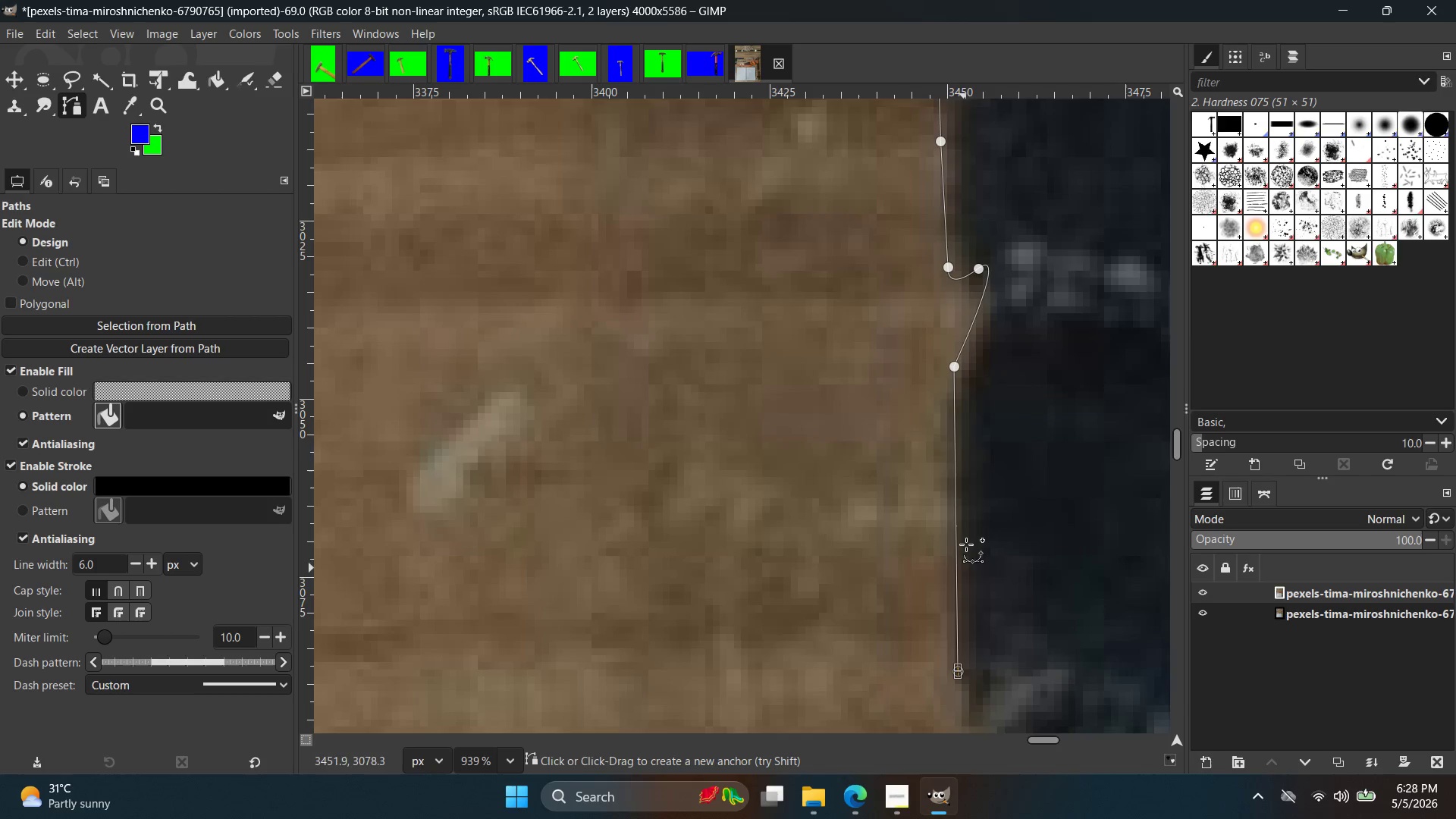 
key(Space)
 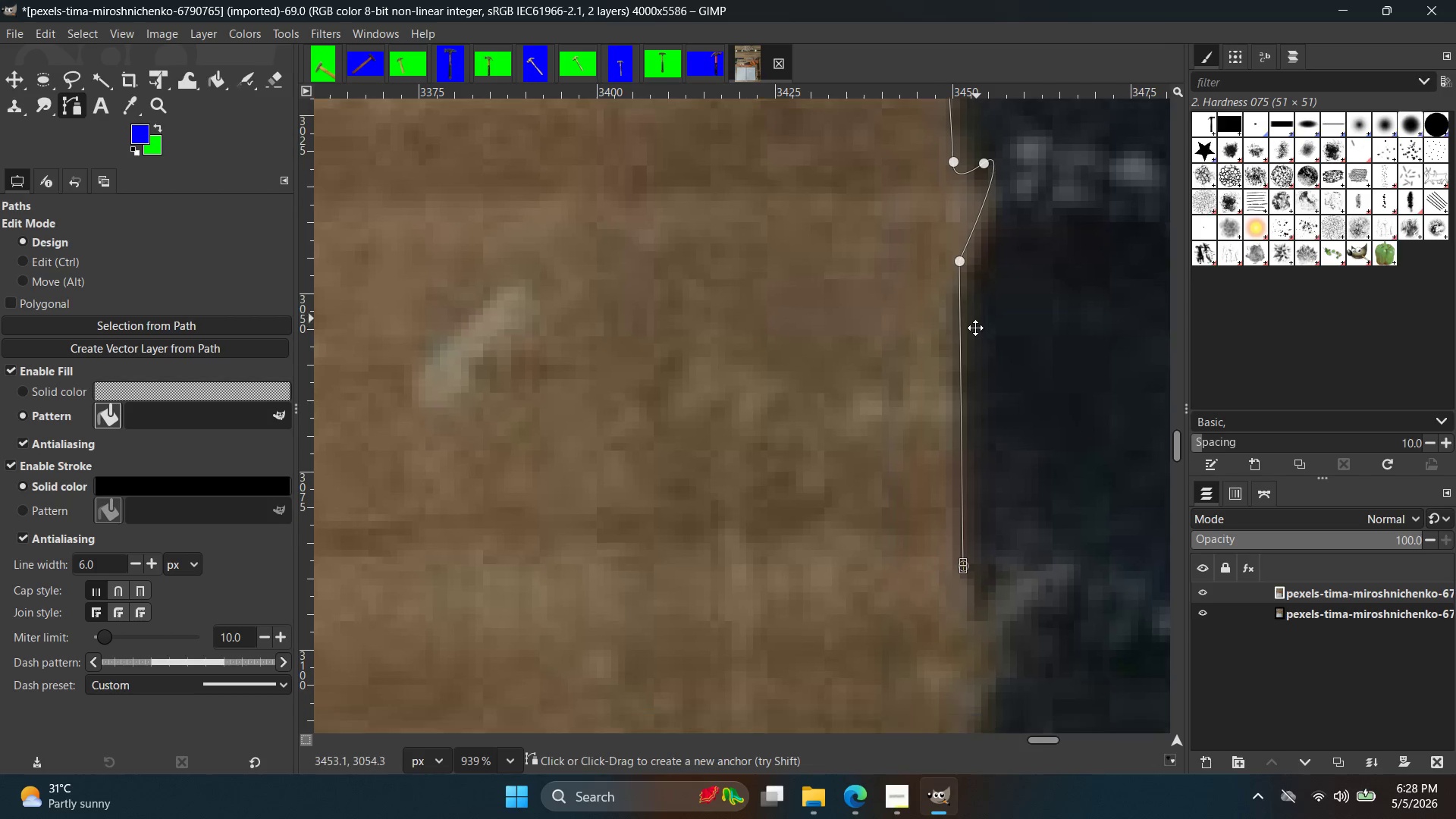 
key(Control+ControlLeft)
 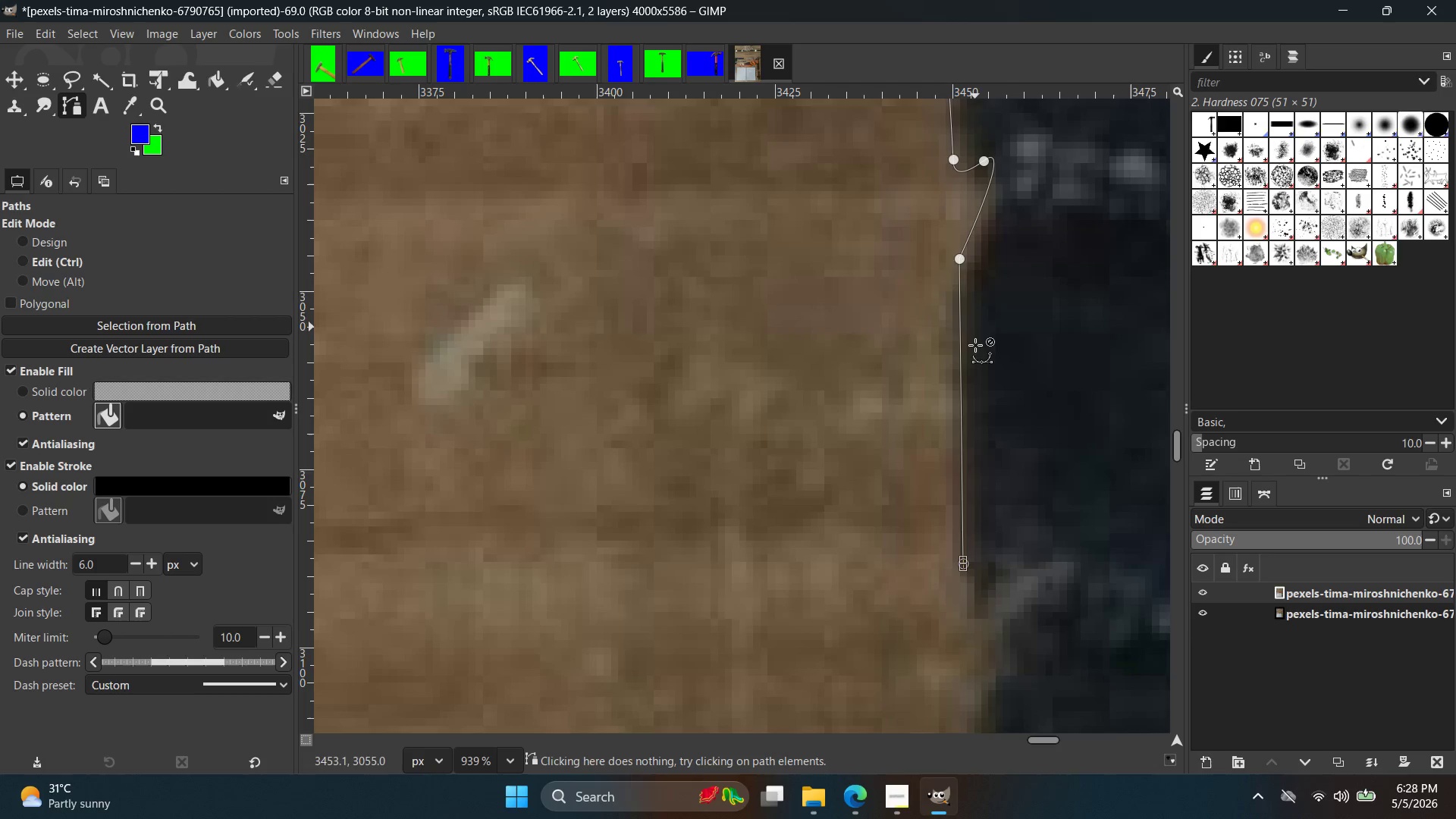 
key(Control+Z)
 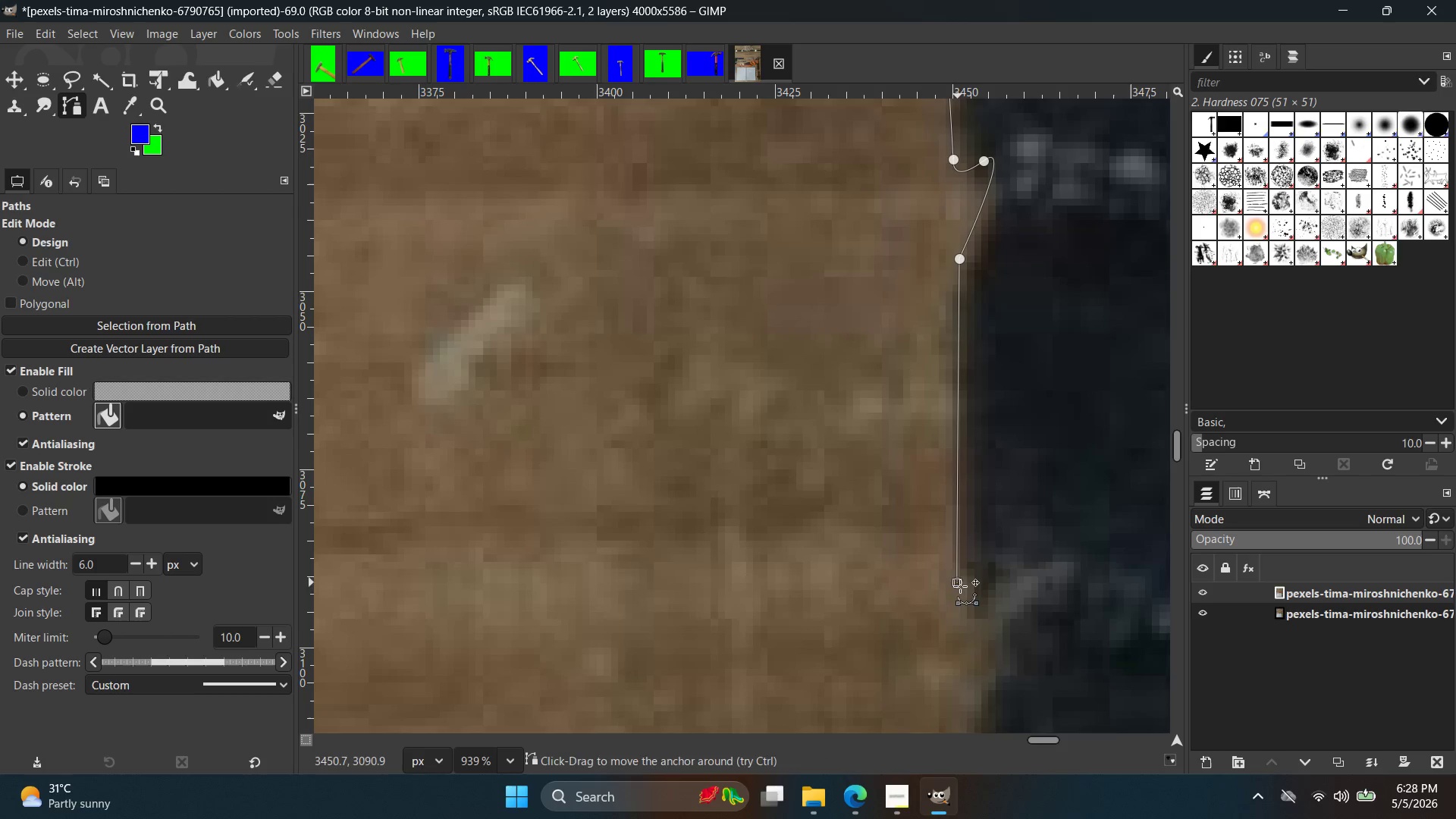 
hold_key(key=Space, duration=0.31)
 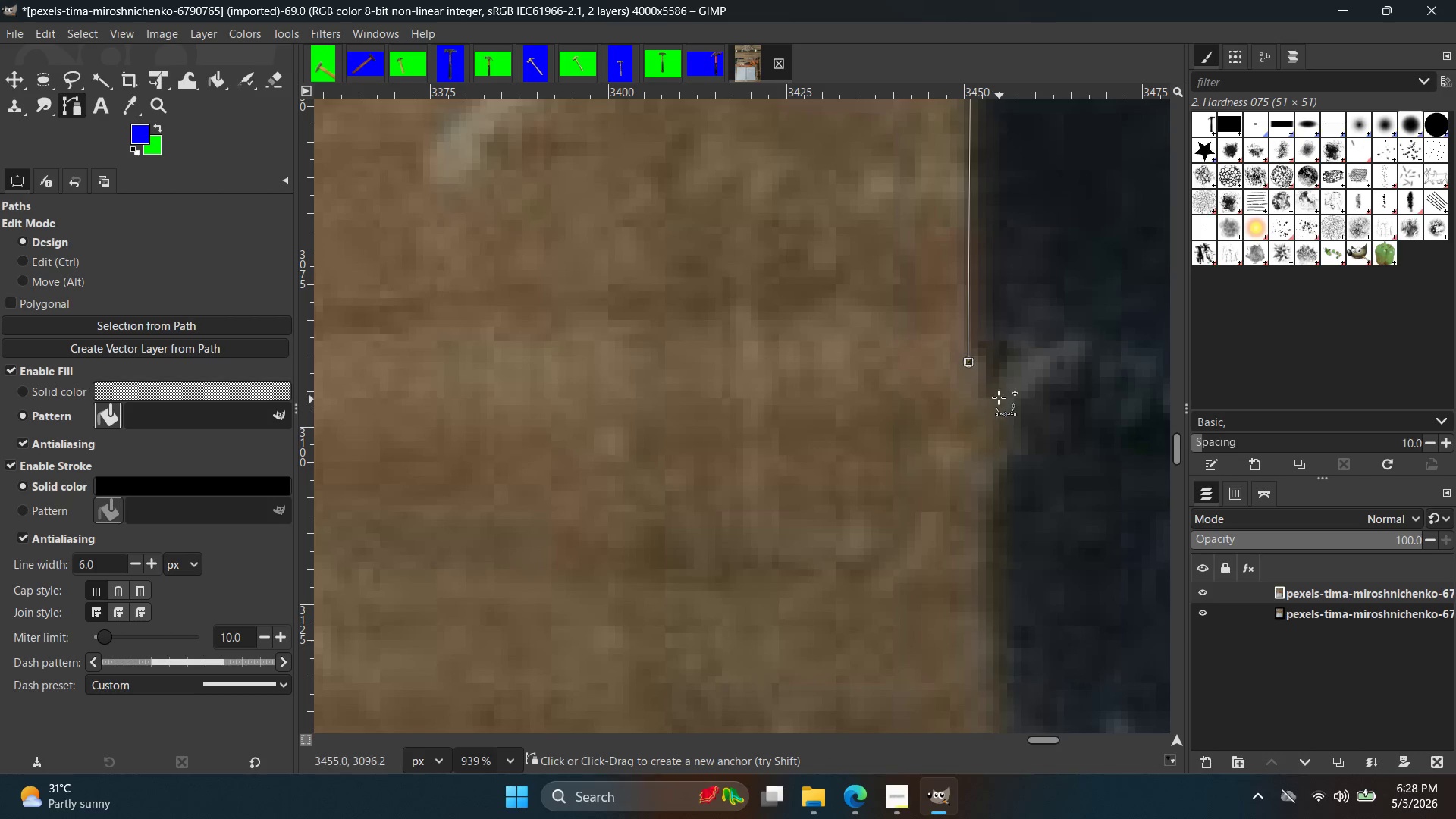 
left_click_drag(start_coordinate=[1006, 394], to_coordinate=[1030, 375])
 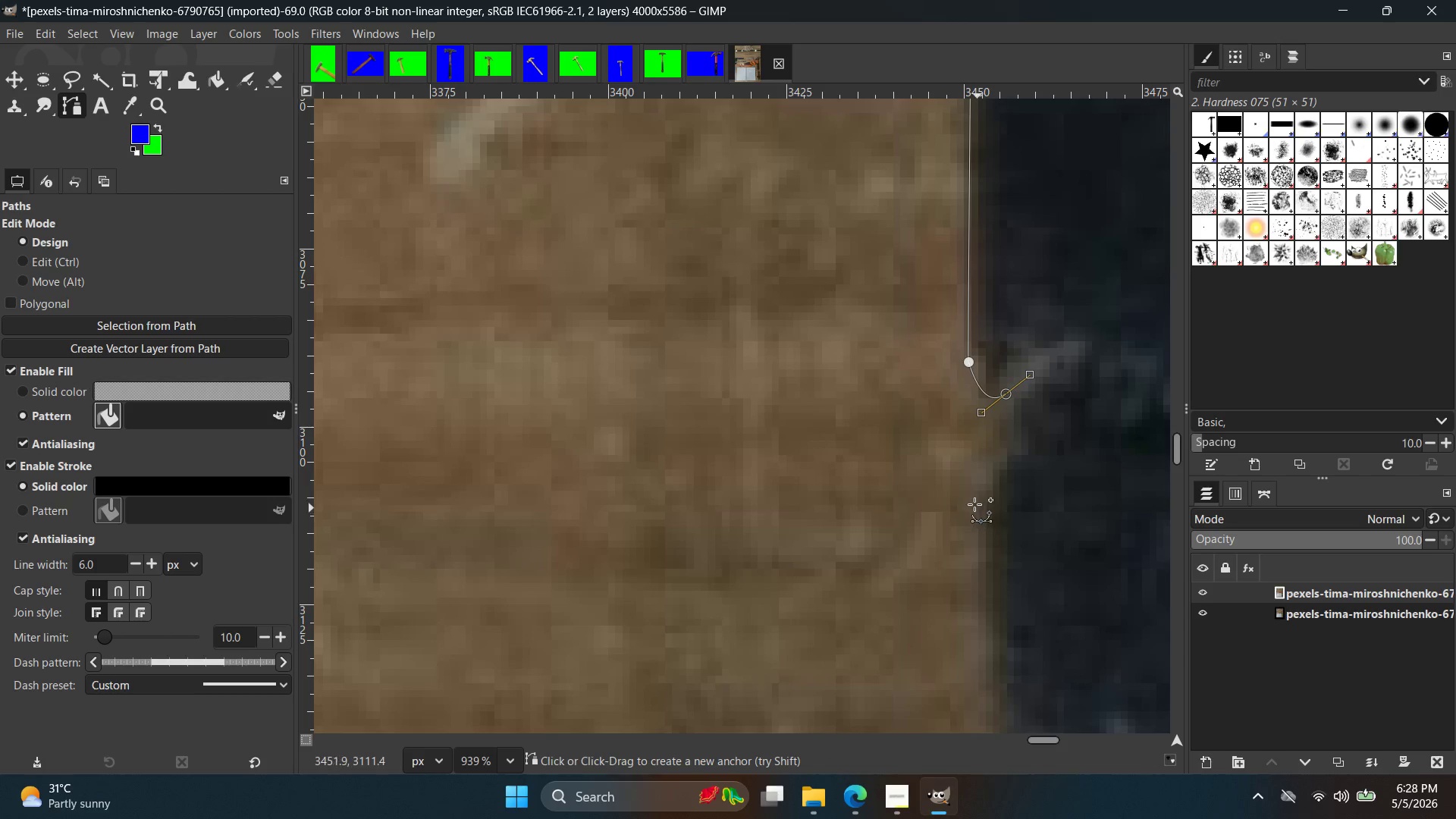 
left_click_drag(start_coordinate=[967, 498], to_coordinate=[971, 603])
 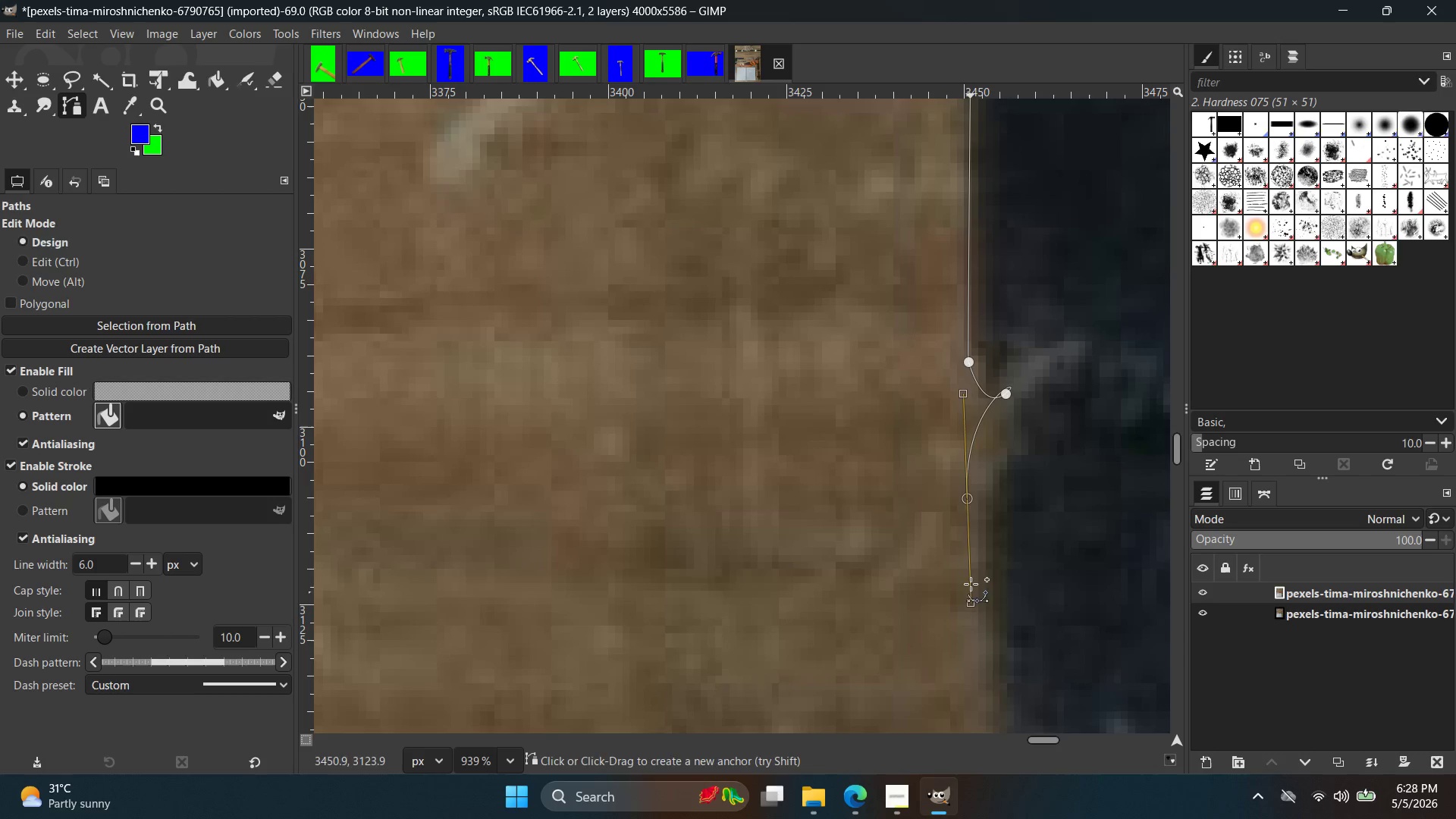 
key(Control+ControlLeft)
 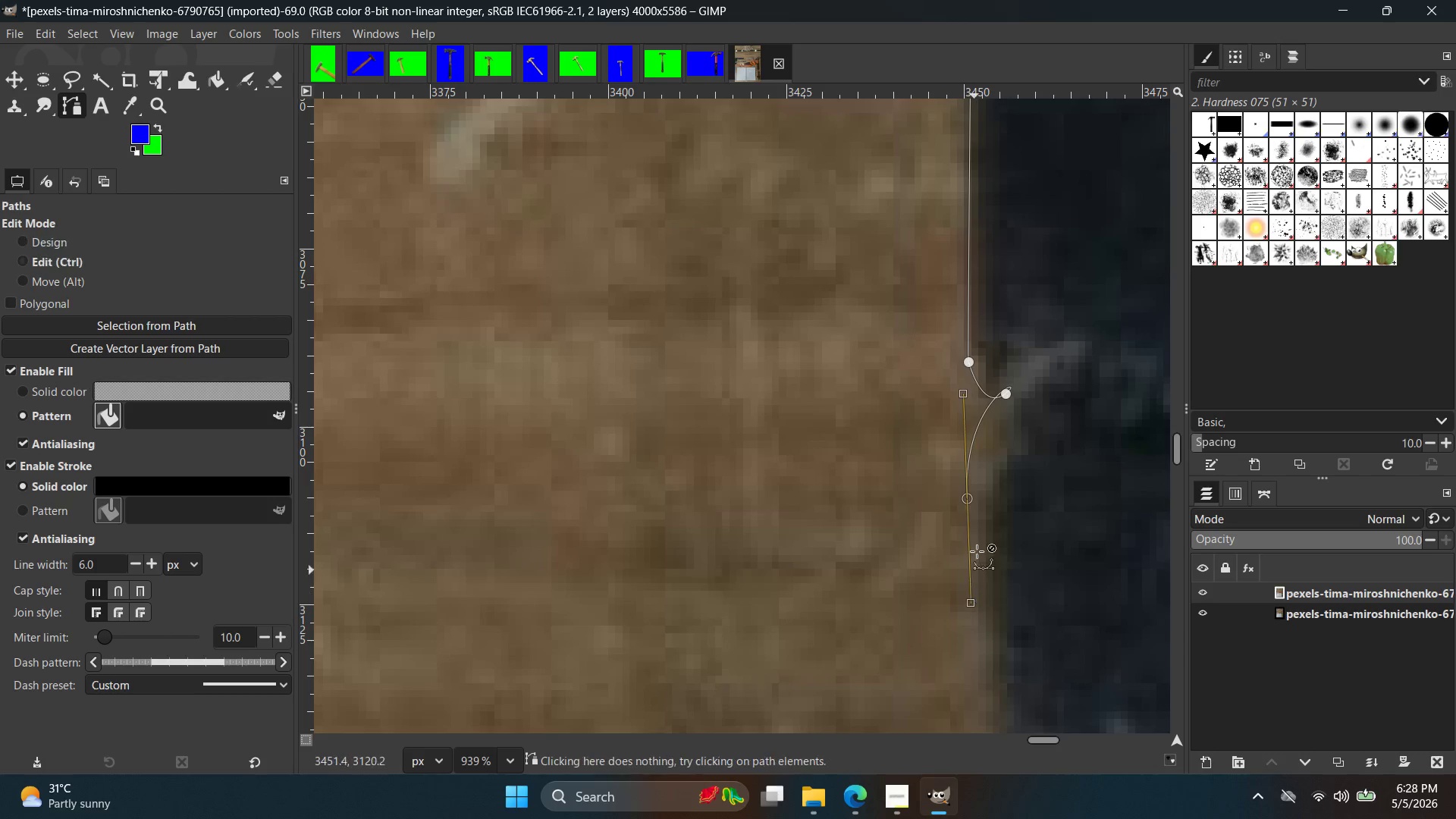 
key(Control+Z)
 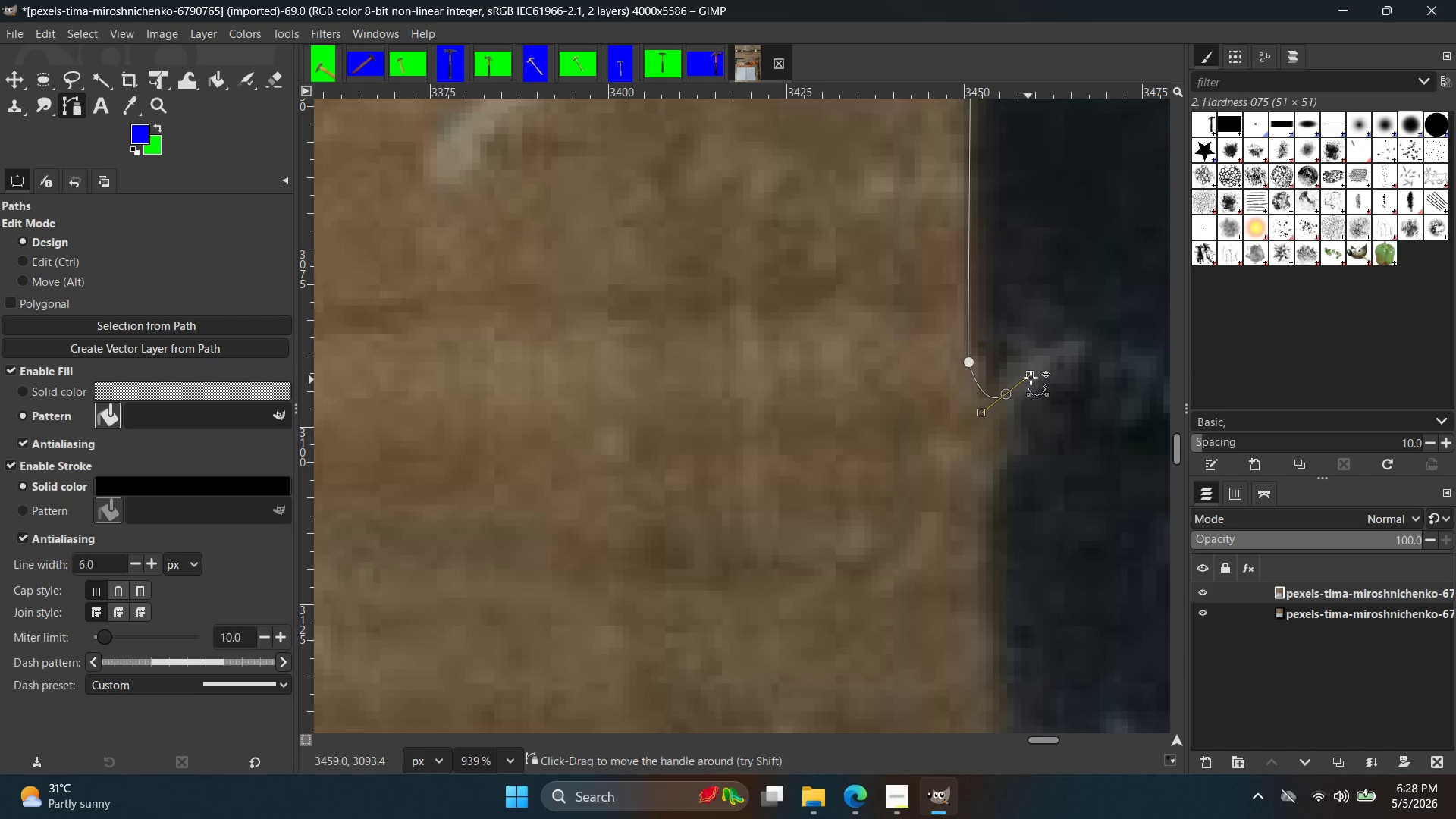 
left_click_drag(start_coordinate=[1031, 374], to_coordinate=[1010, 448])
 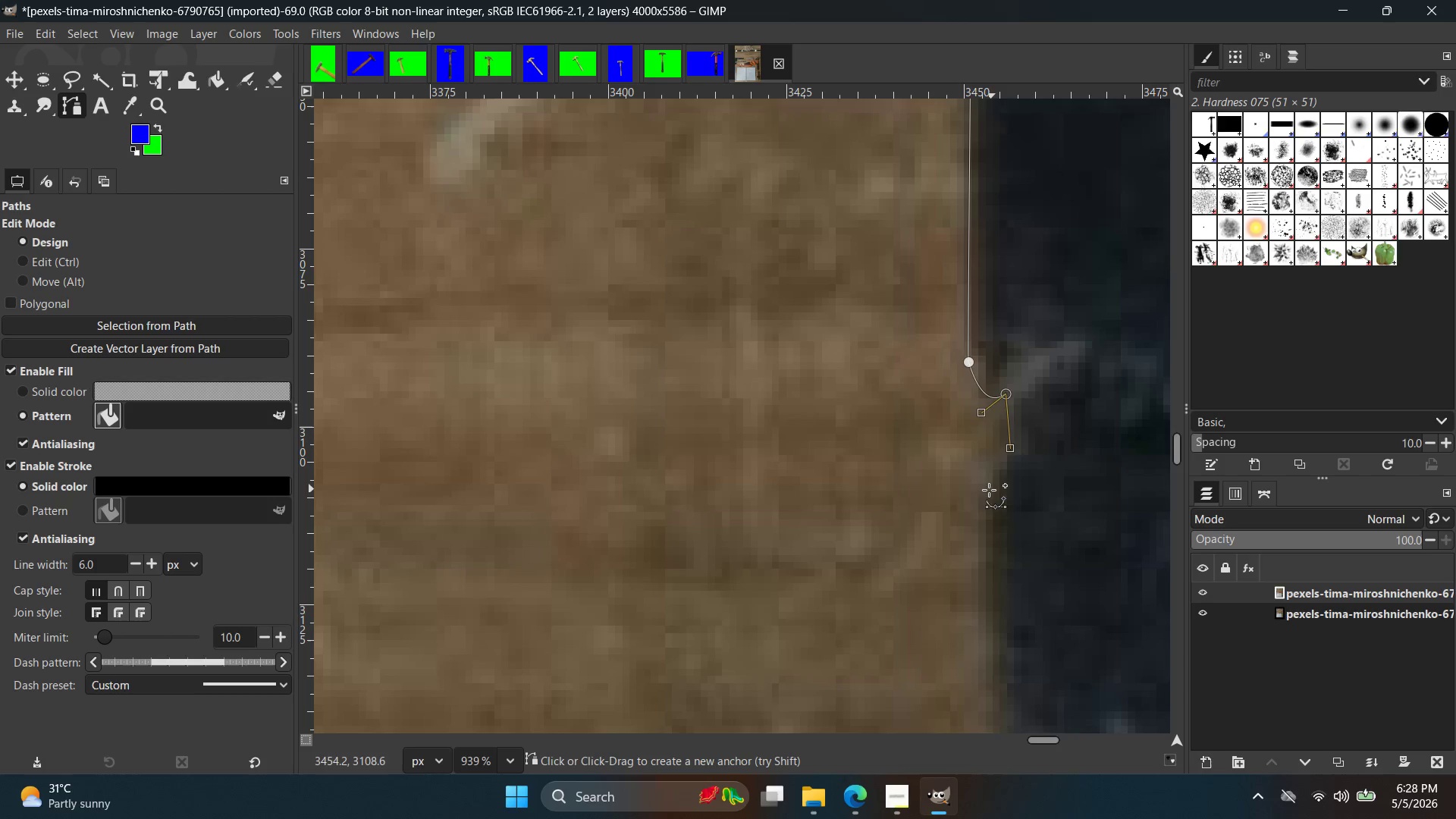 
left_click_drag(start_coordinate=[988, 497], to_coordinate=[988, 599])
 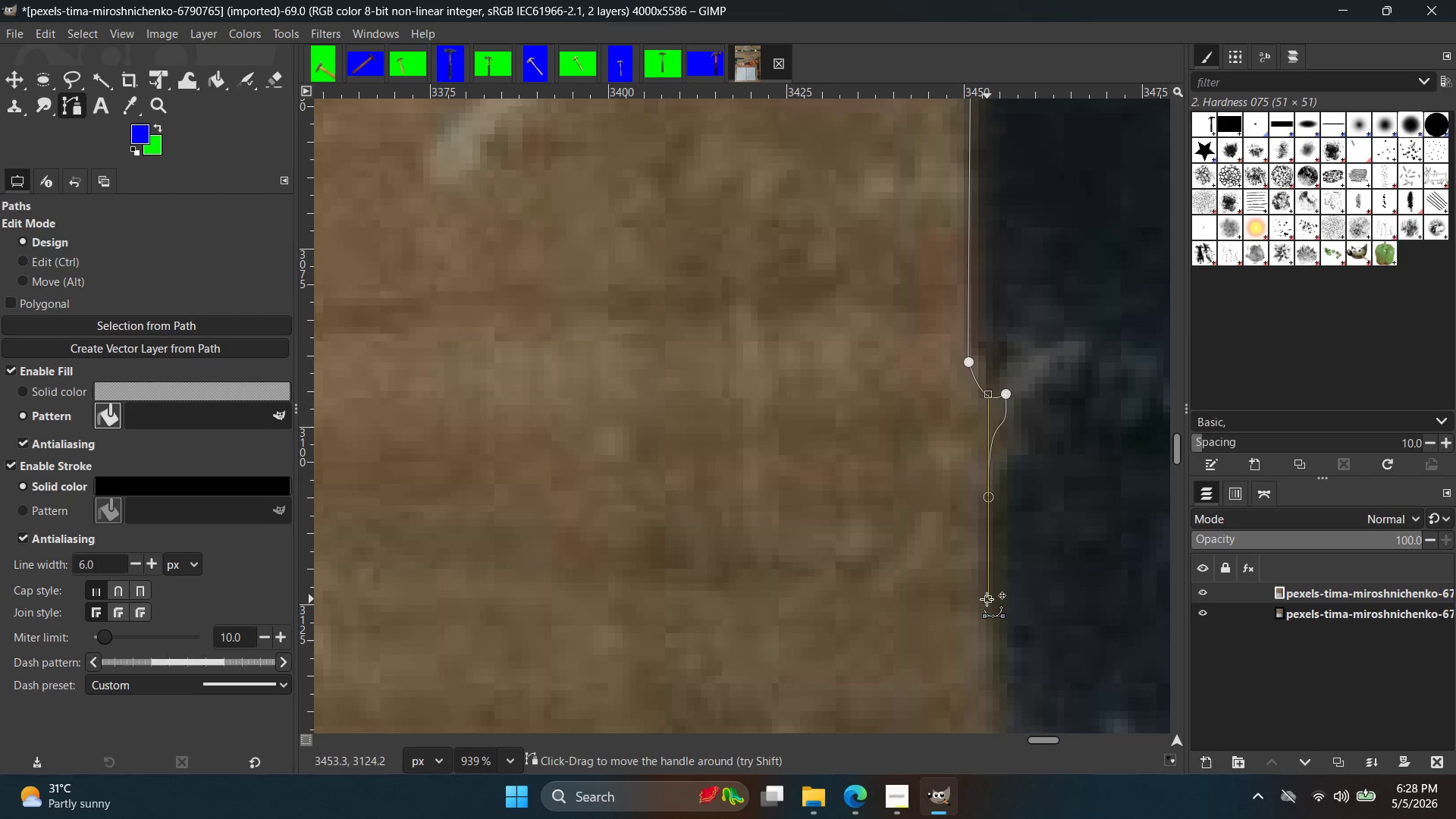 
hold_key(key=ControlLeft, duration=0.81)
 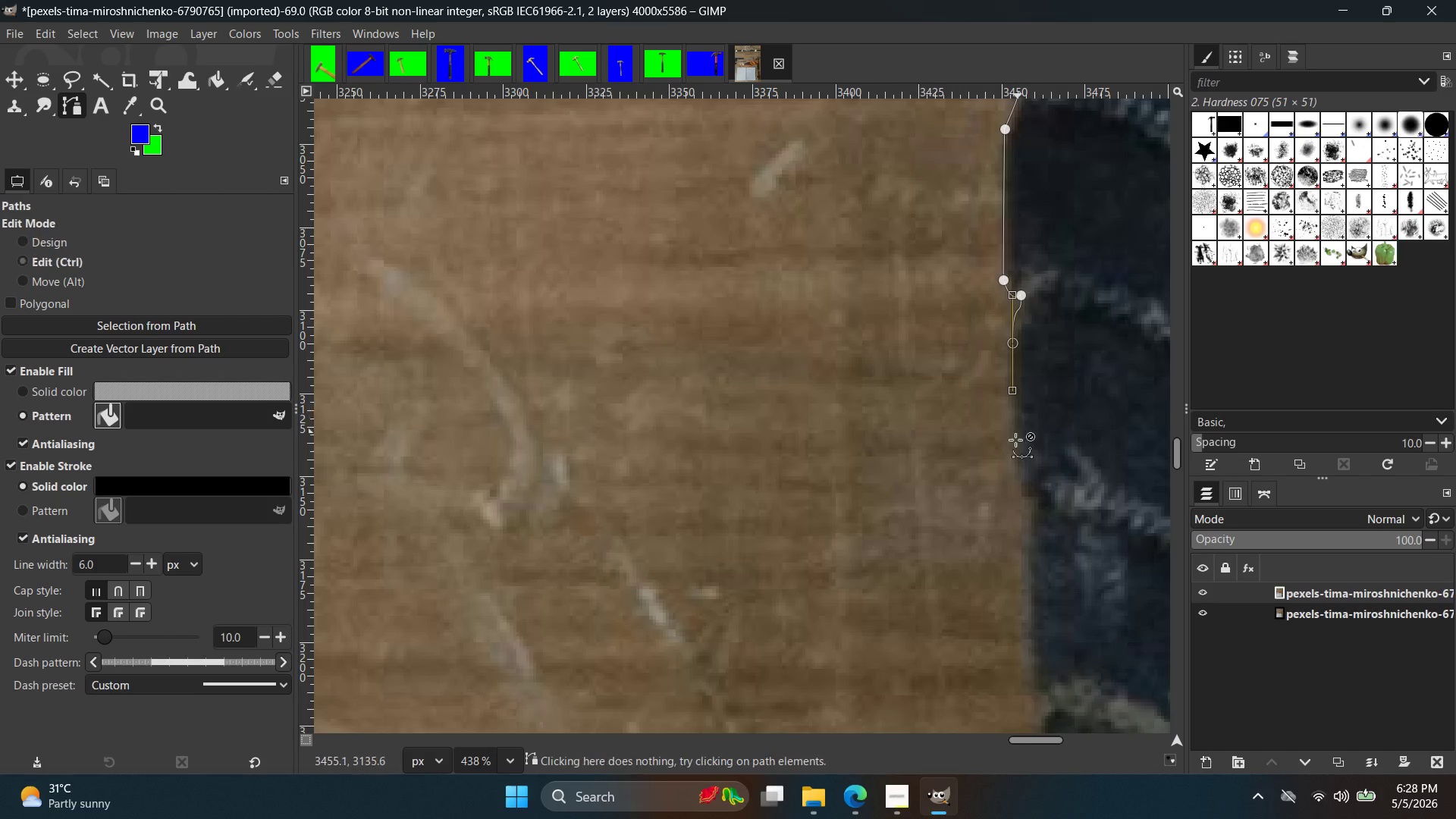 
hold_key(key=Space, duration=0.34)
 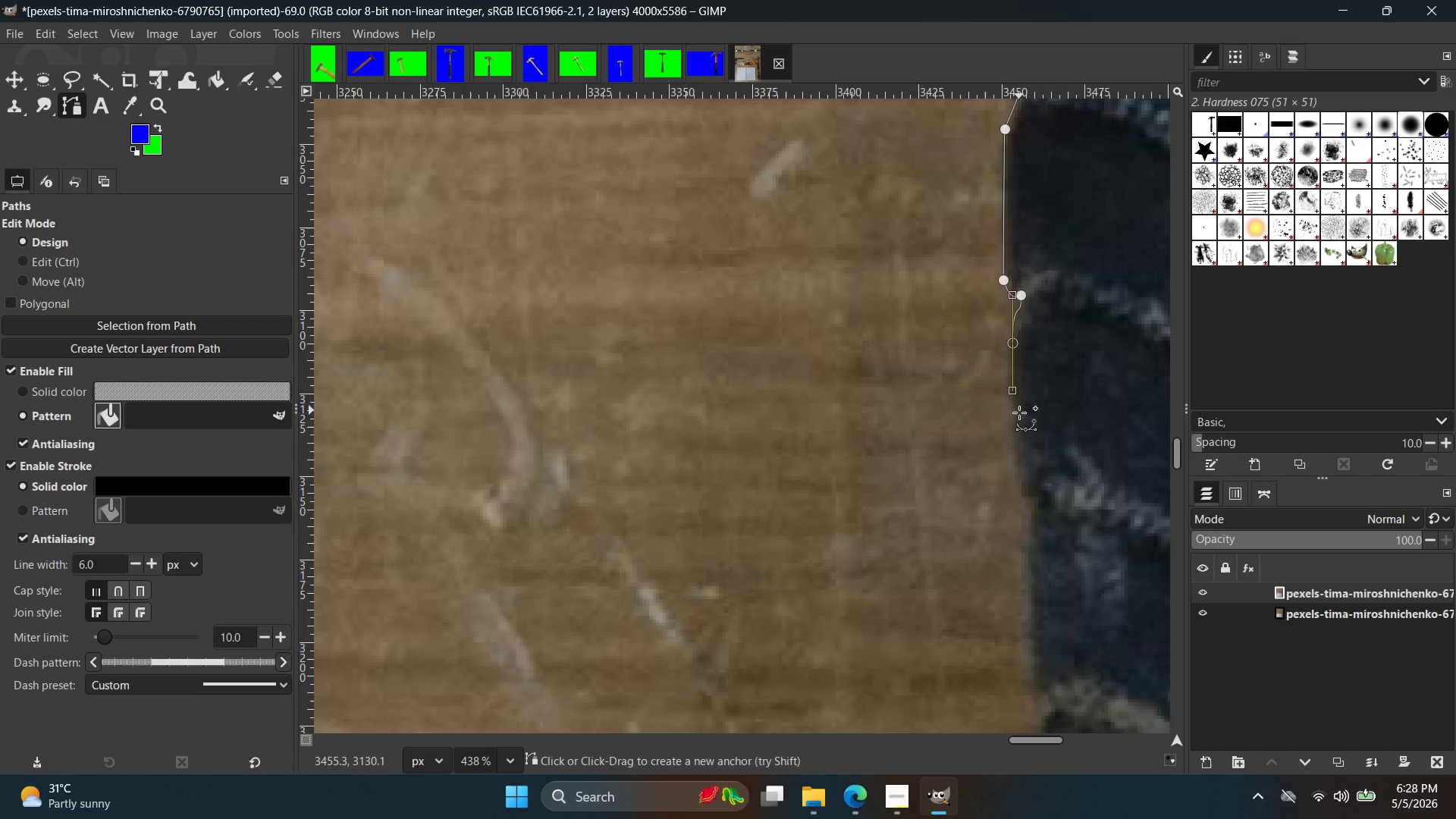 
scroll: coordinate [996, 583], scroll_direction: down, amount: 8.0
 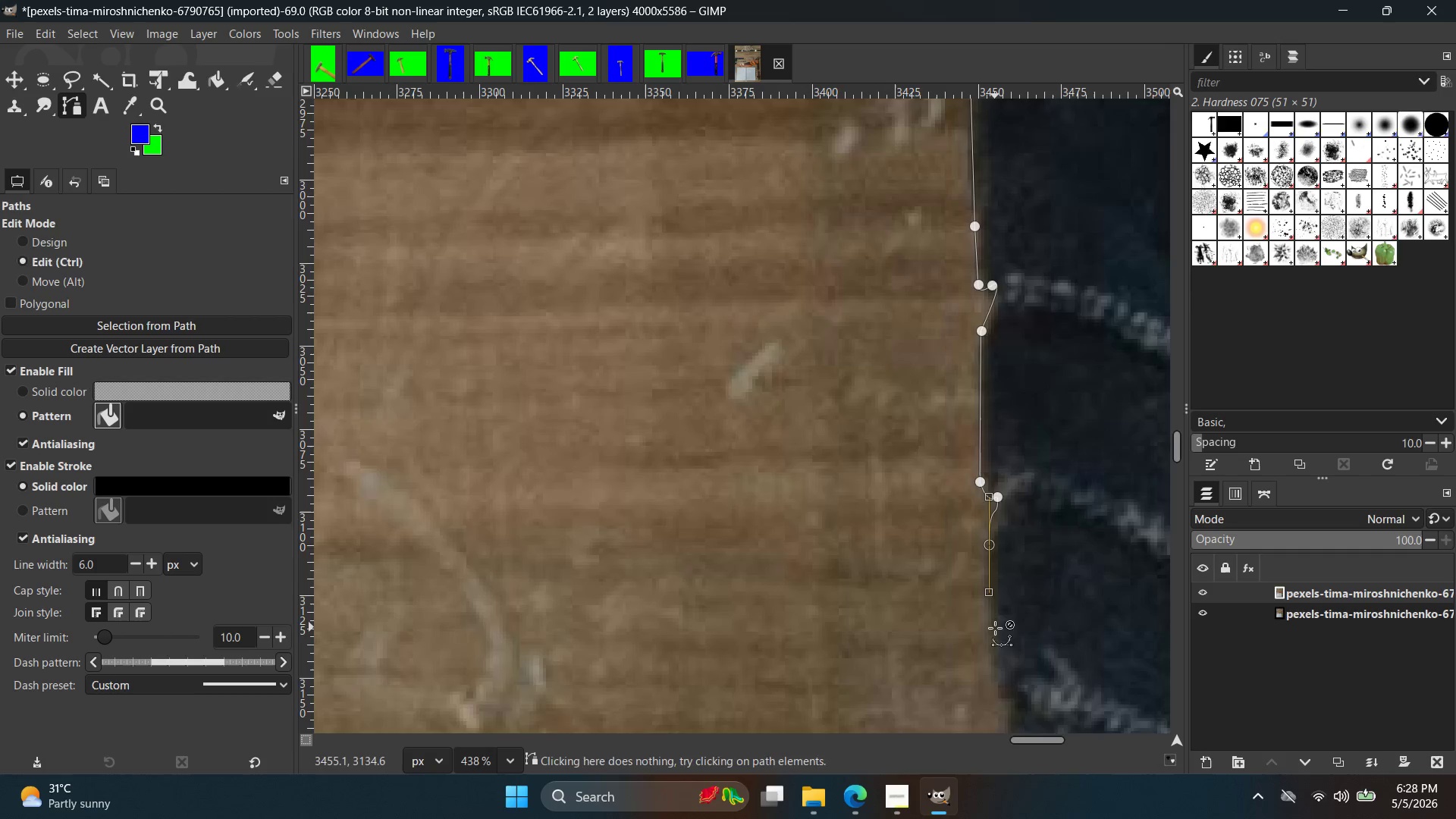 
hold_key(key=ControlLeft, duration=0.5)
 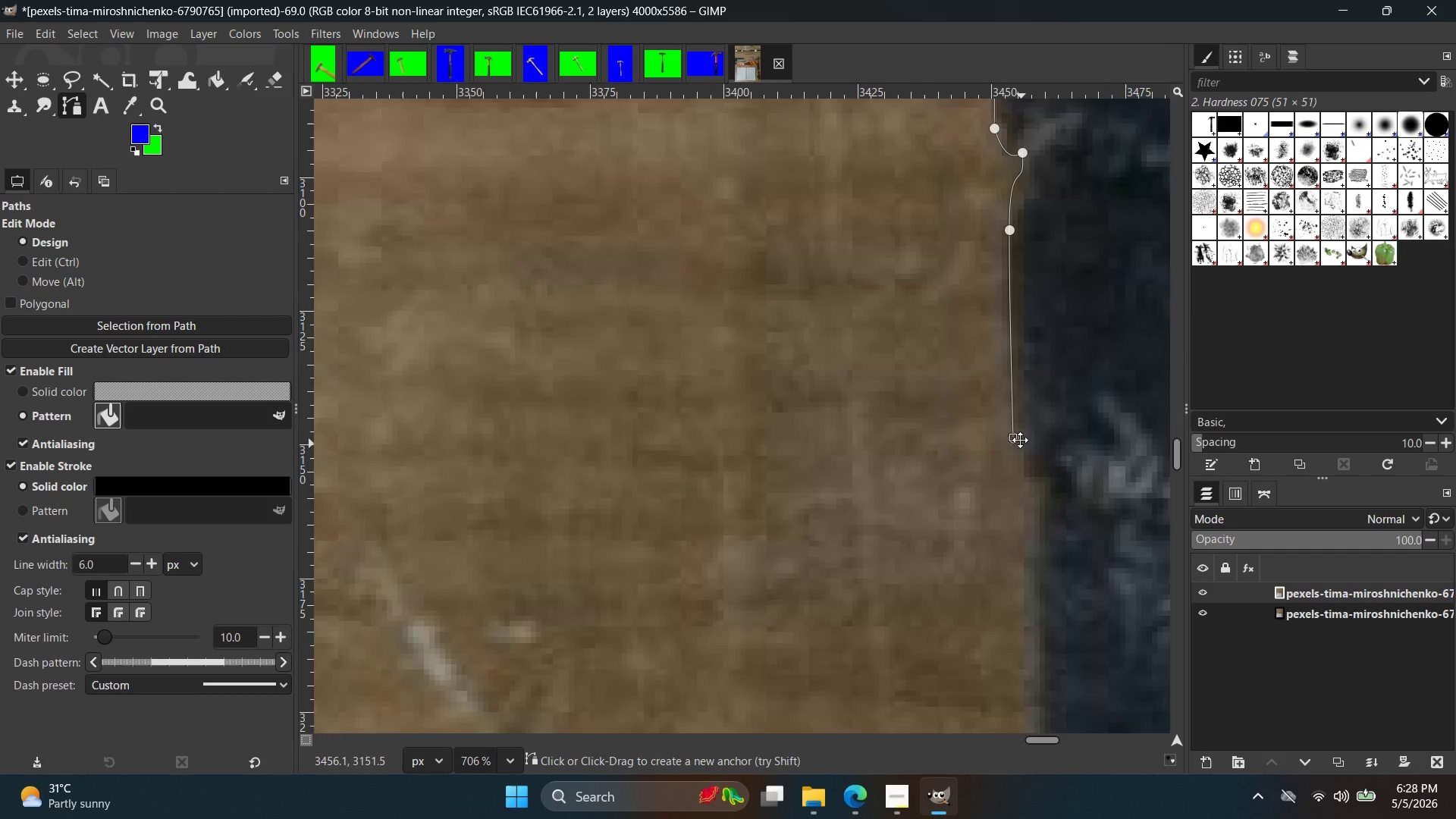 
left_click([1015, 485])
 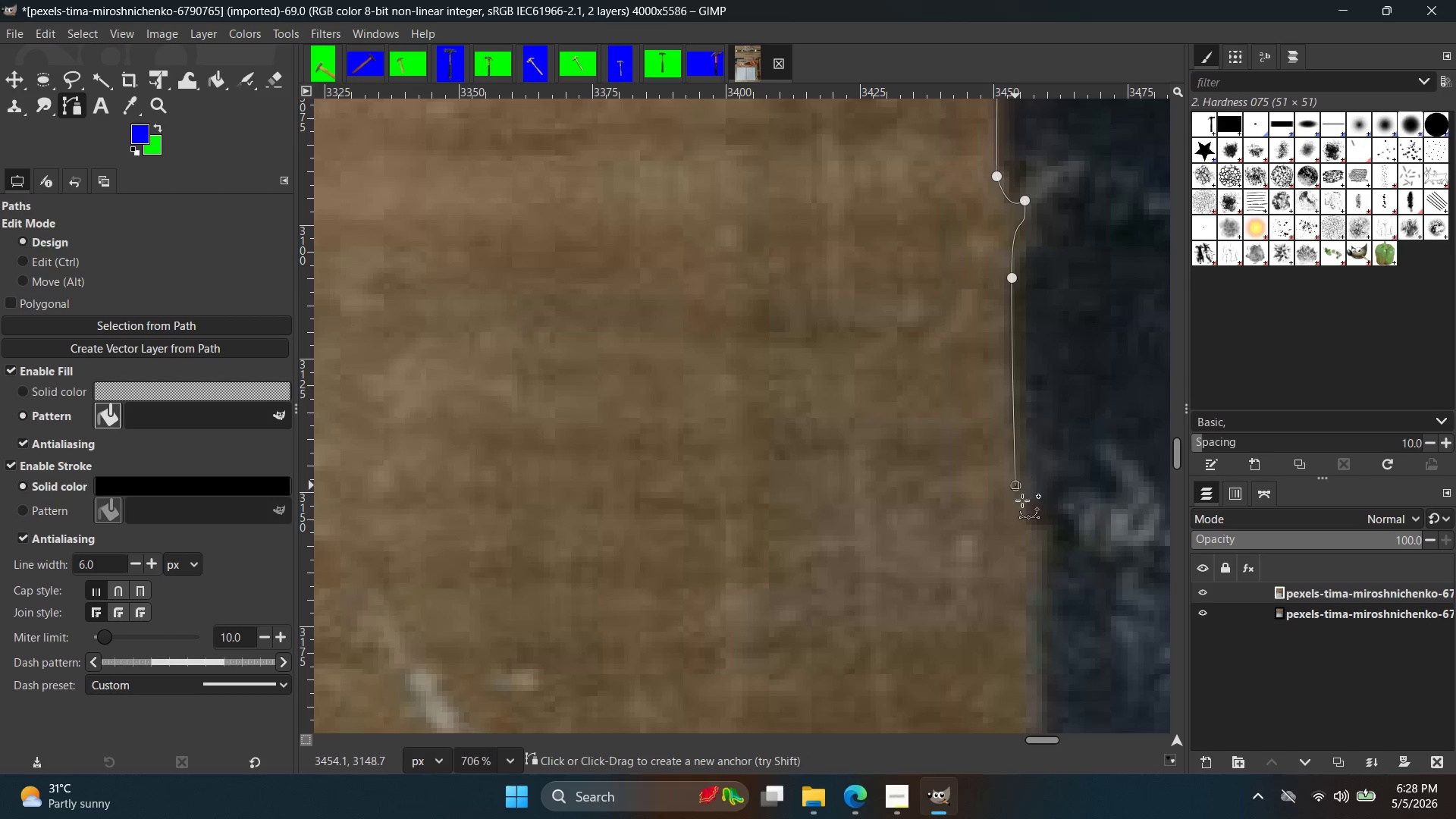 
scroll: coordinate [1015, 486], scroll_direction: up, amount: 5.0
 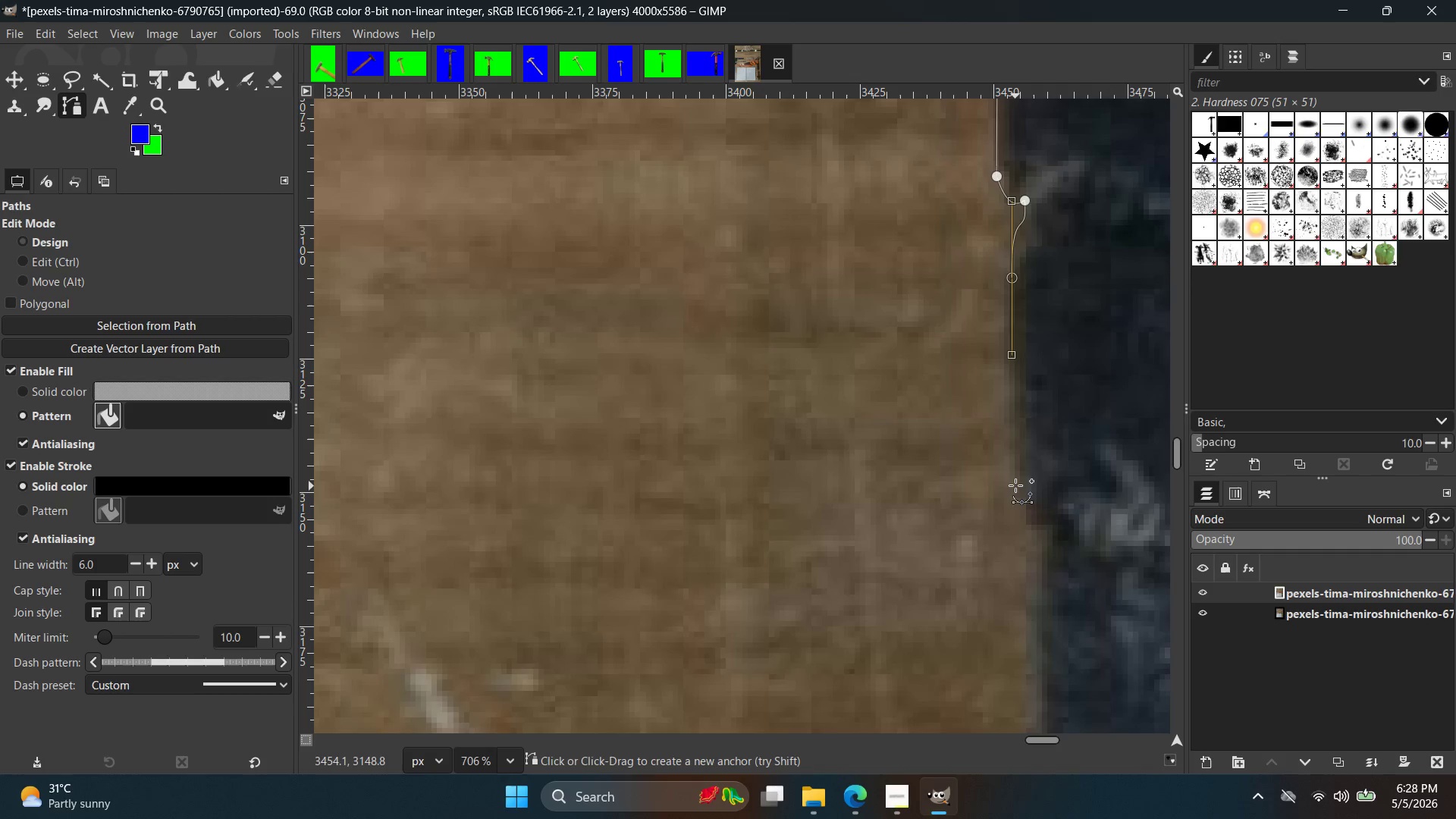 
key(Space)
 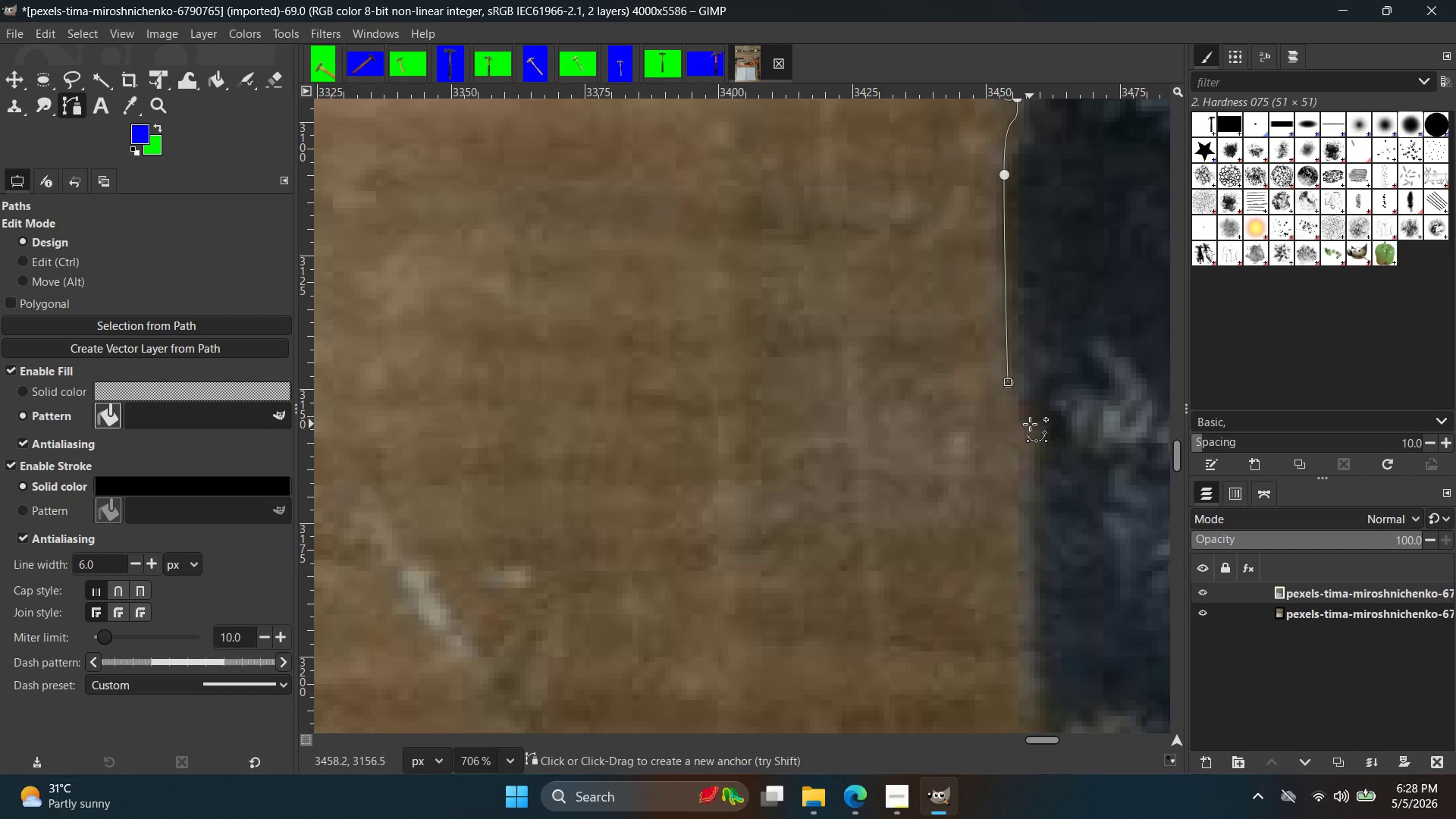 
left_click_drag(start_coordinate=[1034, 416], to_coordinate=[1062, 410])
 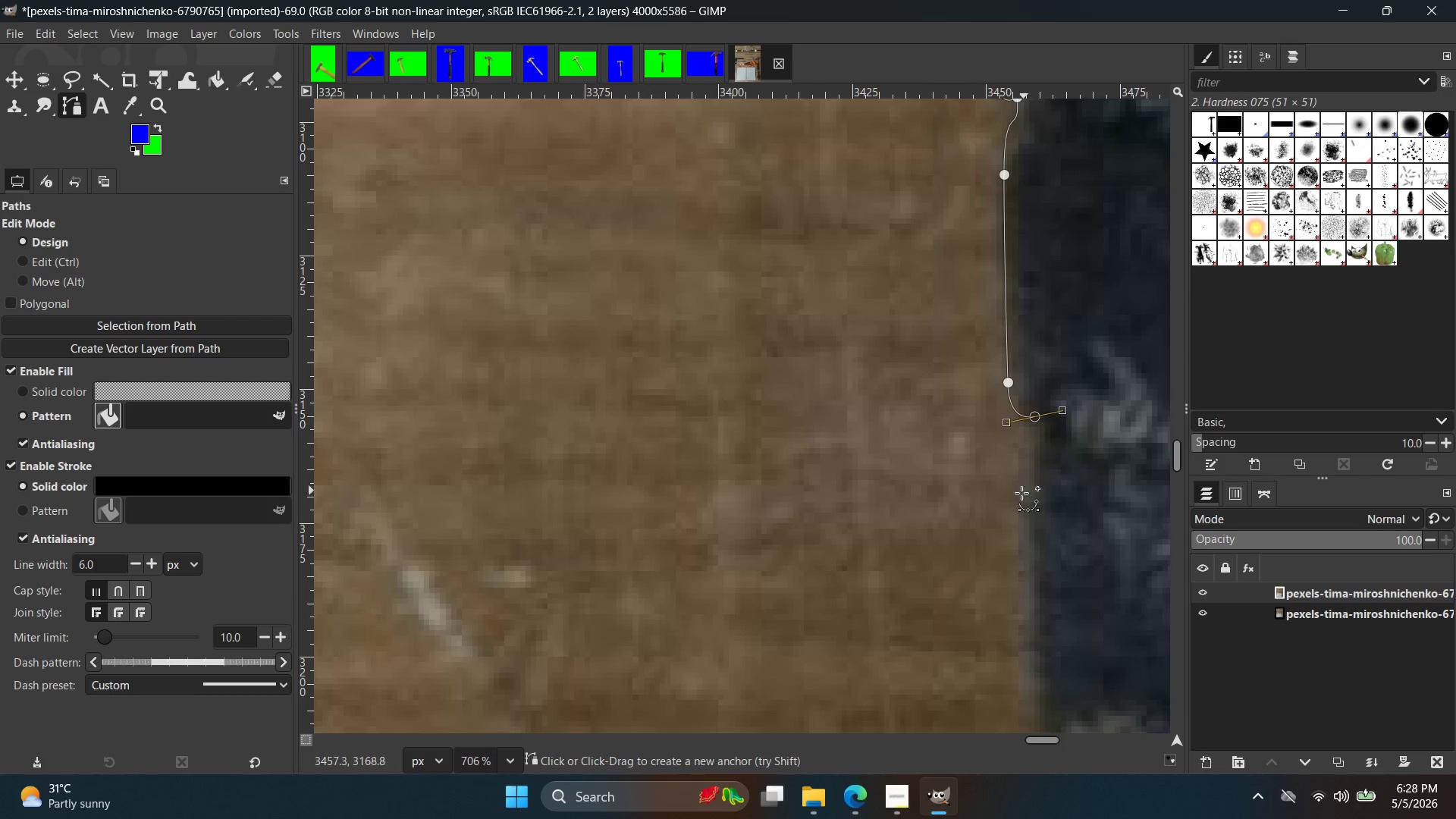 
left_click_drag(start_coordinate=[1021, 497], to_coordinate=[1011, 530])
 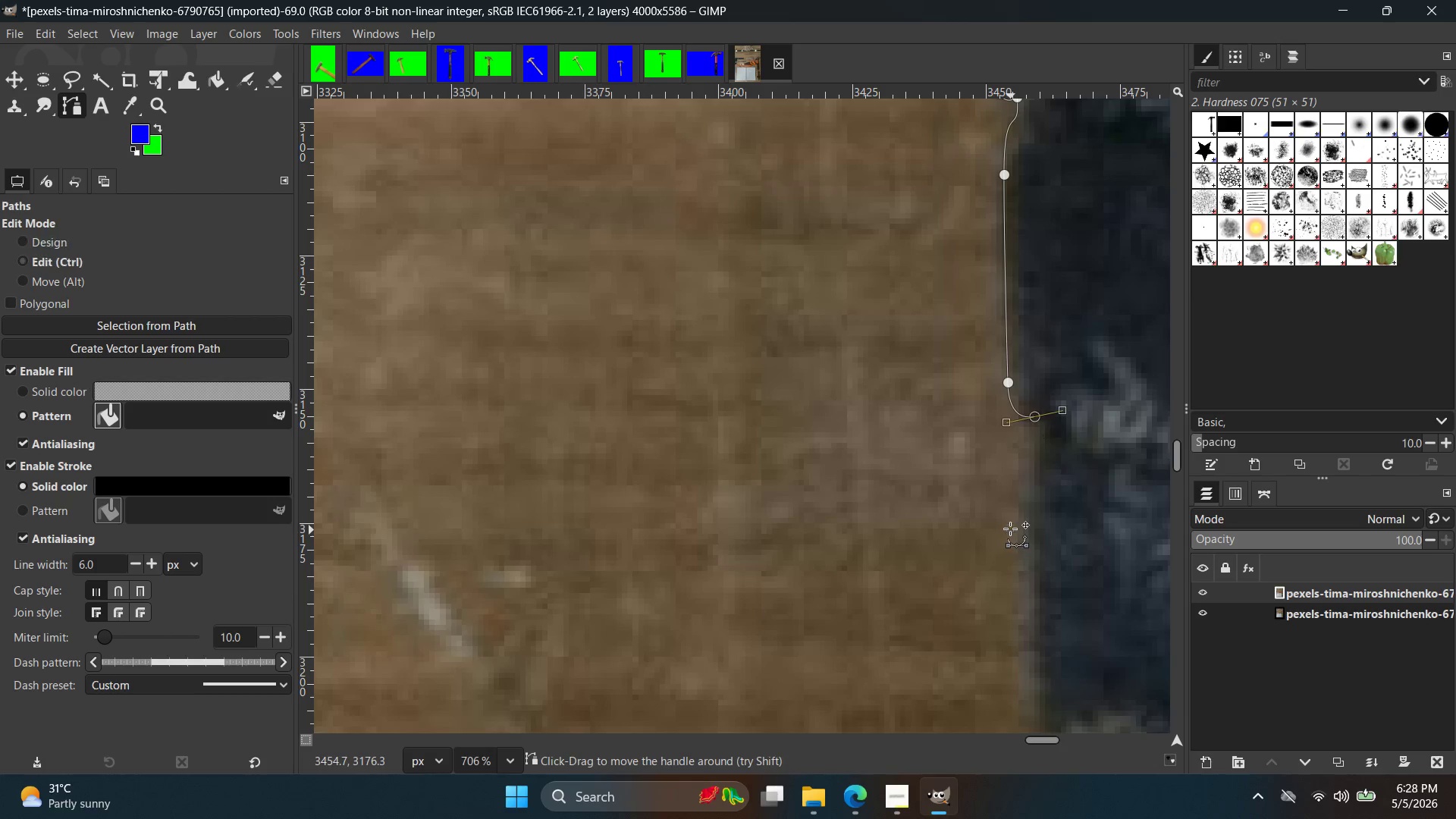 
key(Control+Z)
 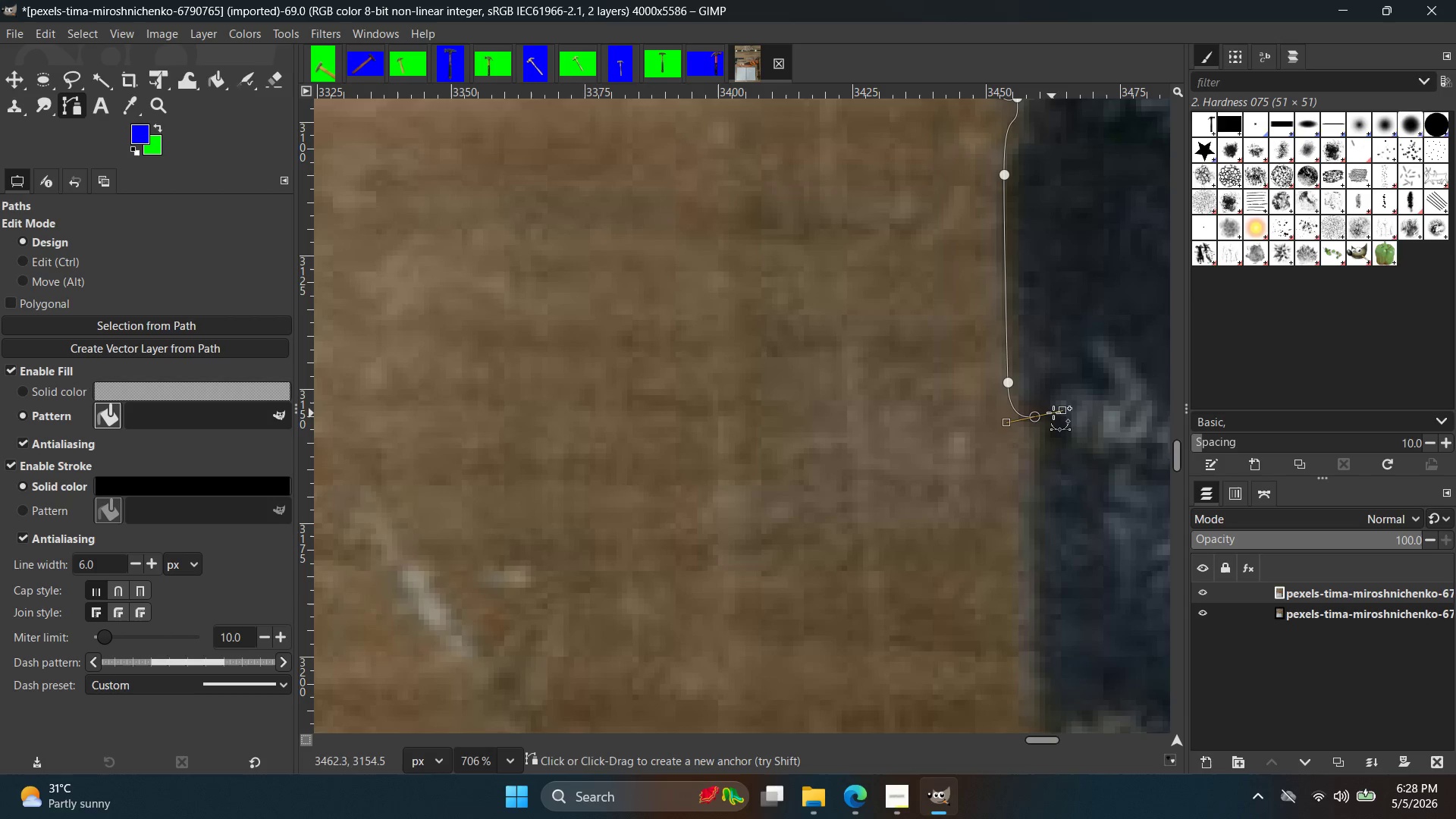 
left_click_drag(start_coordinate=[1056, 412], to_coordinate=[1056, 450])
 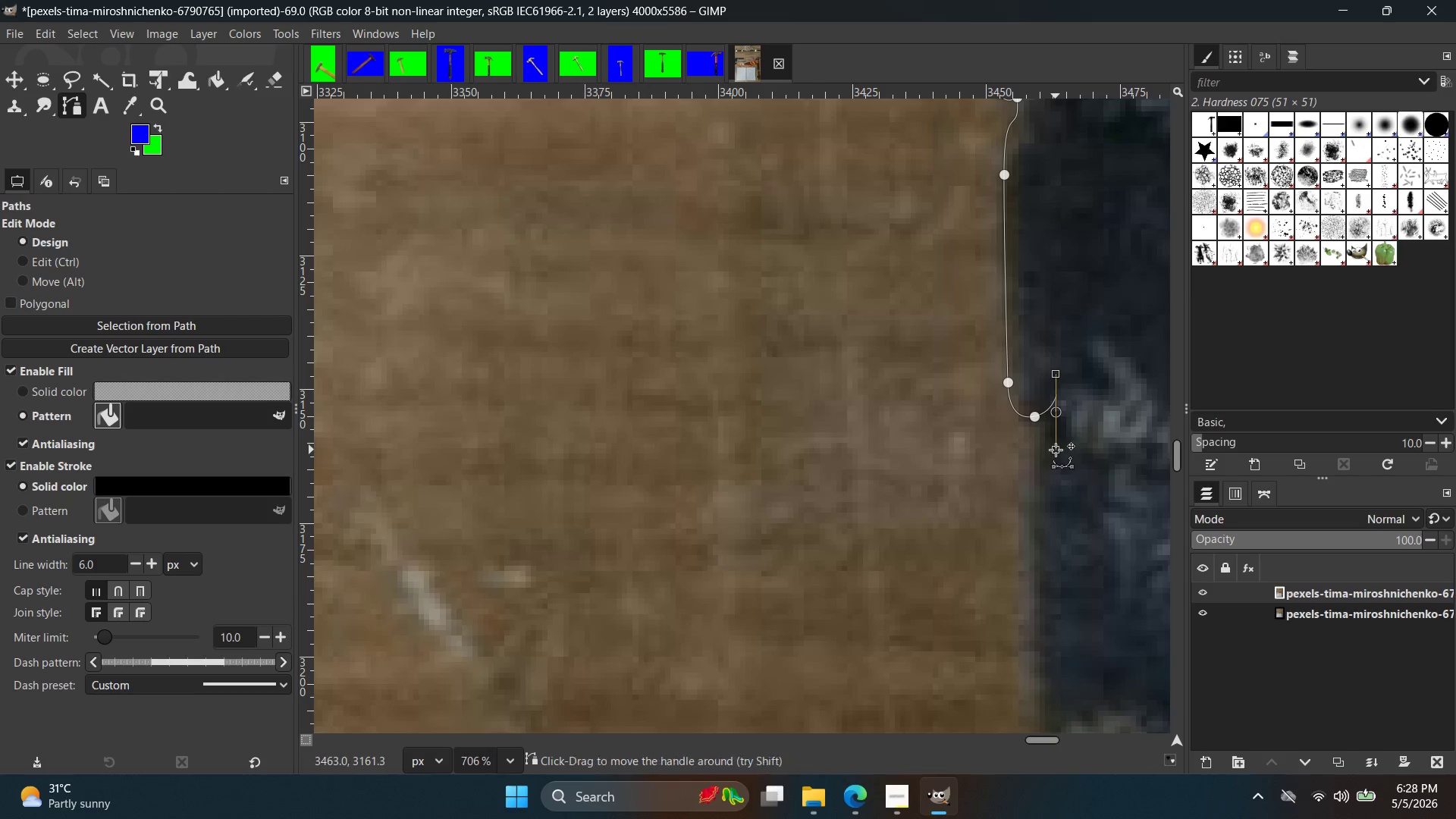 
key(Control+ControlLeft)
 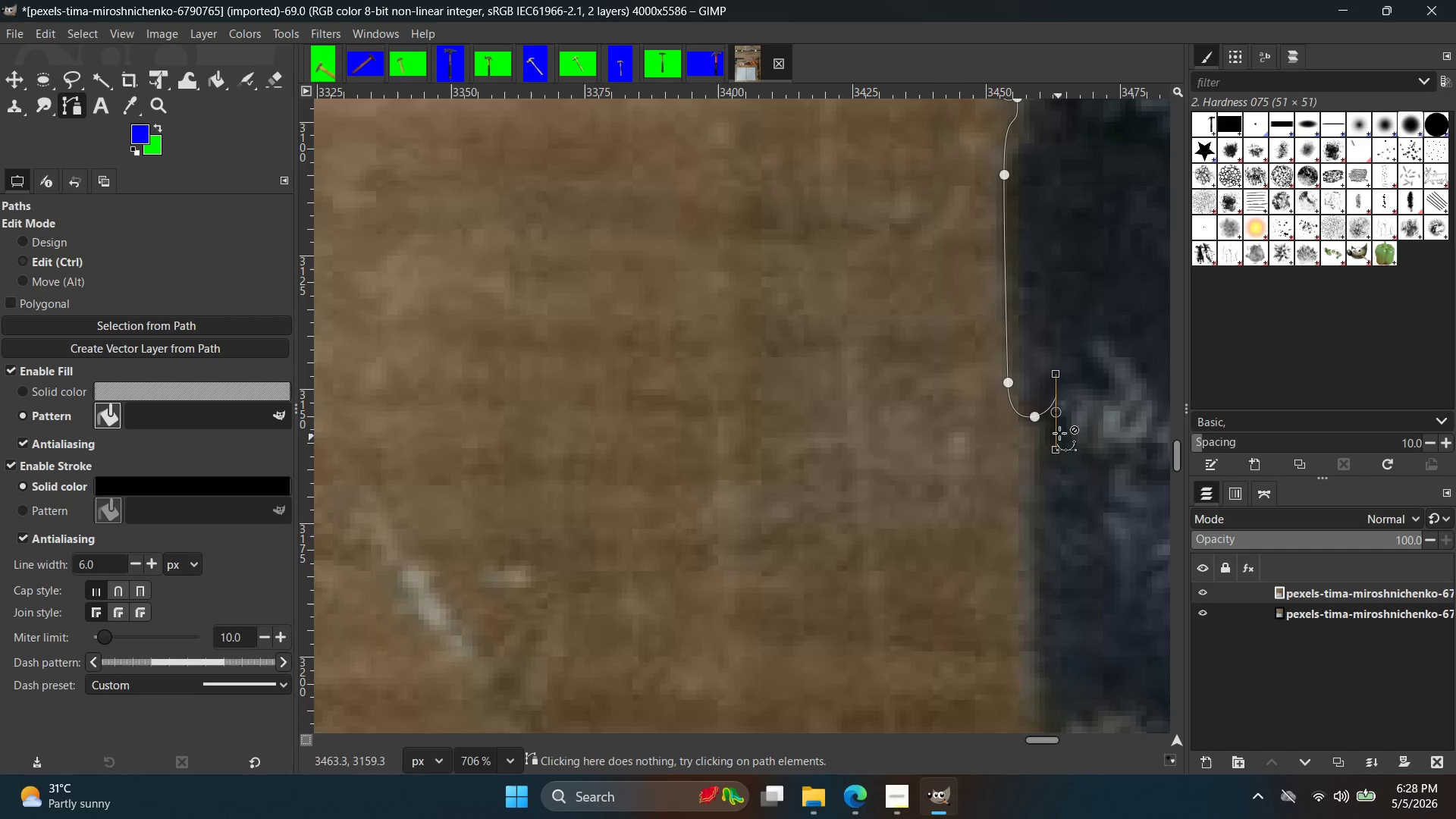 
key(Control+Z)
 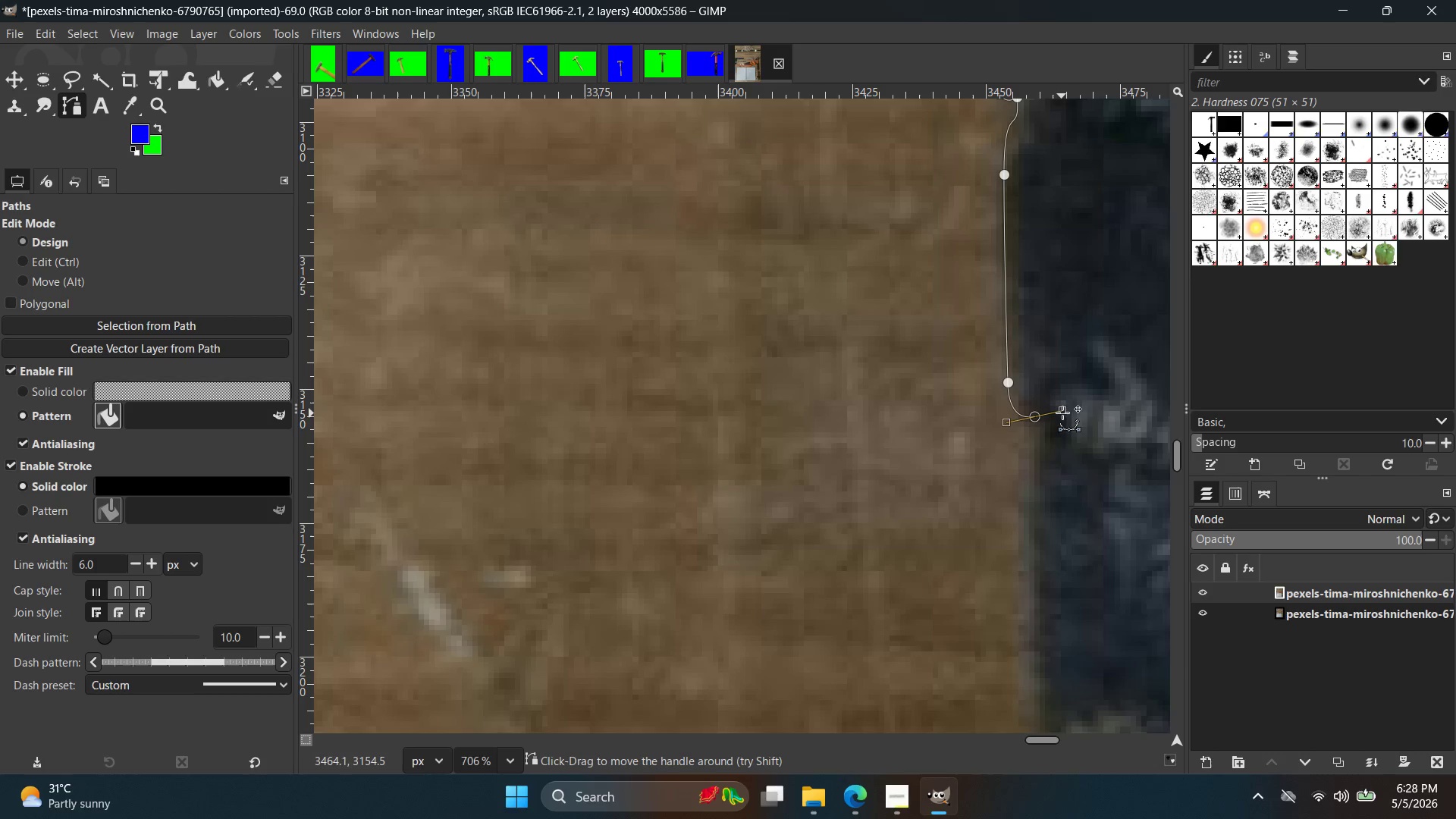 
left_click_drag(start_coordinate=[1065, 413], to_coordinate=[1048, 441])
 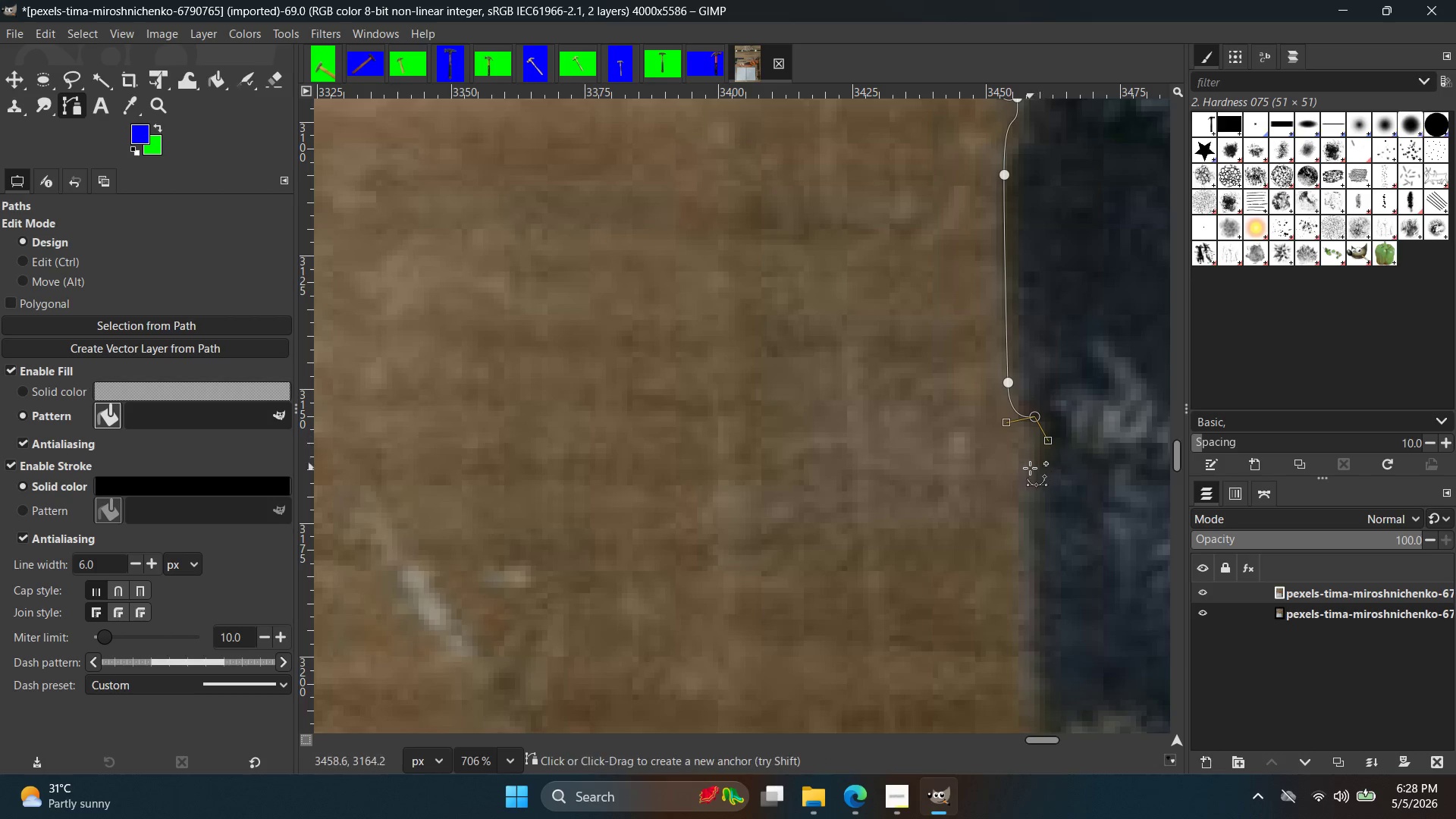 
left_click_drag(start_coordinate=[1027, 492], to_coordinate=[1026, 555])
 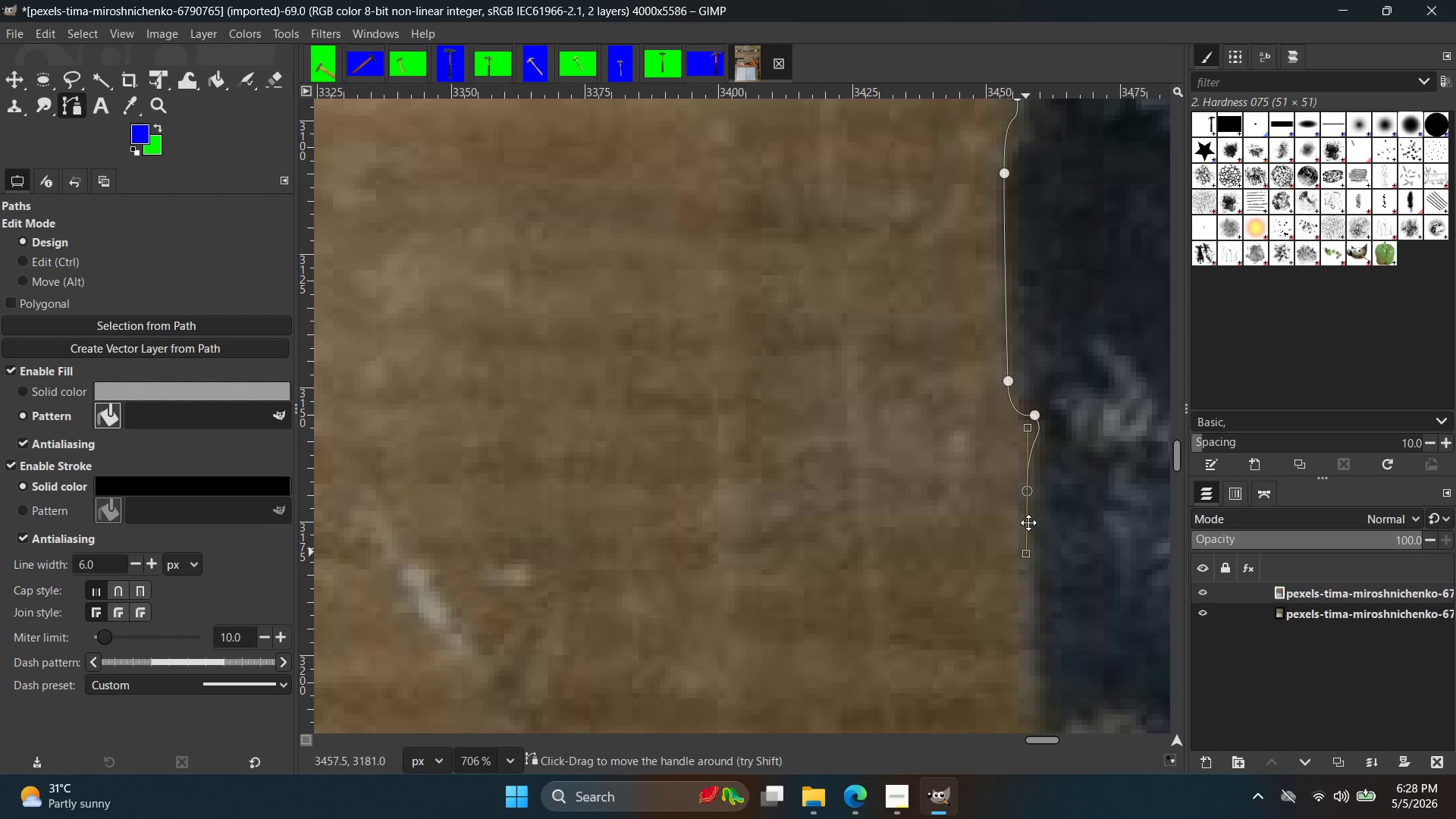 
hold_key(key=Space, duration=0.31)
 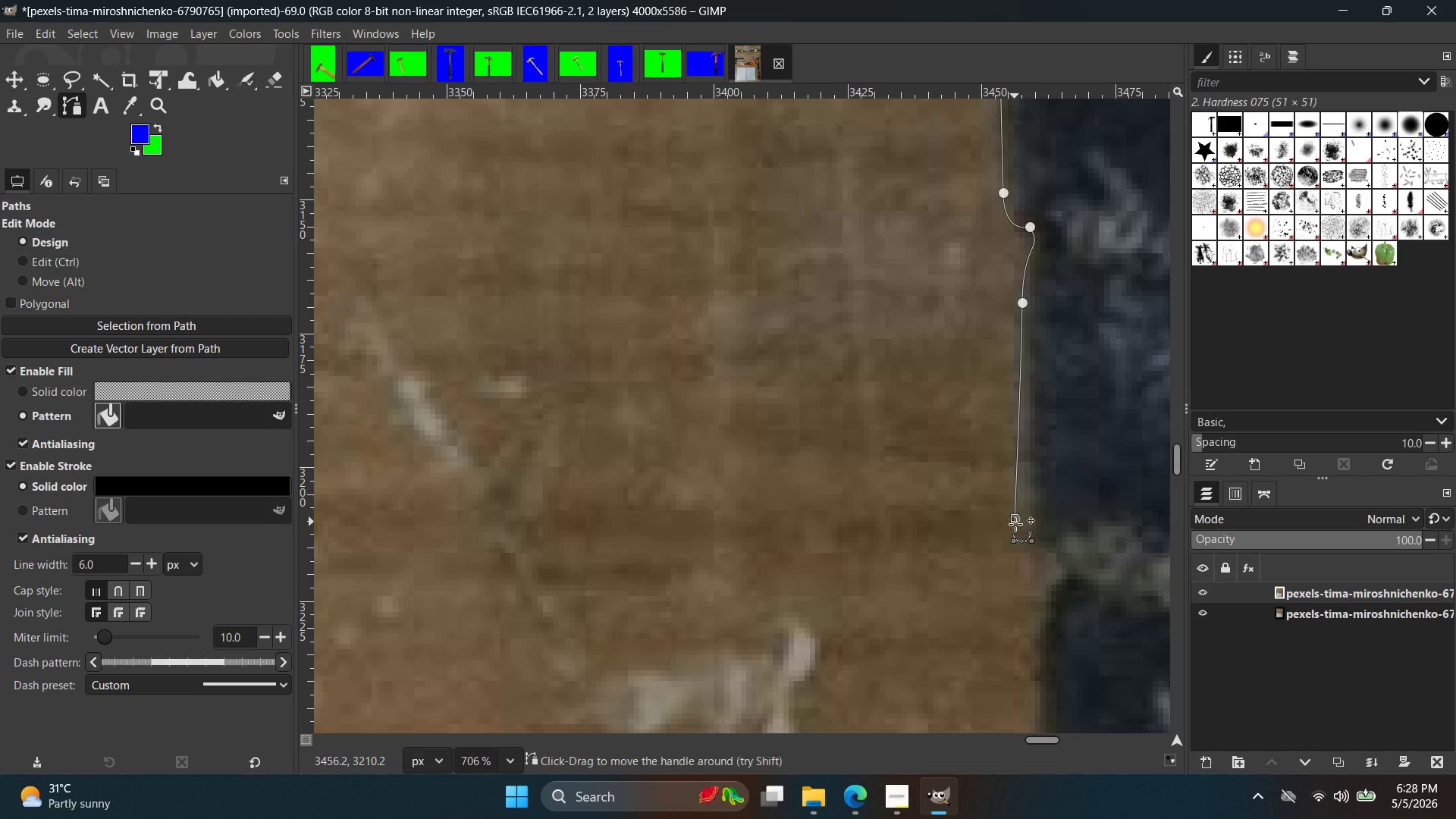 
key(Control+ControlLeft)
 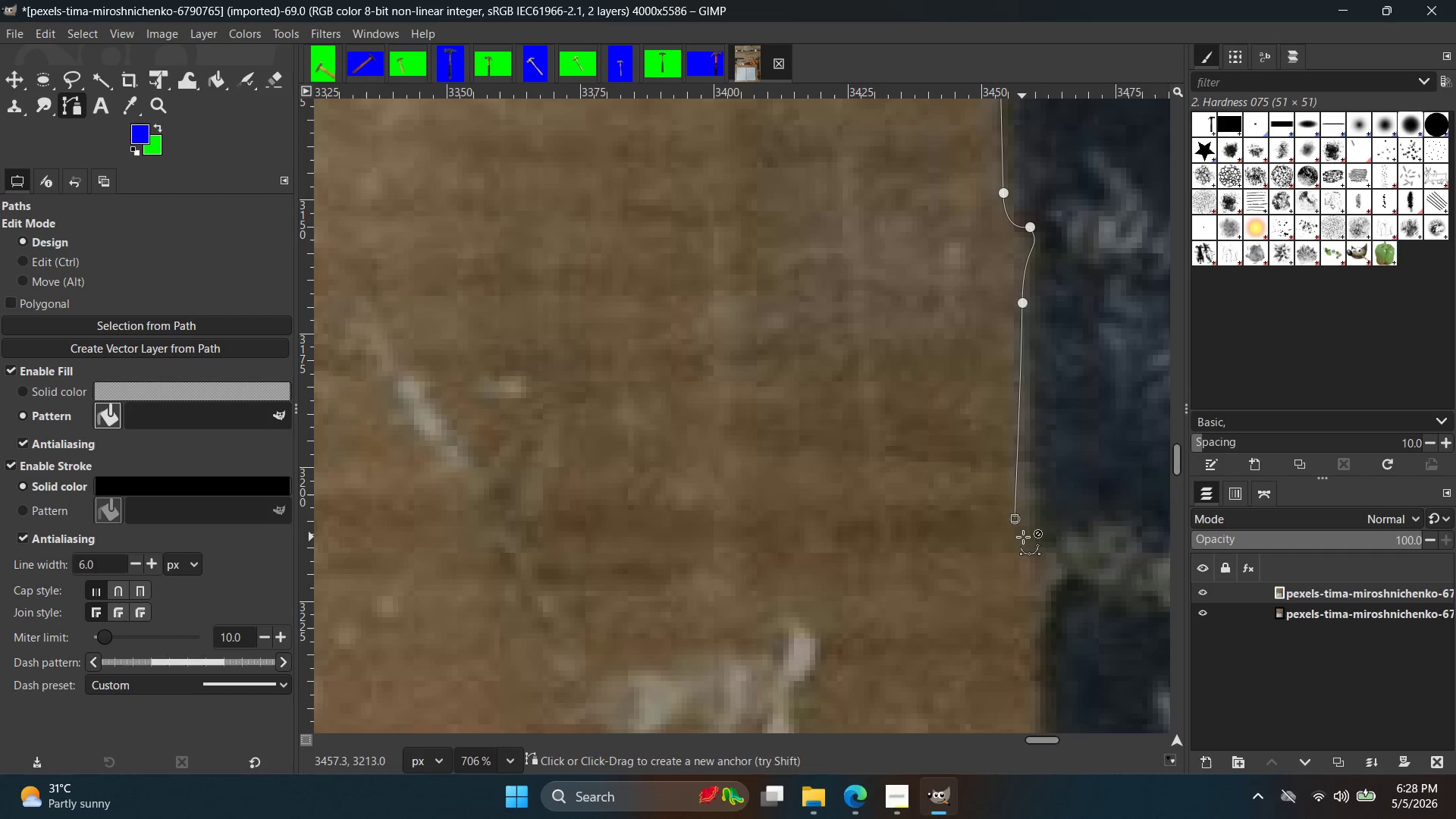 
key(Control+Z)
 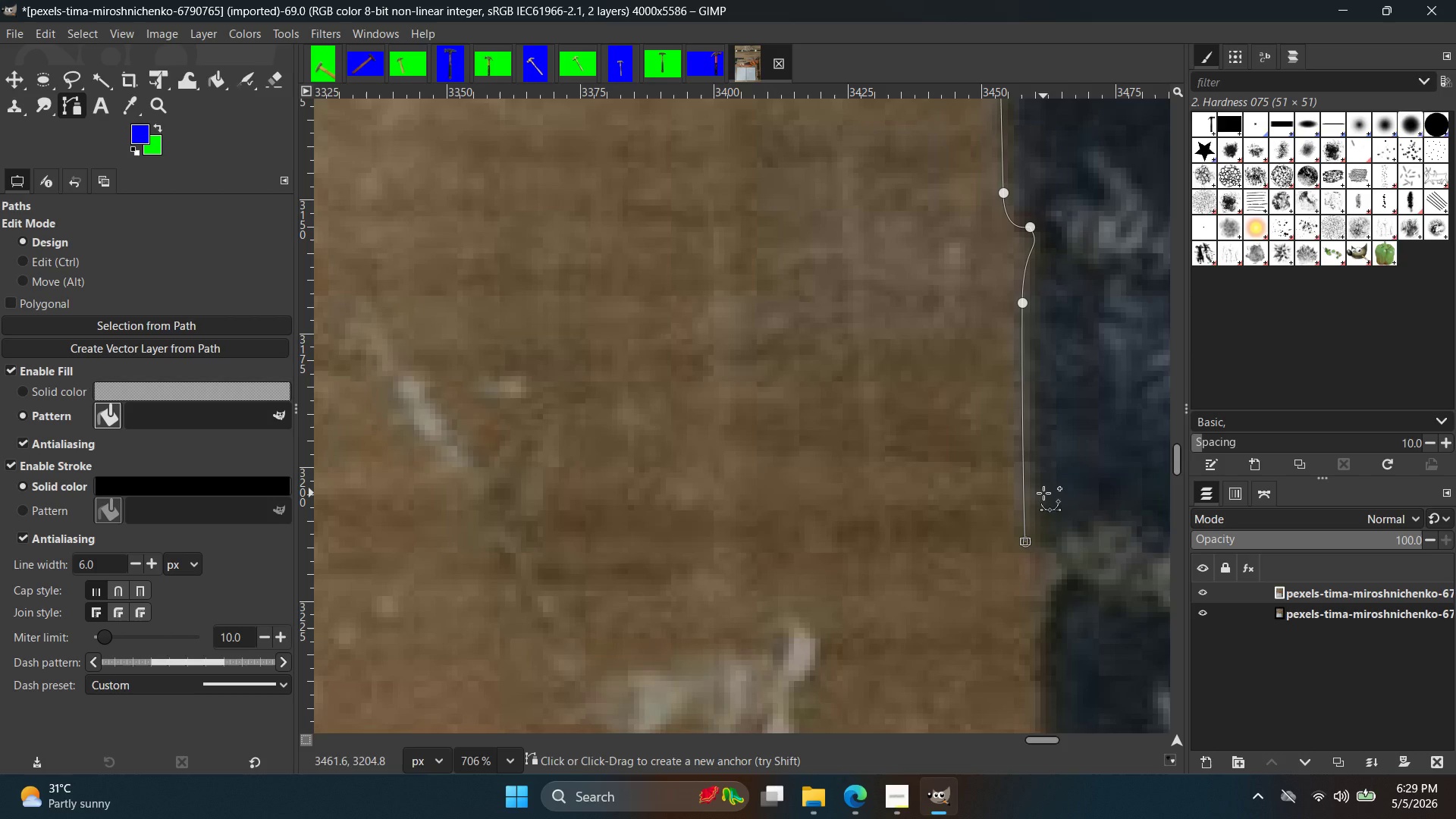 
wait(20.78)
 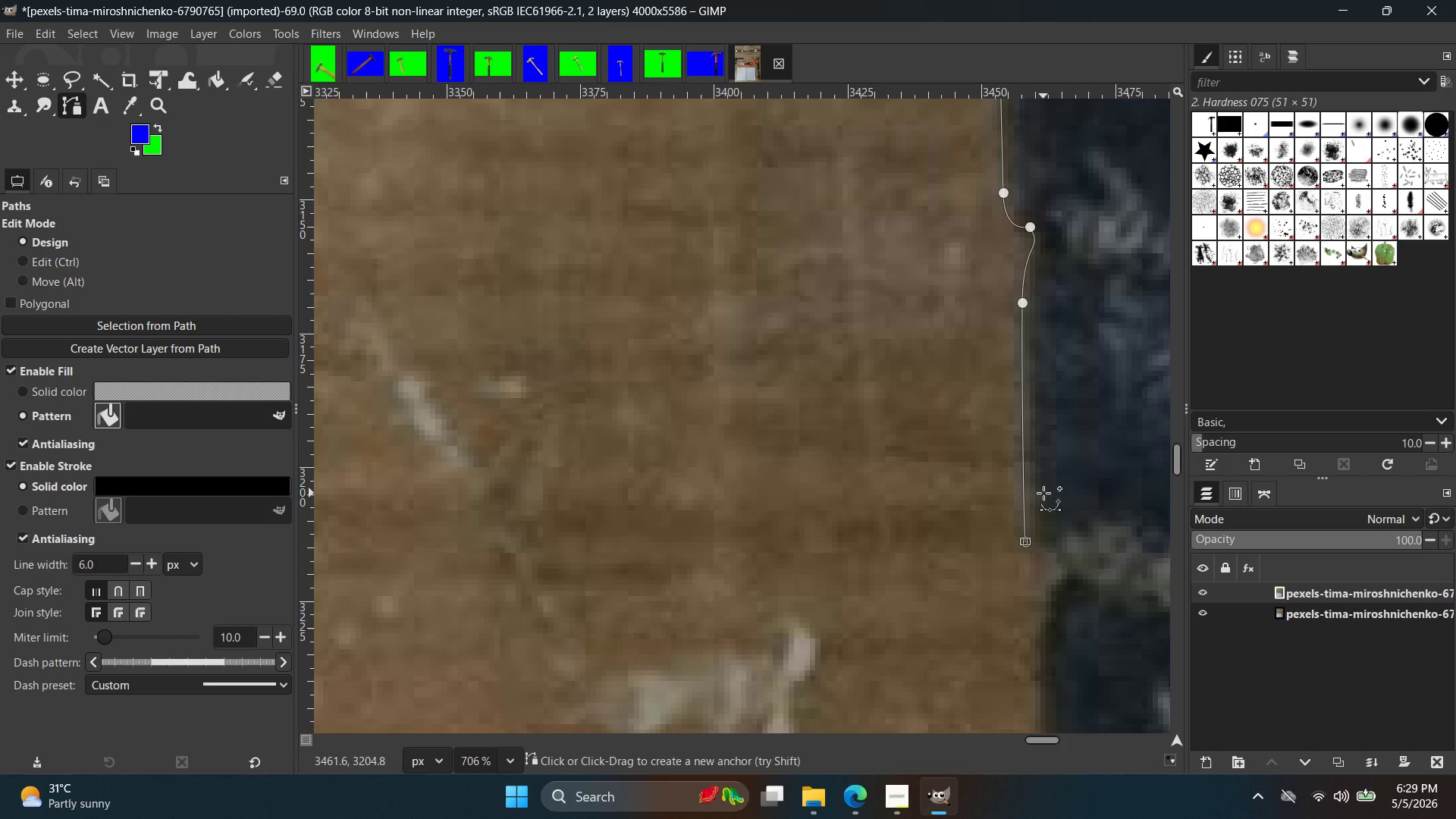 
hold_key(key=ControlLeft, duration=0.47)
scroll: coordinate [1075, 617], scroll_direction: up, amount: 4.0
 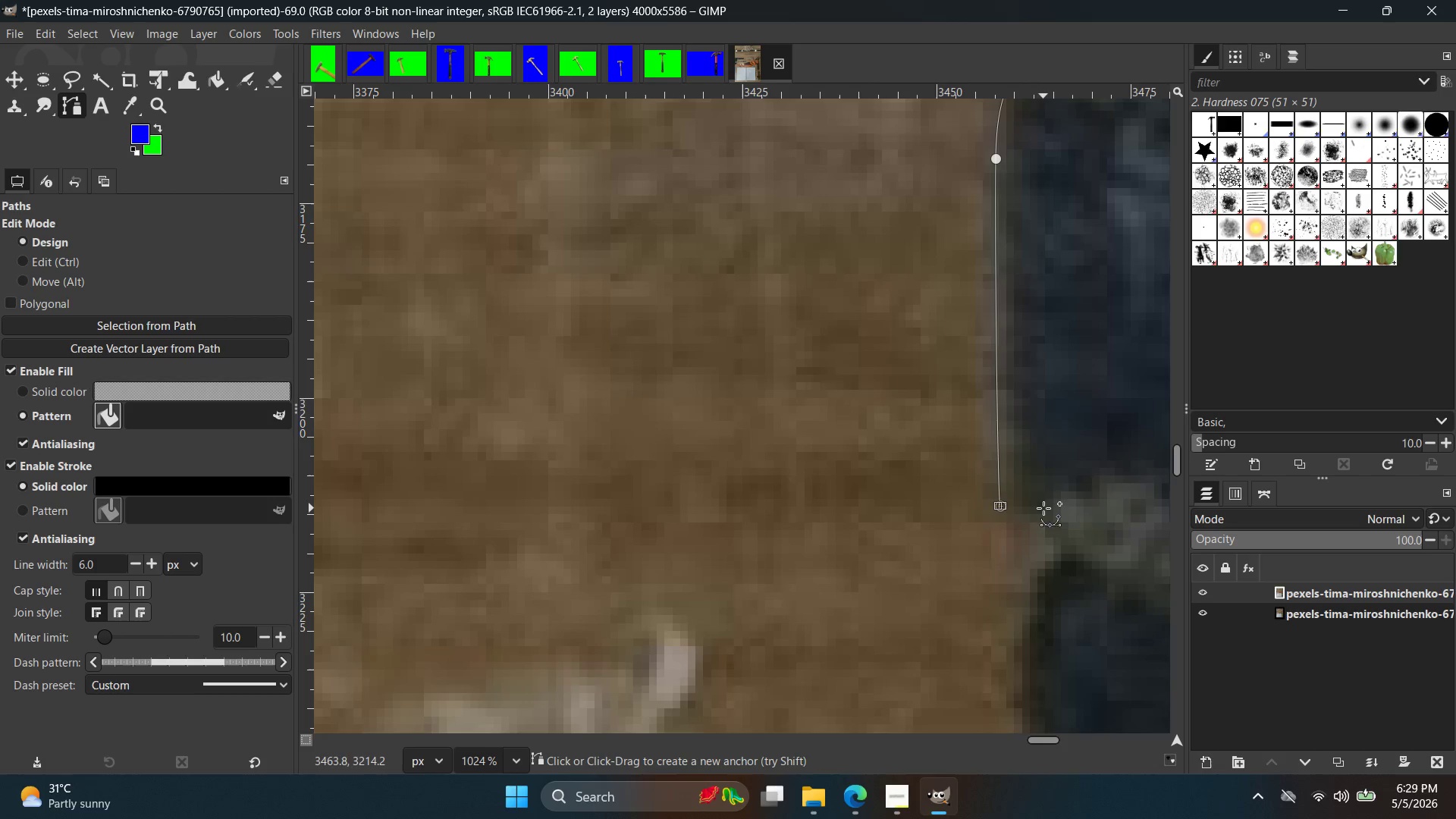 
left_click_drag(start_coordinate=[1037, 511], to_coordinate=[1084, 486])
 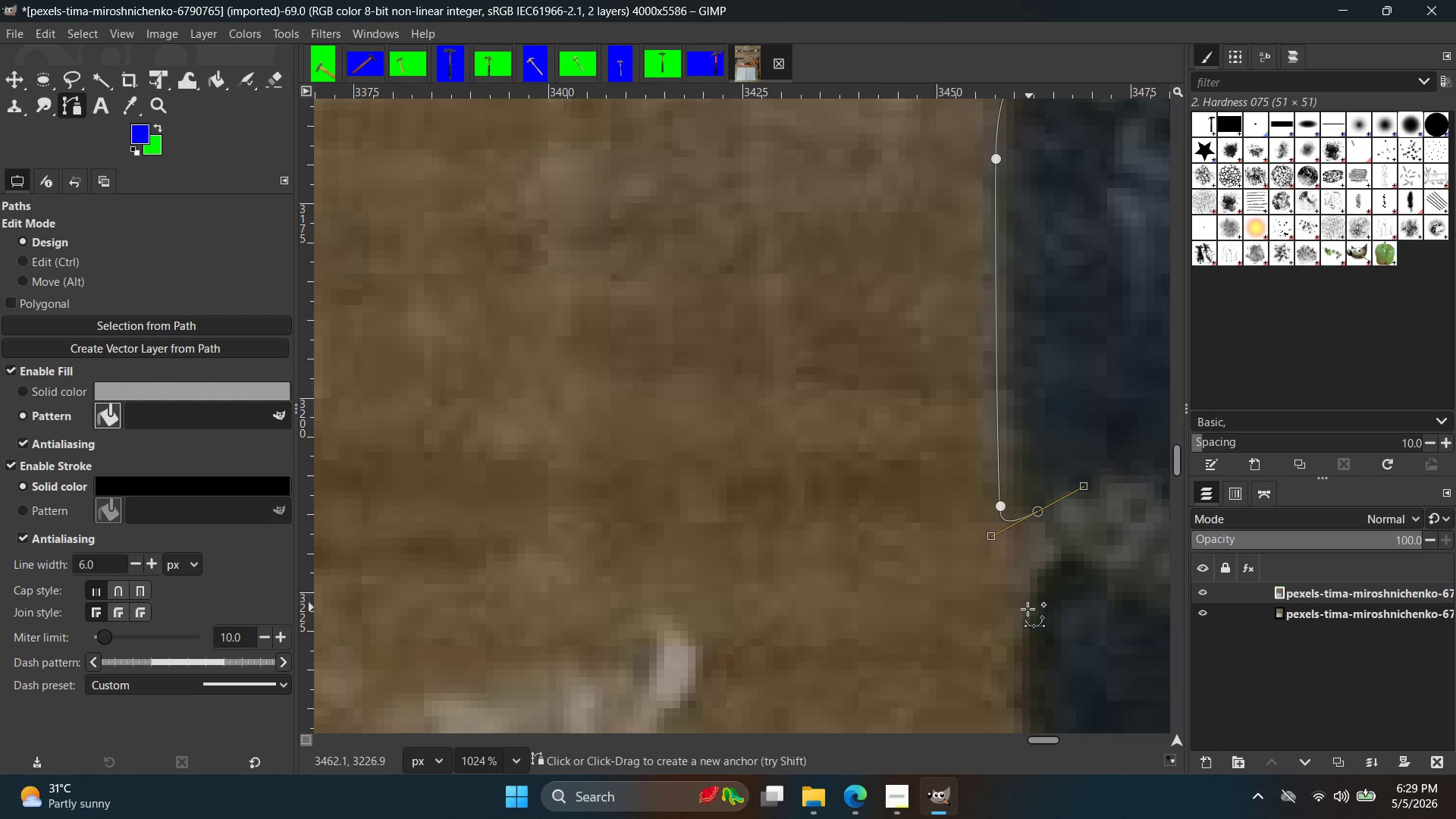 
left_click_drag(start_coordinate=[1018, 628], to_coordinate=[1025, 651])
 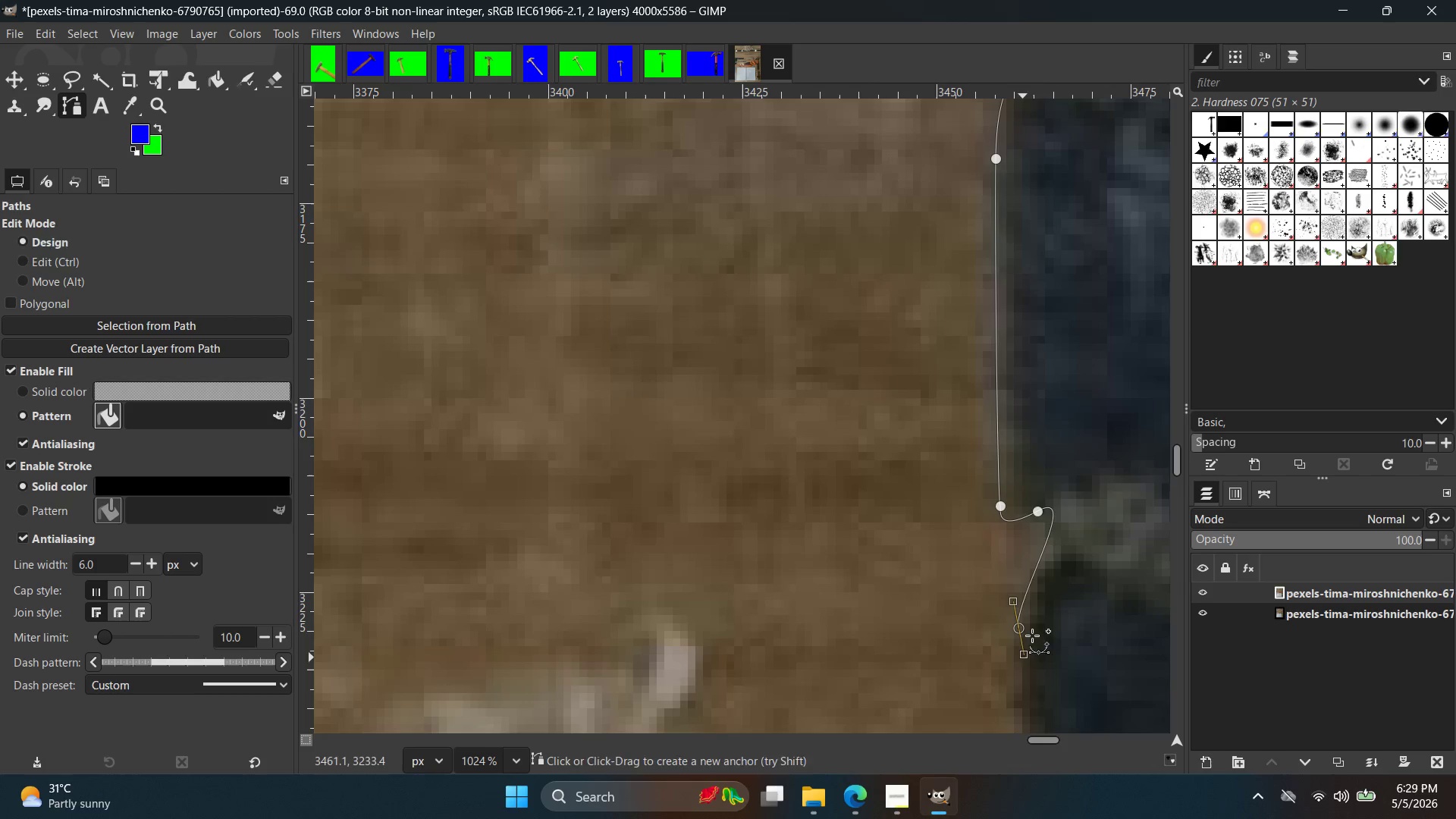 
key(Control+ControlLeft)
 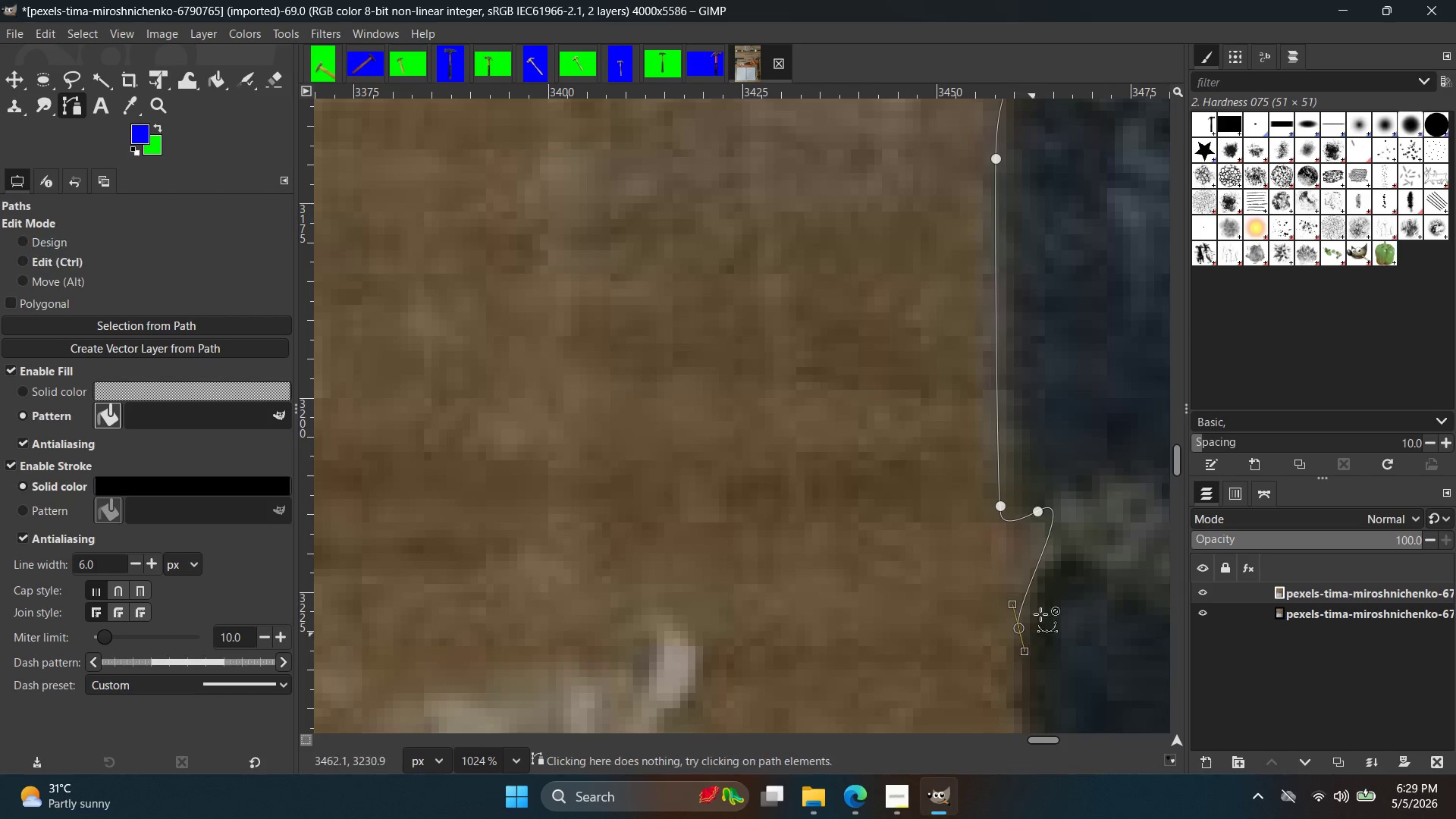 
key(Control+Z)
 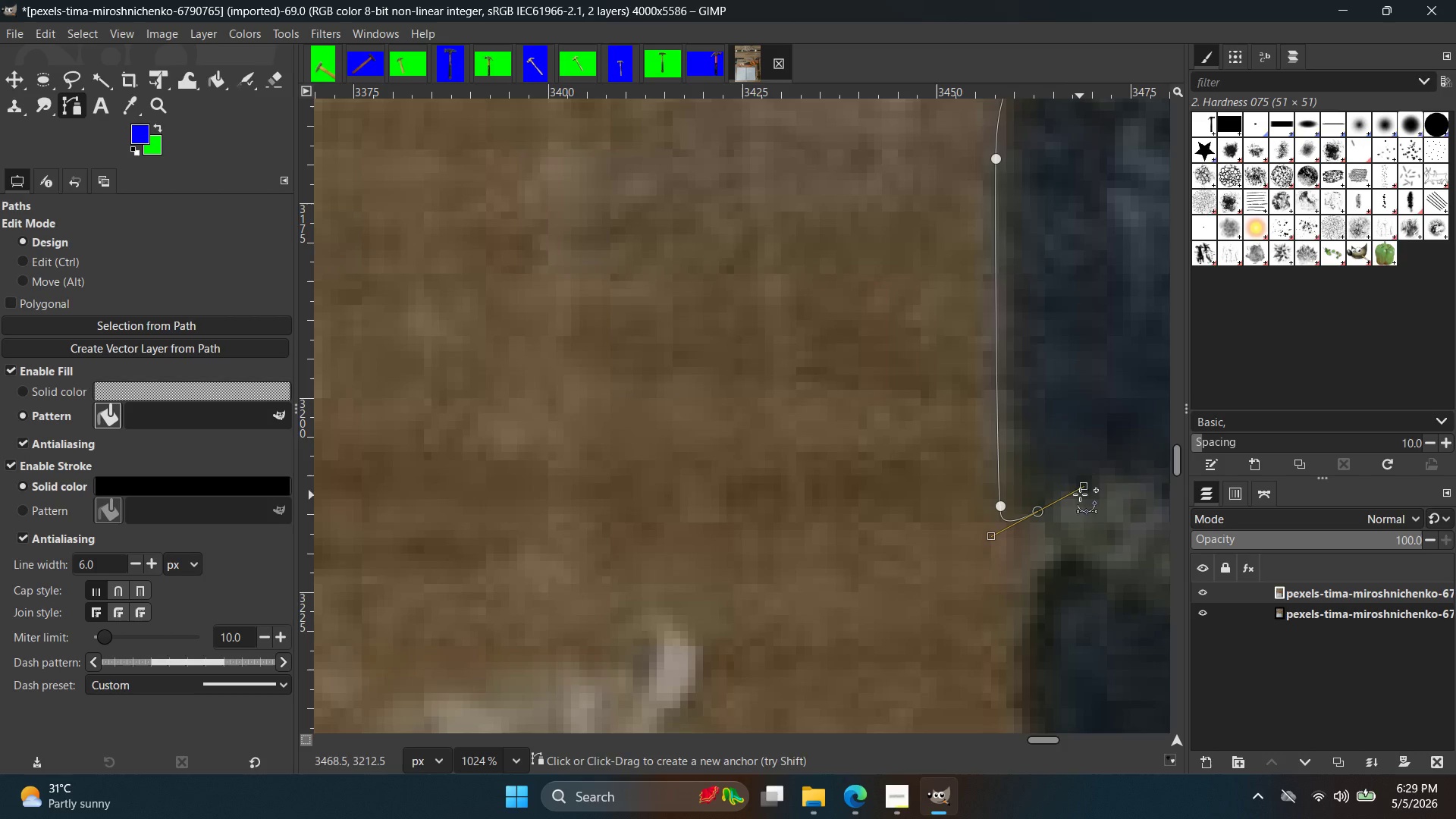 
left_click_drag(start_coordinate=[1079, 485], to_coordinate=[1048, 513])
 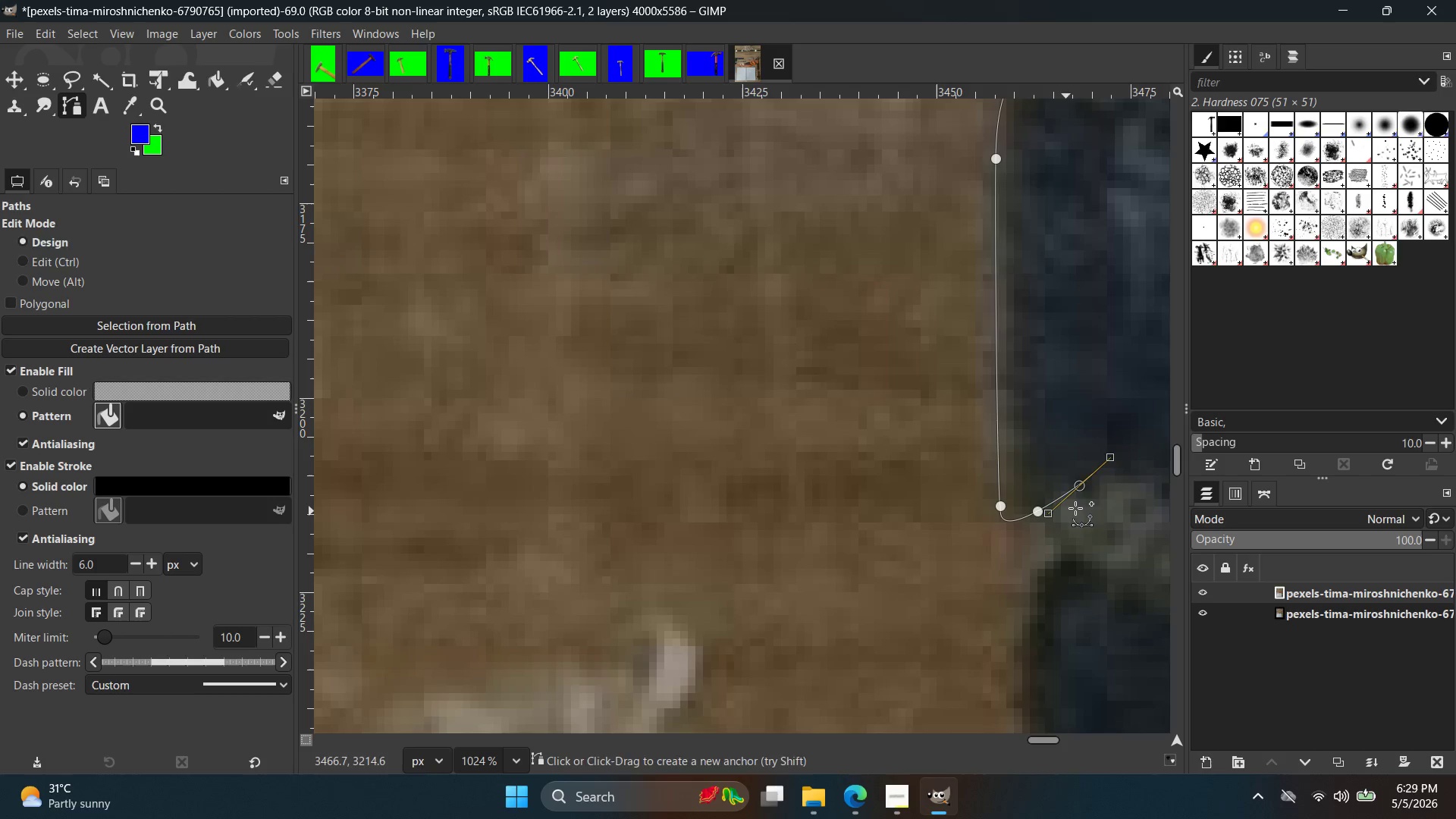 
key(Control+ControlLeft)
 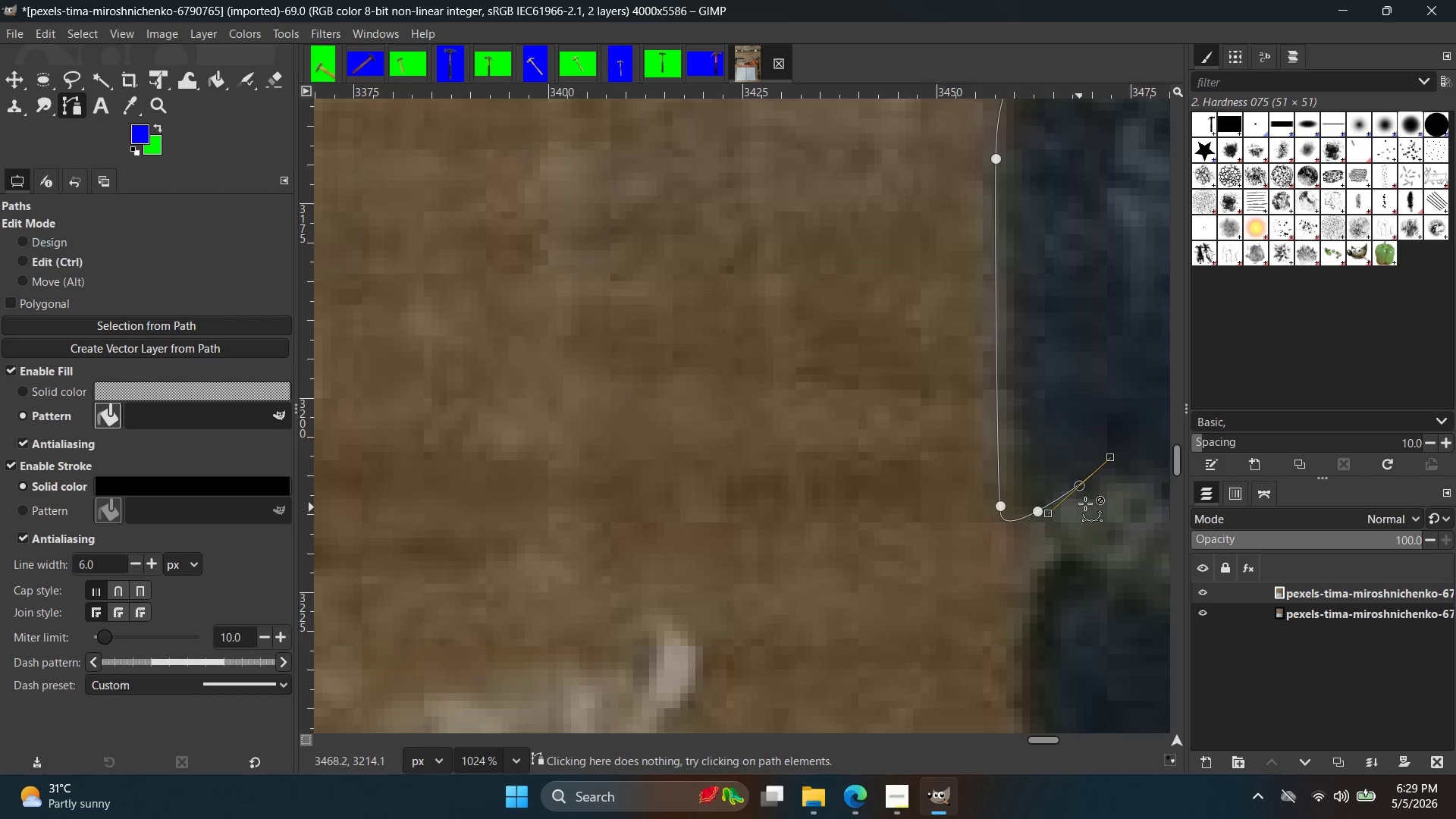 
key(Control+Z)
 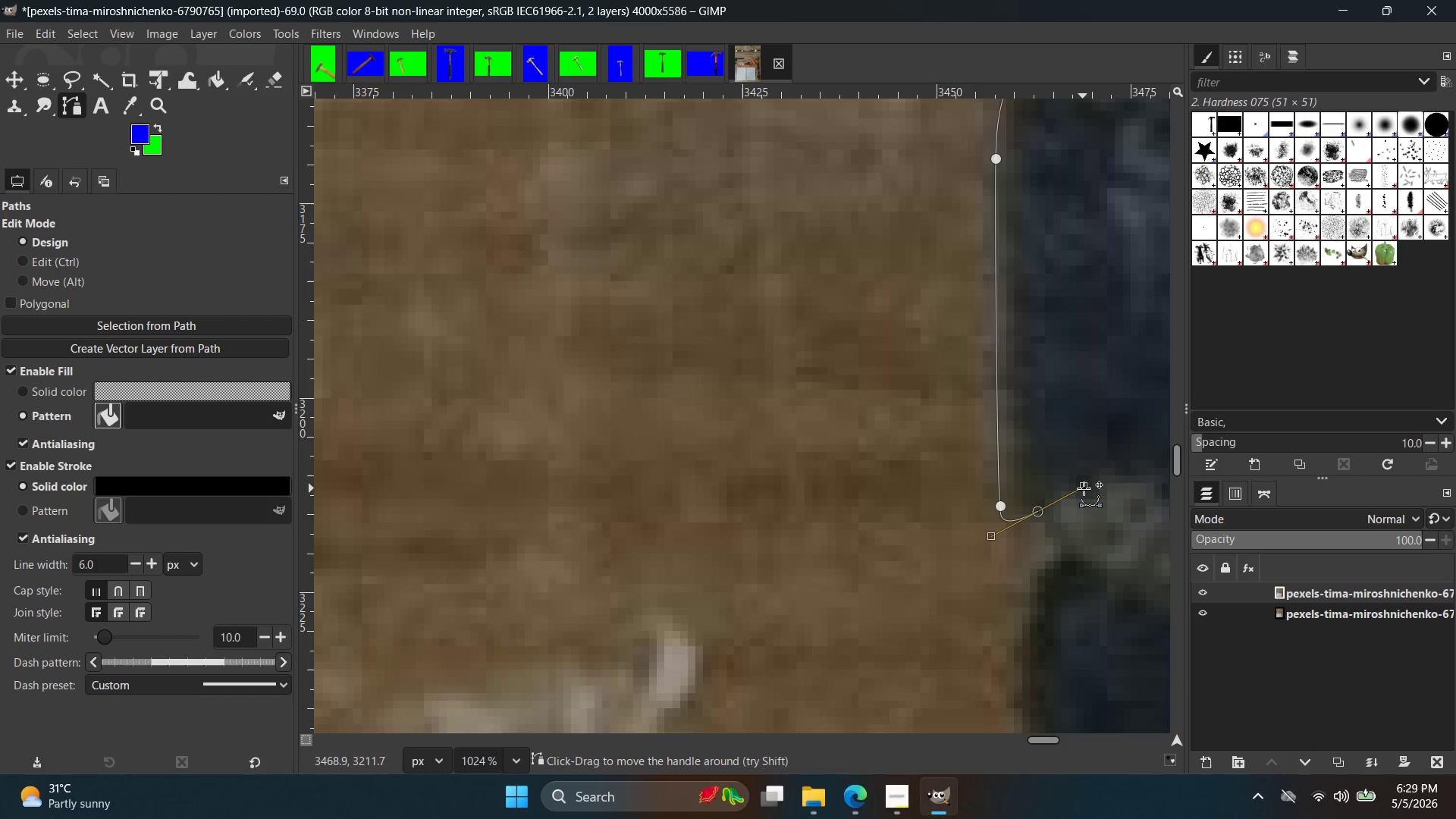 
left_click_drag(start_coordinate=[1084, 486], to_coordinate=[1040, 514])
 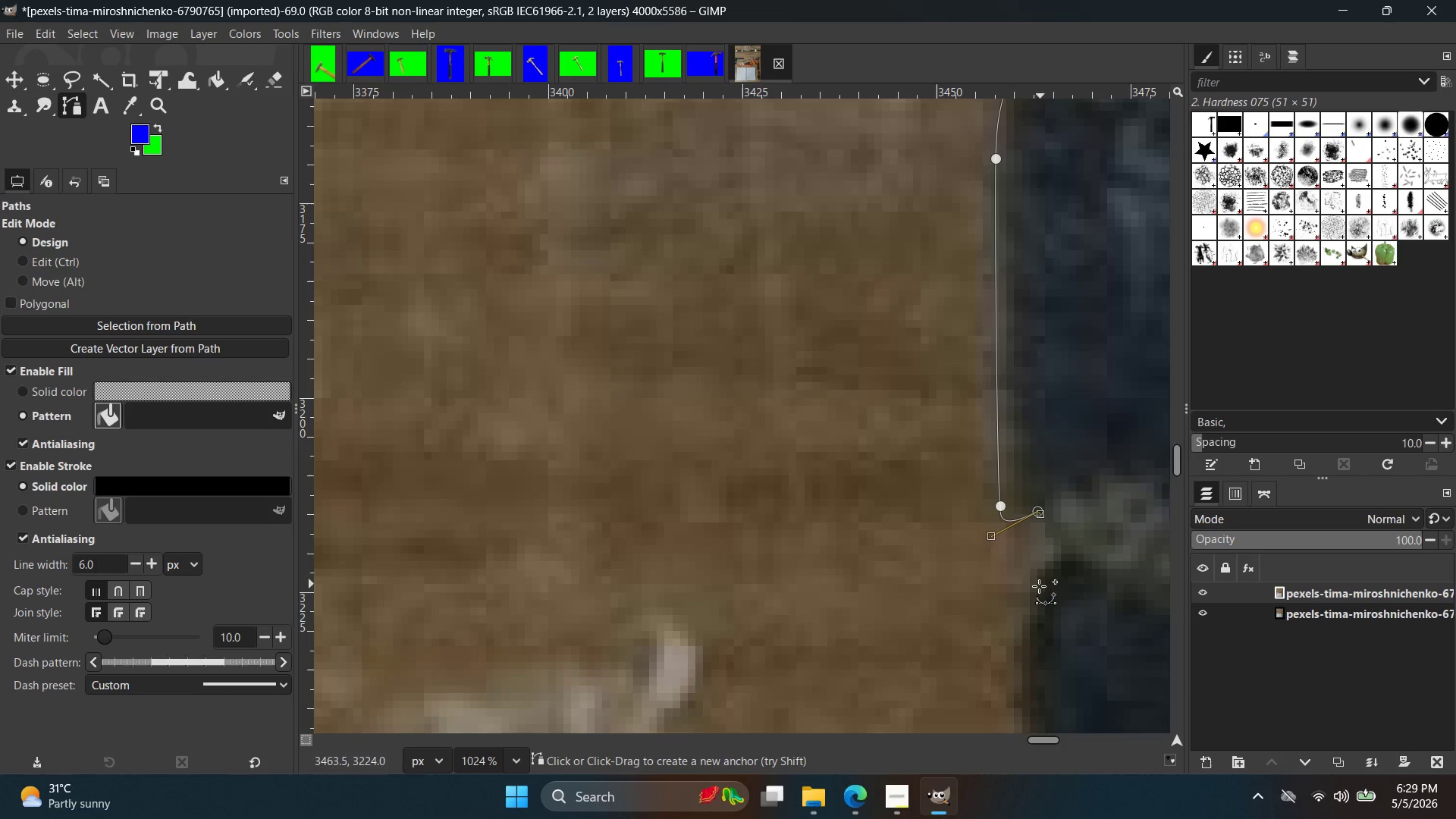 
left_click_drag(start_coordinate=[1035, 592], to_coordinate=[1026, 641])
 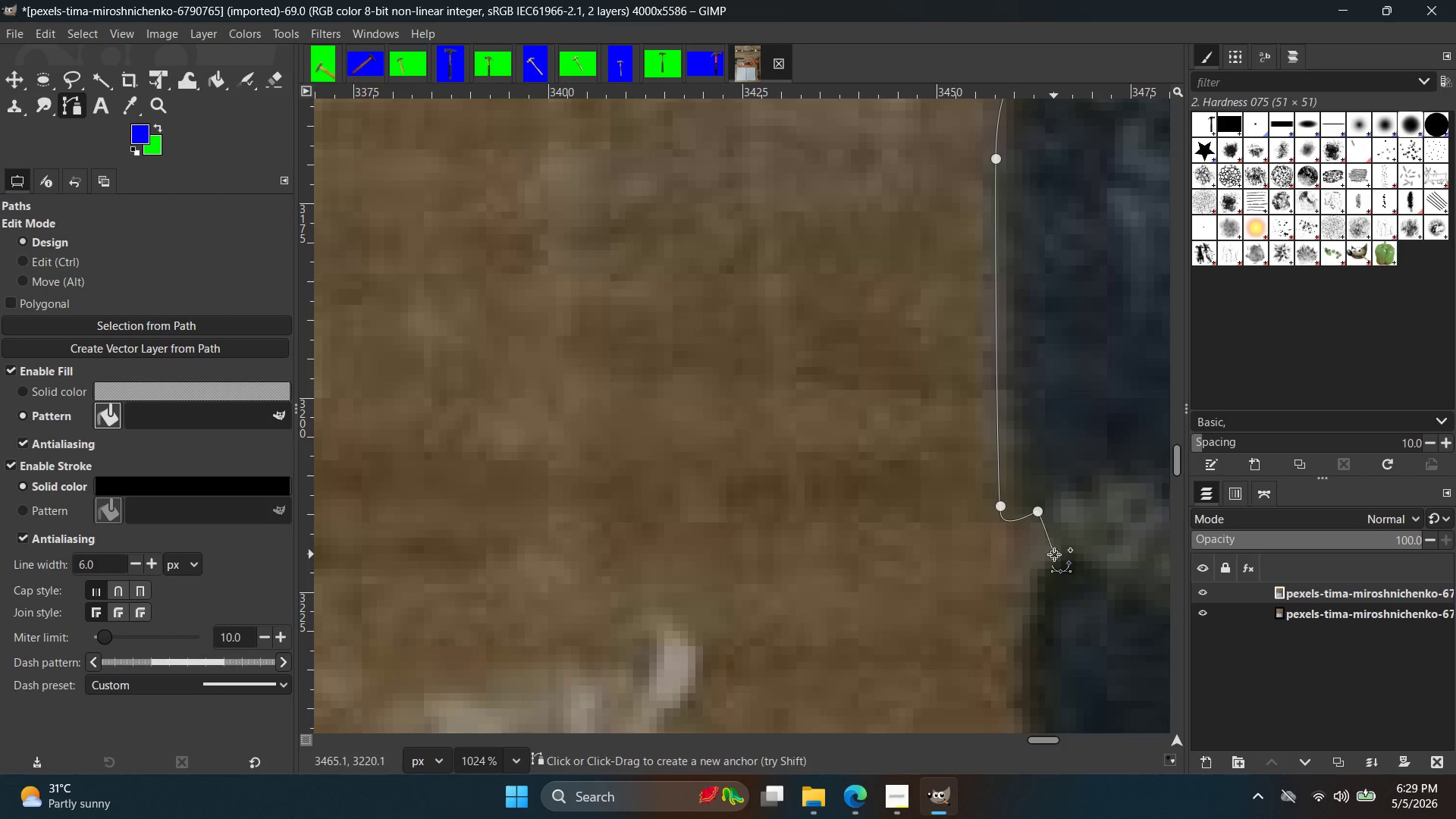 
key(Control+ControlLeft)
 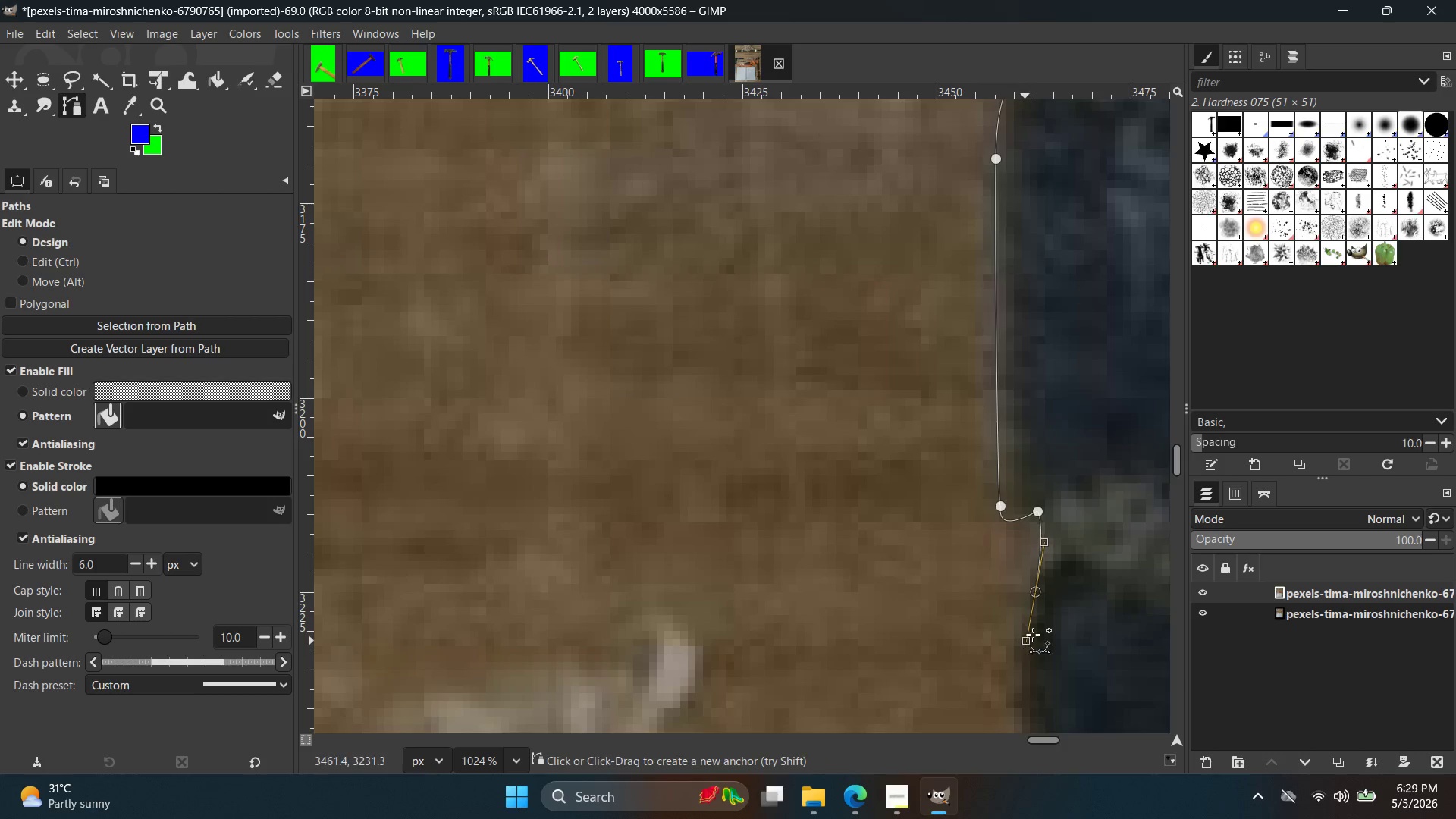 
key(Control+Z)
 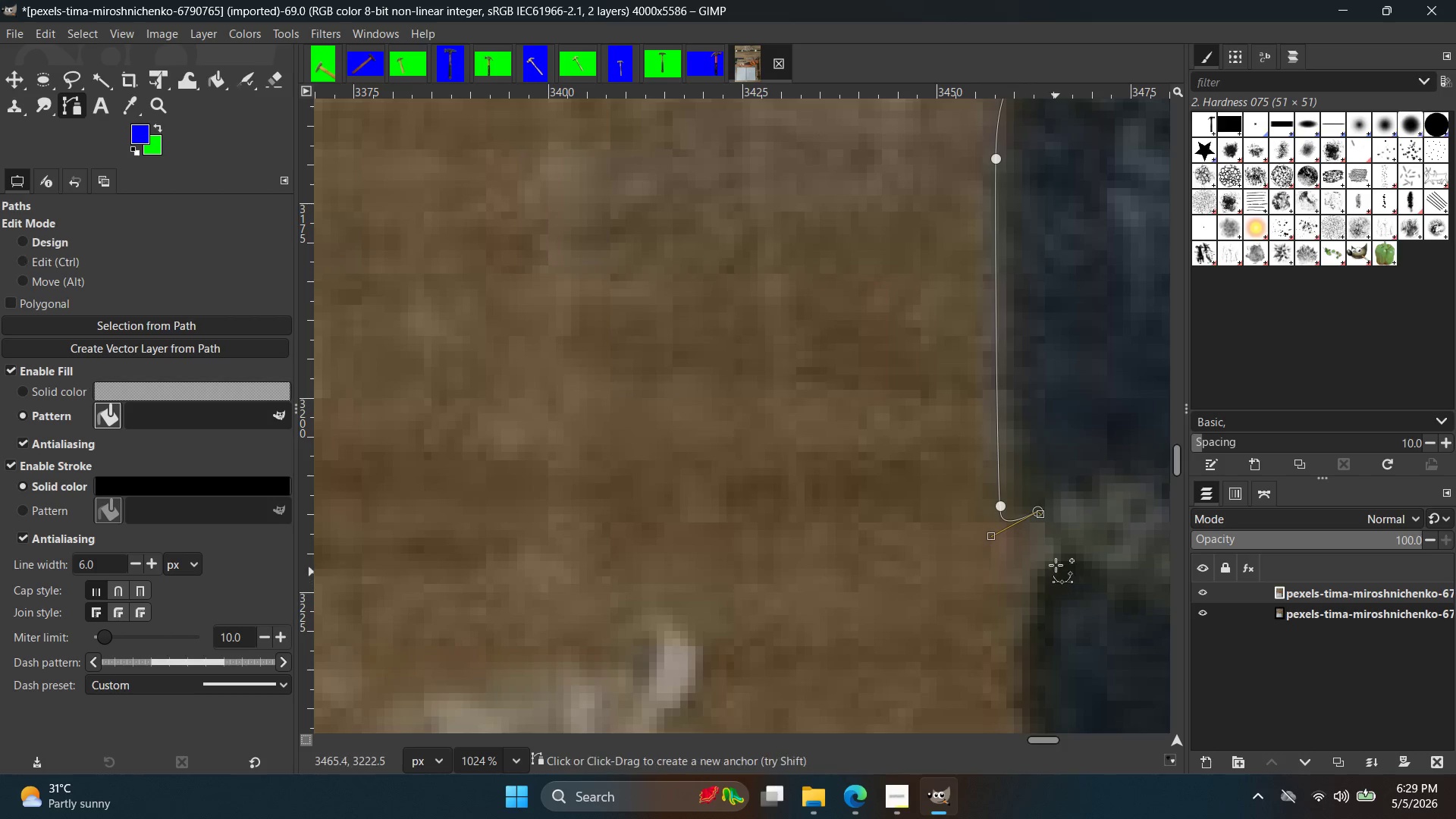 
left_click([1054, 554])
 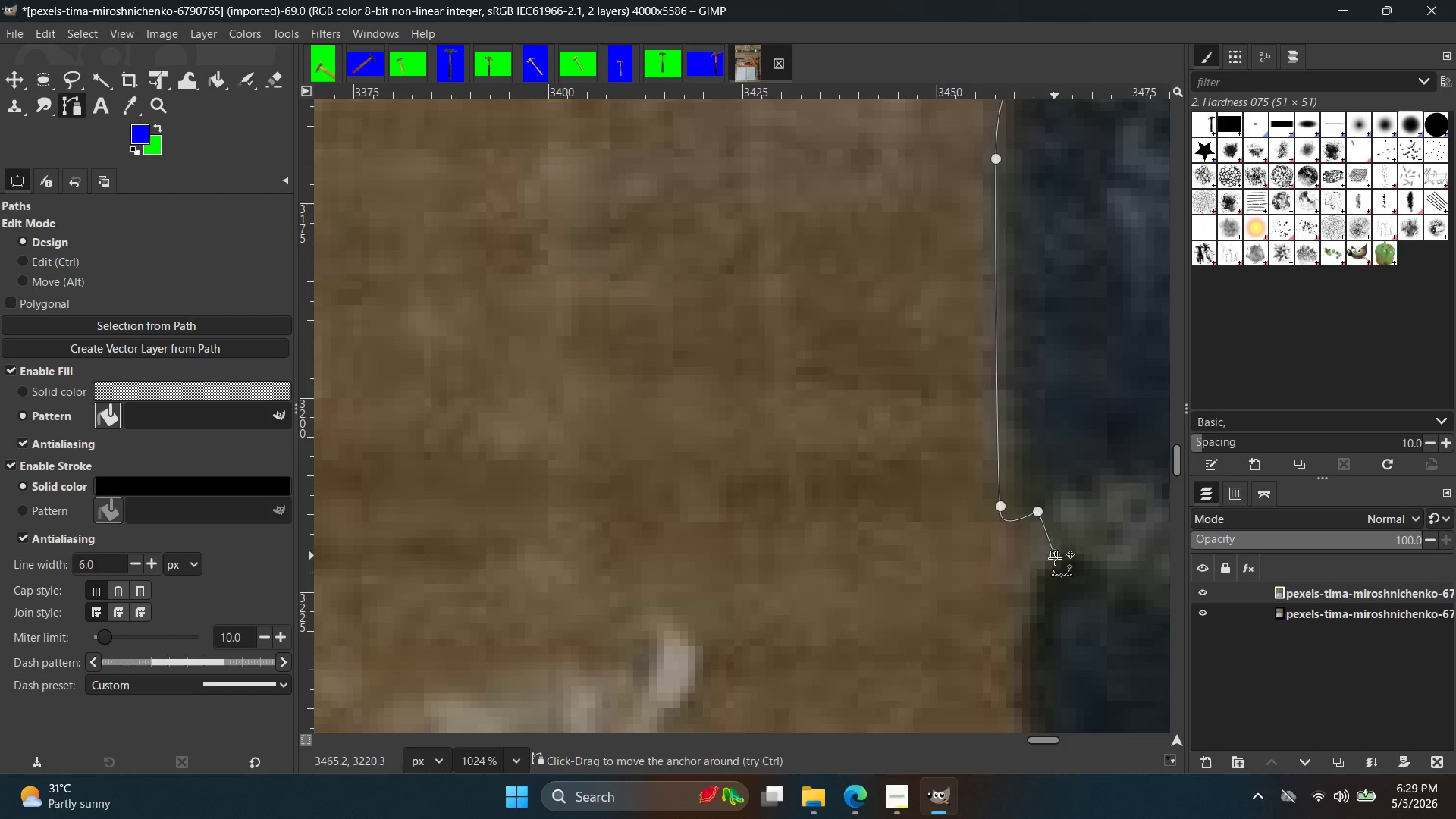 
key(Control+ControlLeft)
 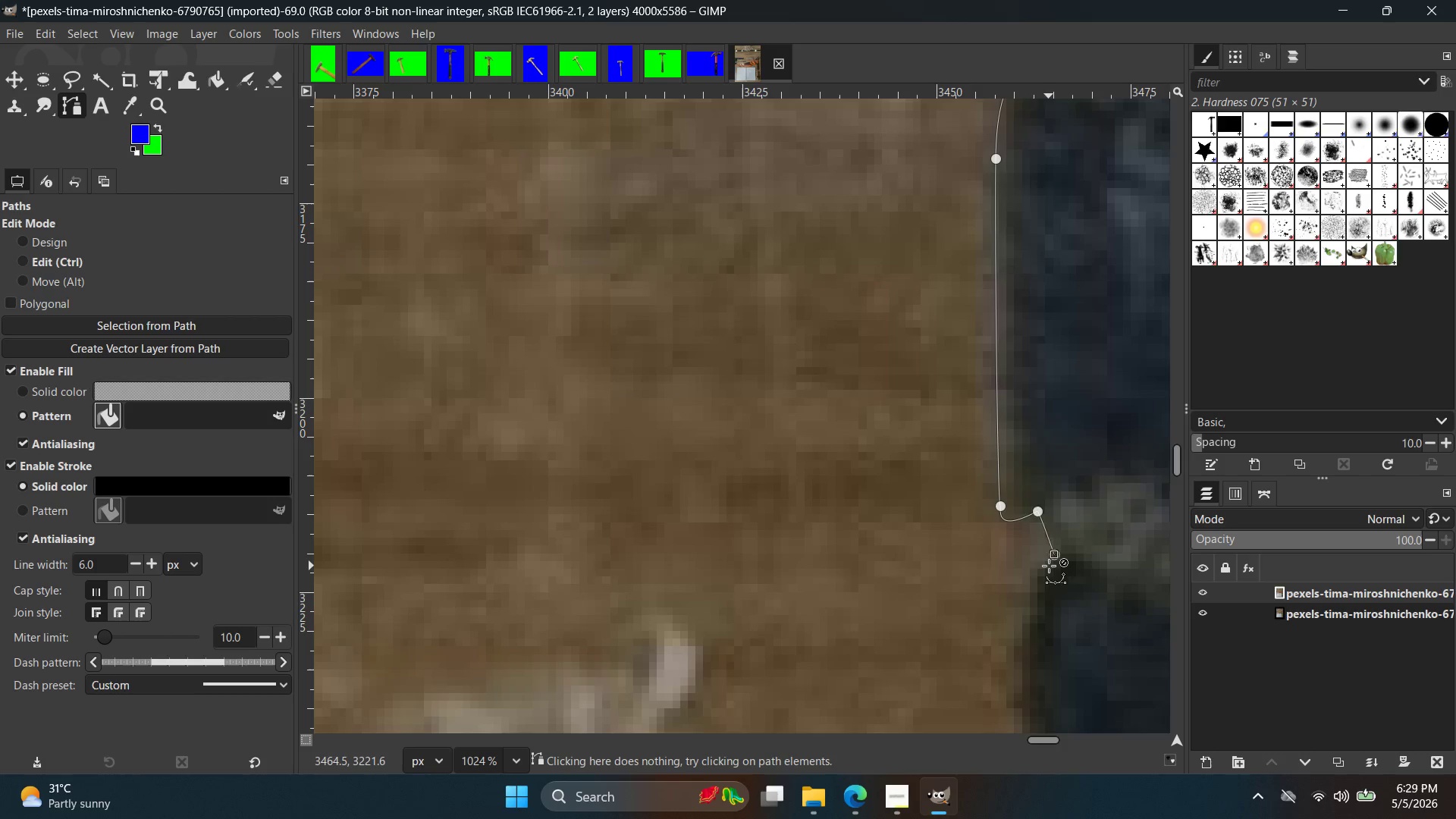 
key(Control+Z)
 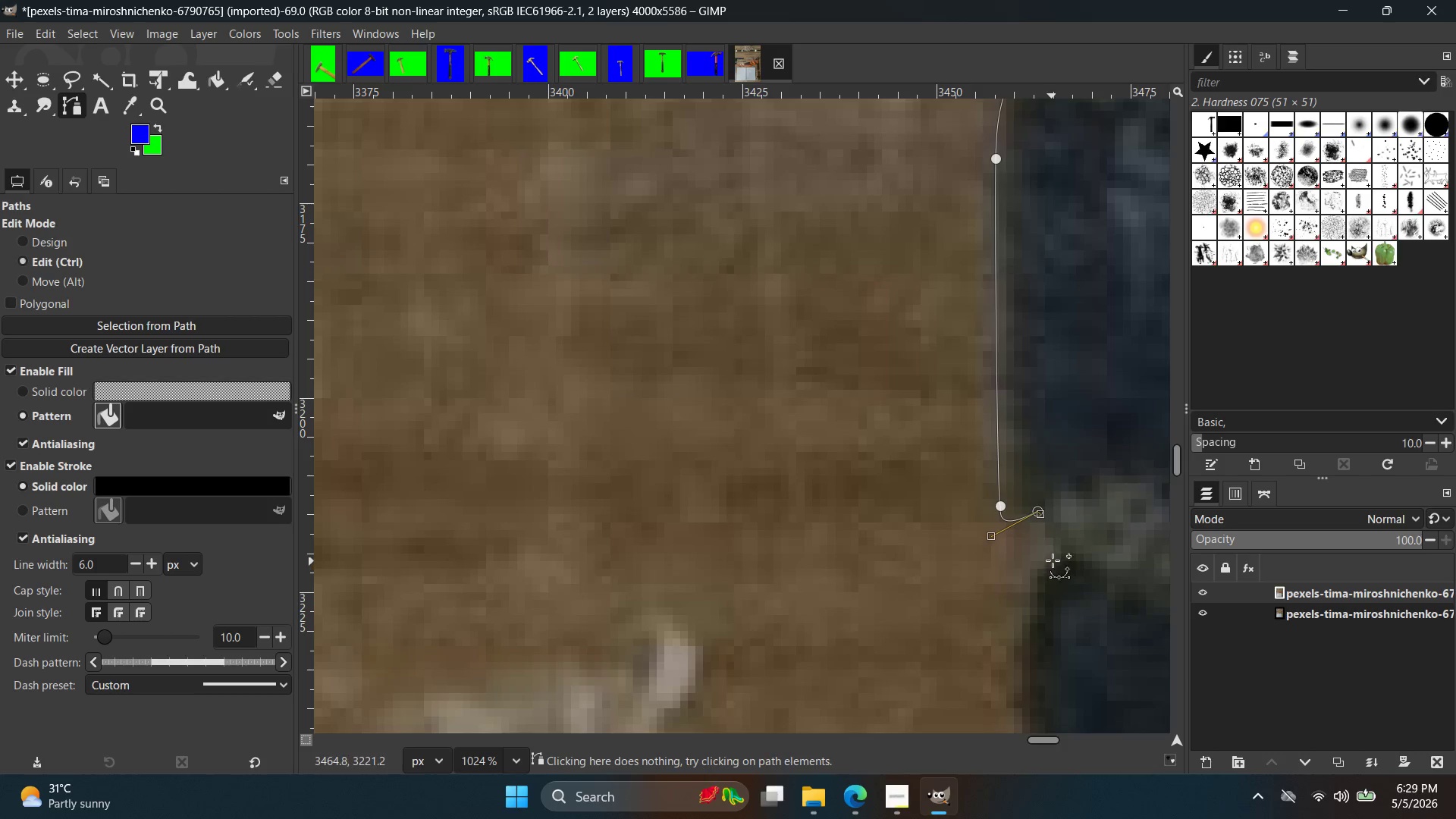 
left_click_drag(start_coordinate=[1054, 559], to_coordinate=[1072, 554])
 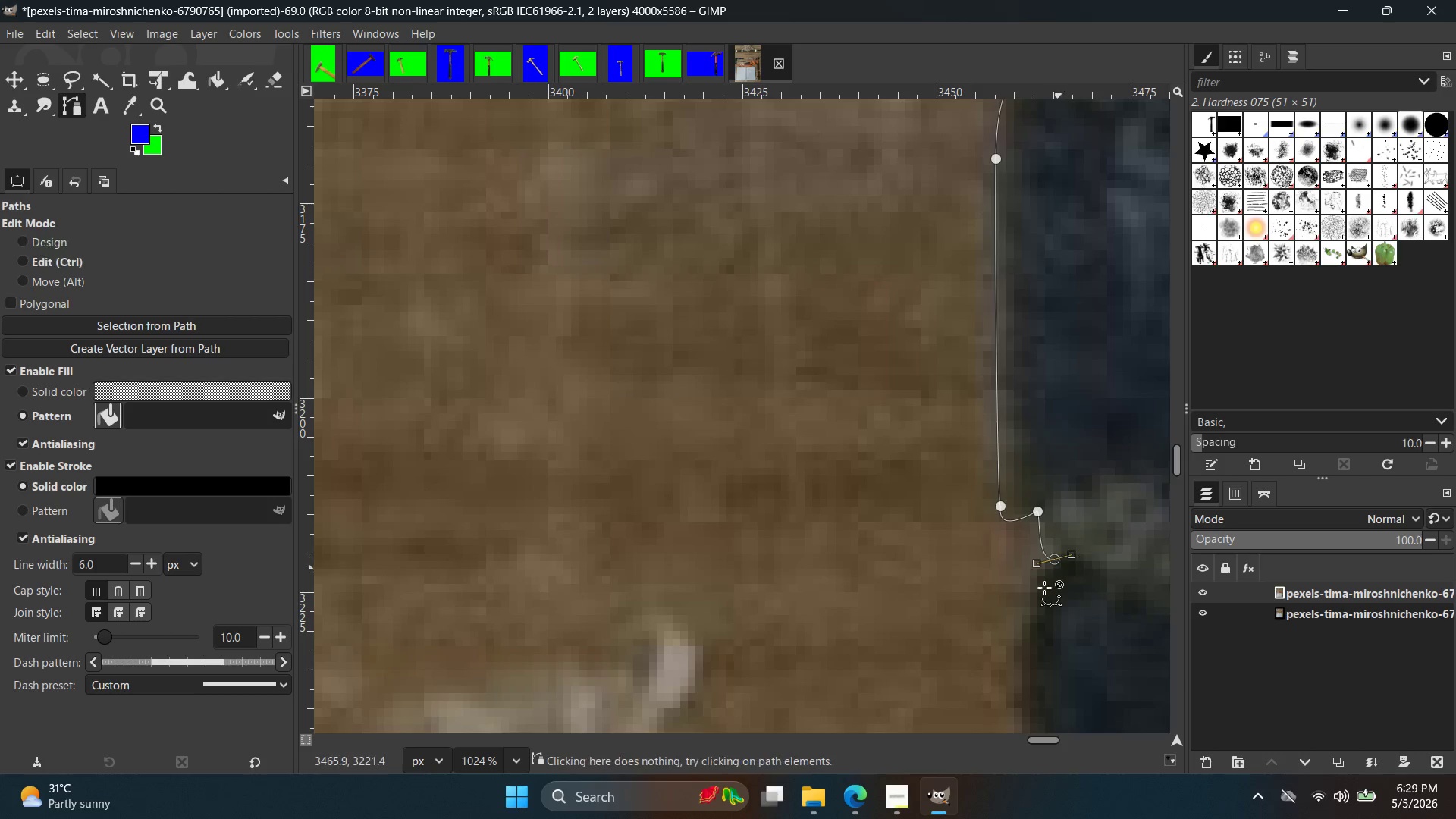 
key(Control+Z)
 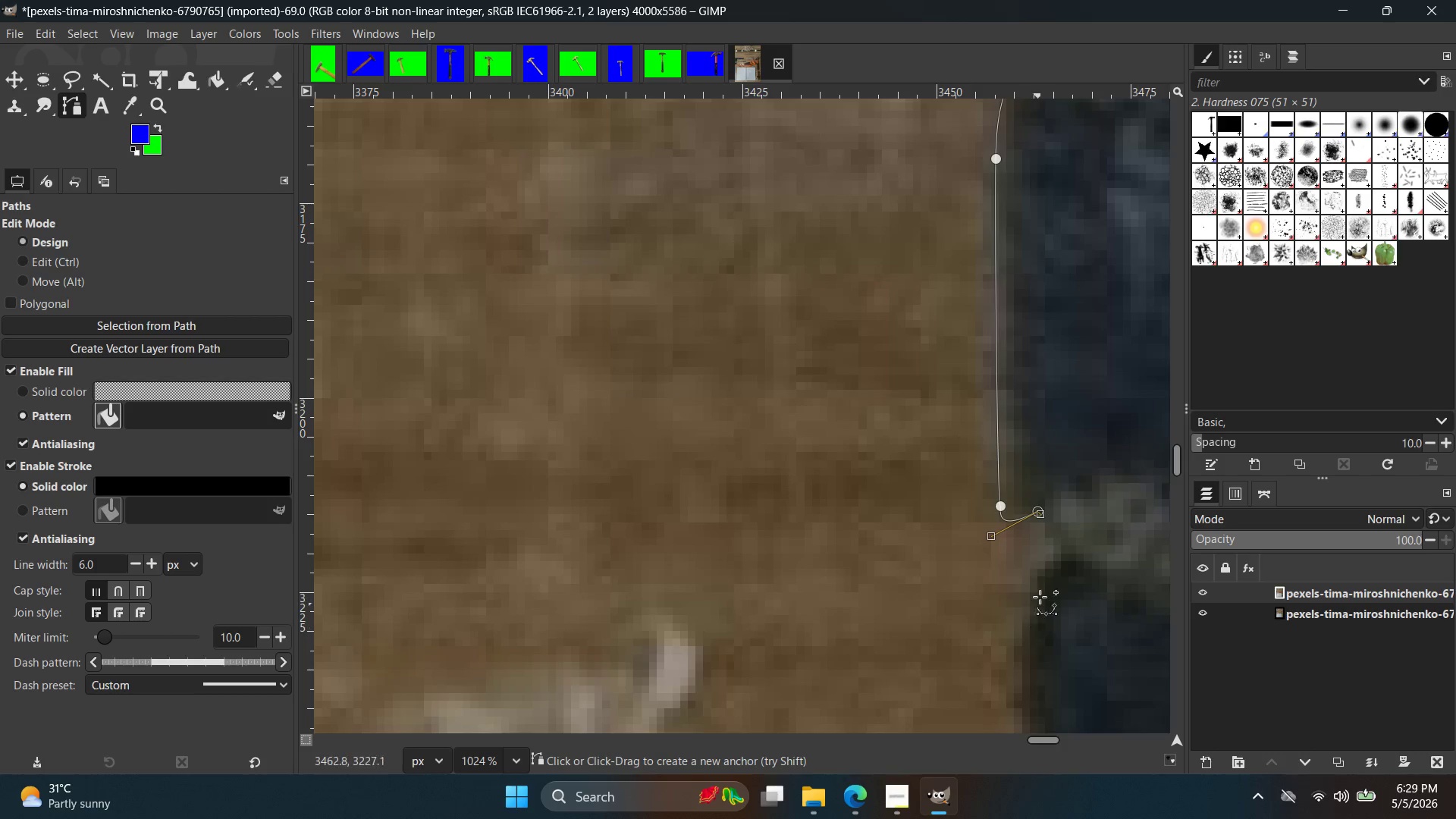 
left_click_drag(start_coordinate=[1056, 547], to_coordinate=[1050, 546])
 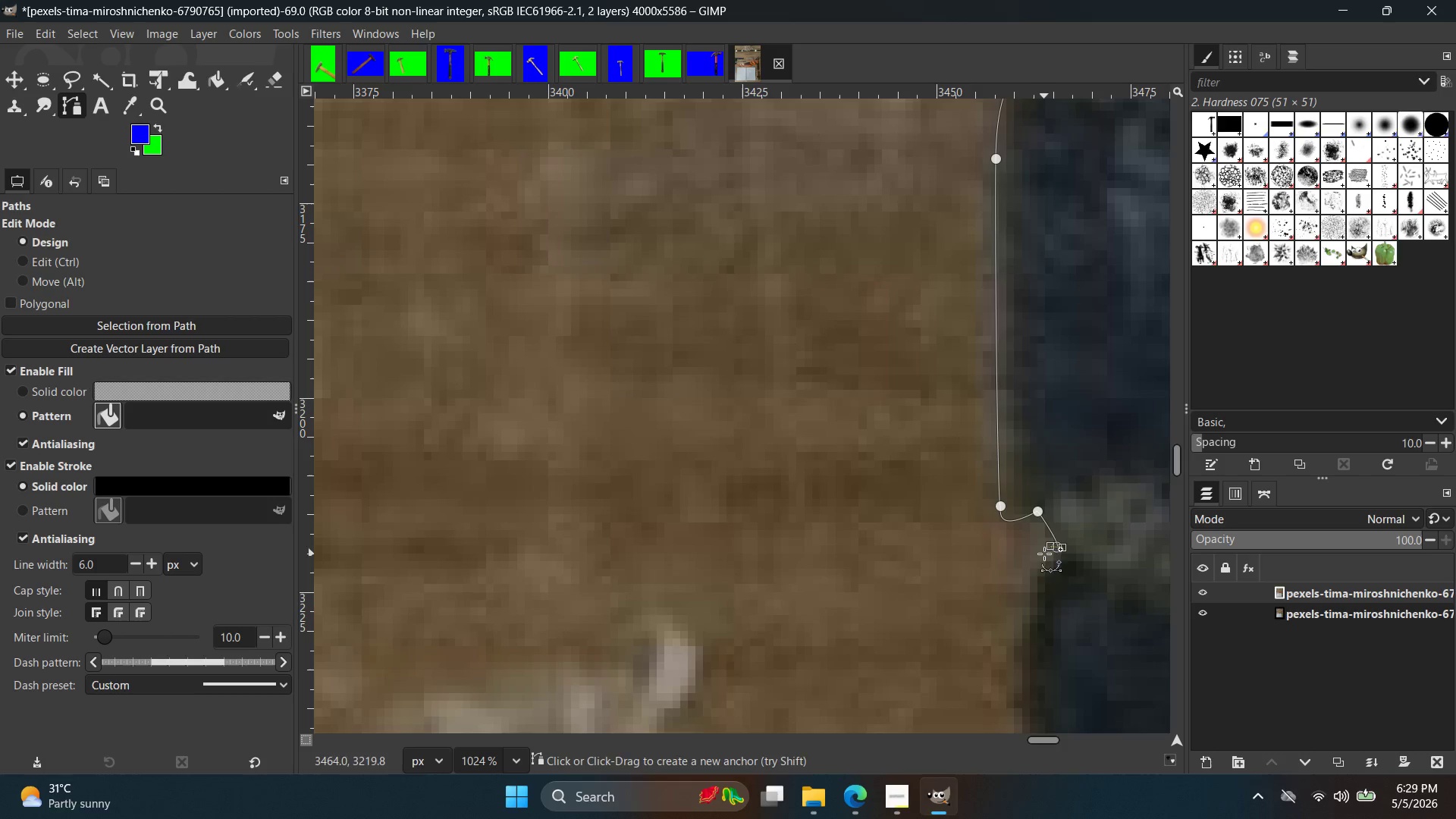 
key(Control+ControlLeft)
 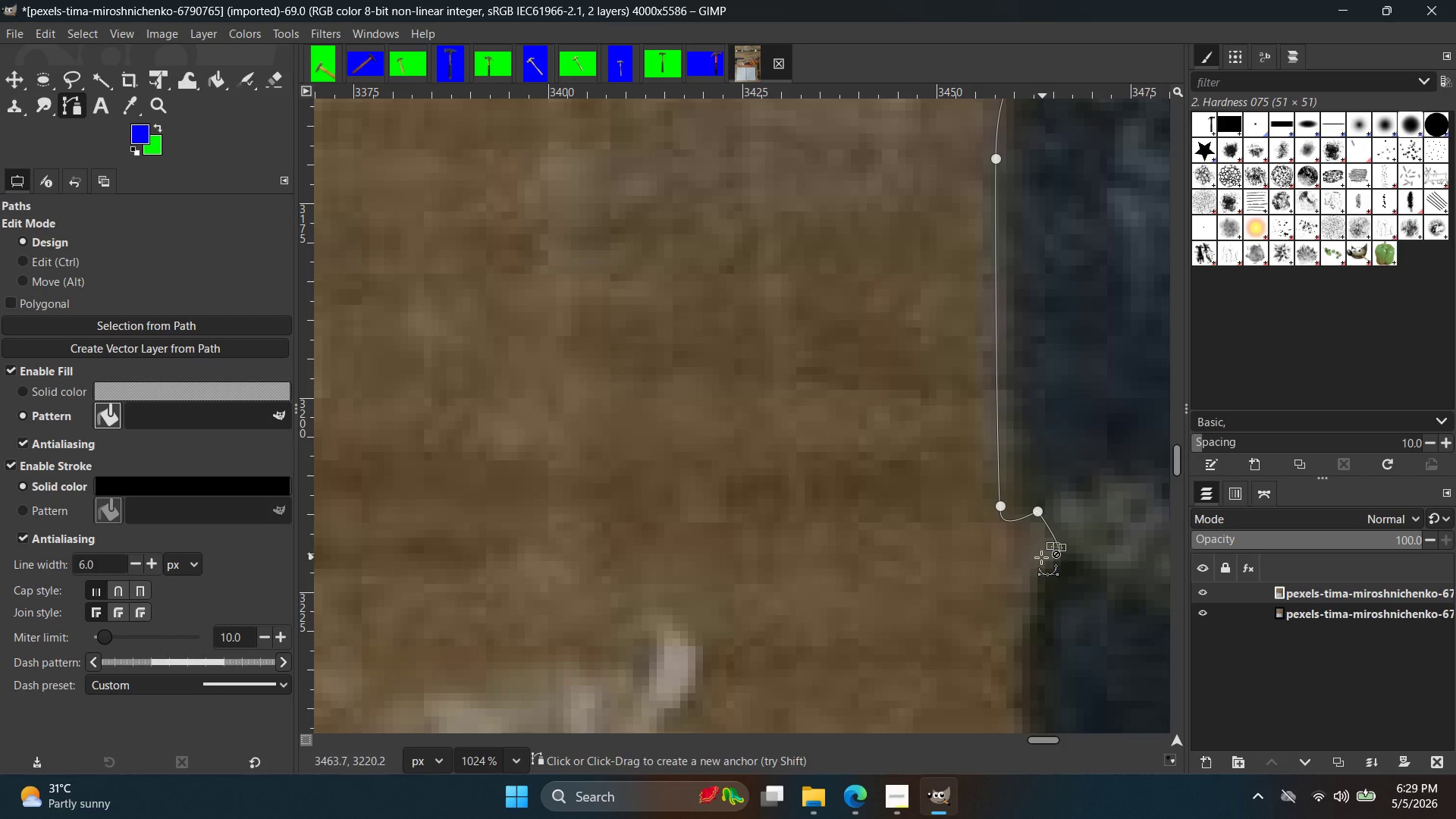 
key(Control+Z)
 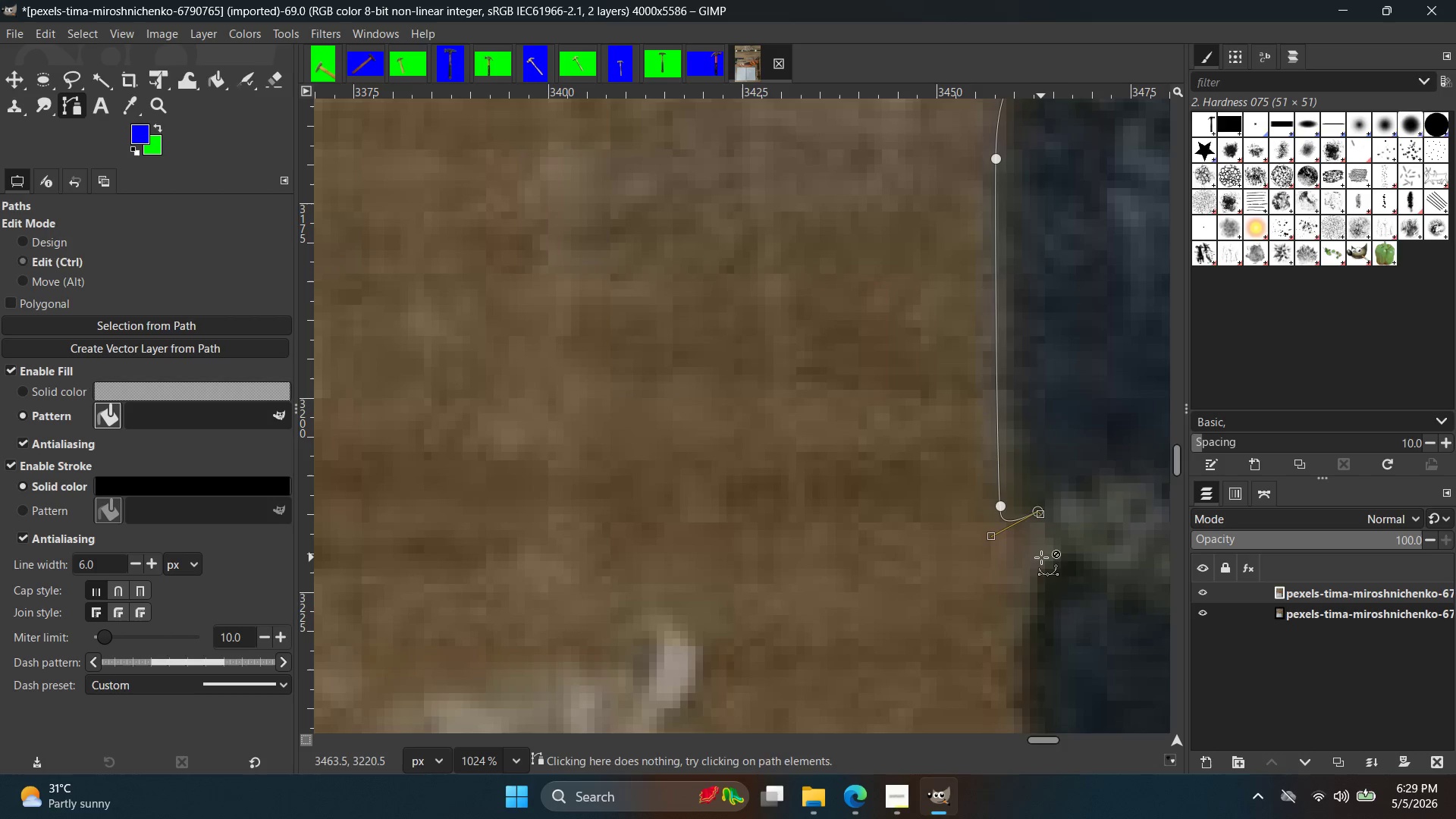 
left_click([1042, 557])
 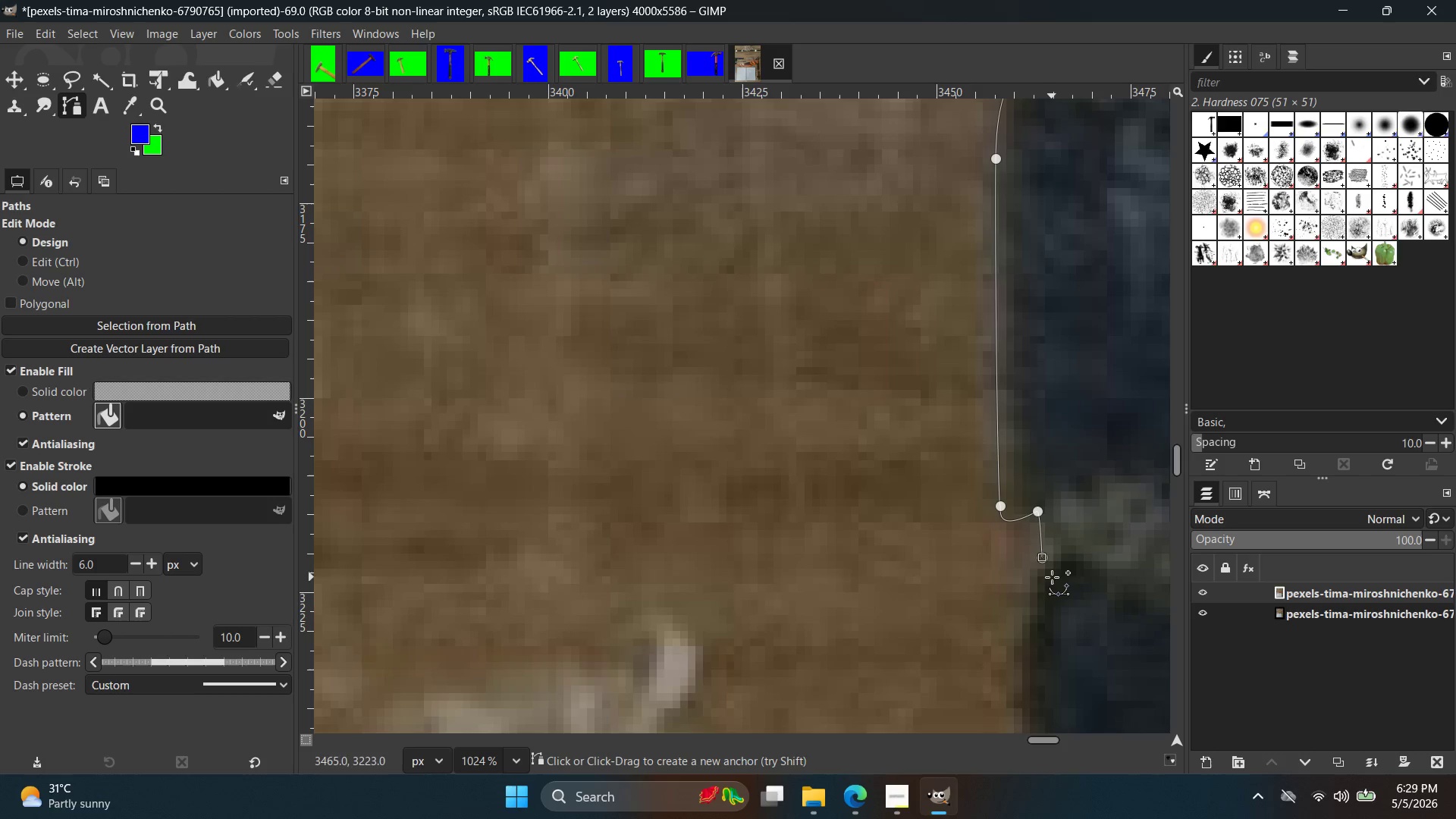 
hold_key(key=Space, duration=0.44)
 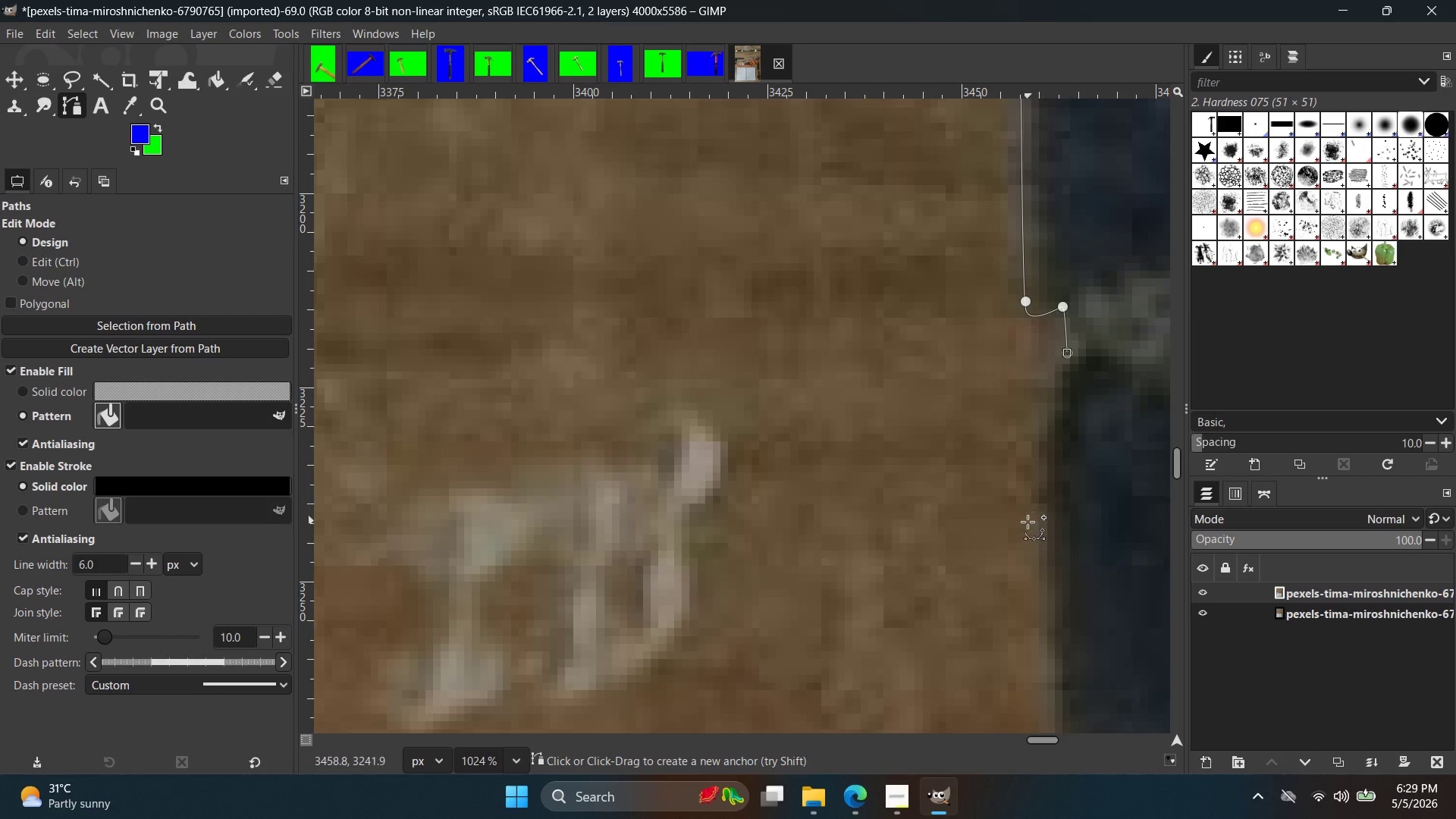 
left_click_drag(start_coordinate=[1028, 538], to_coordinate=[1046, 649])
 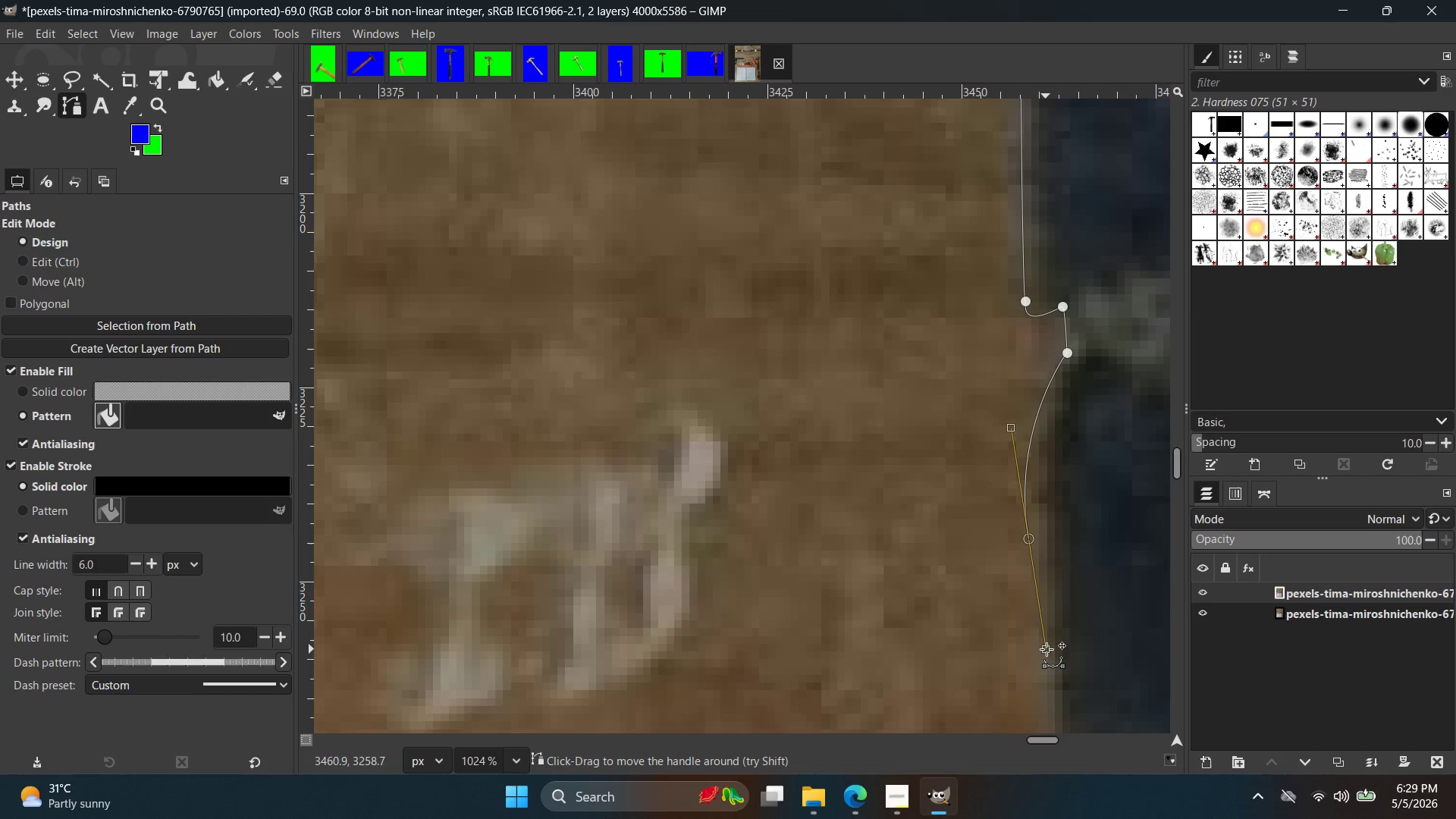 
key(Control+Z)
 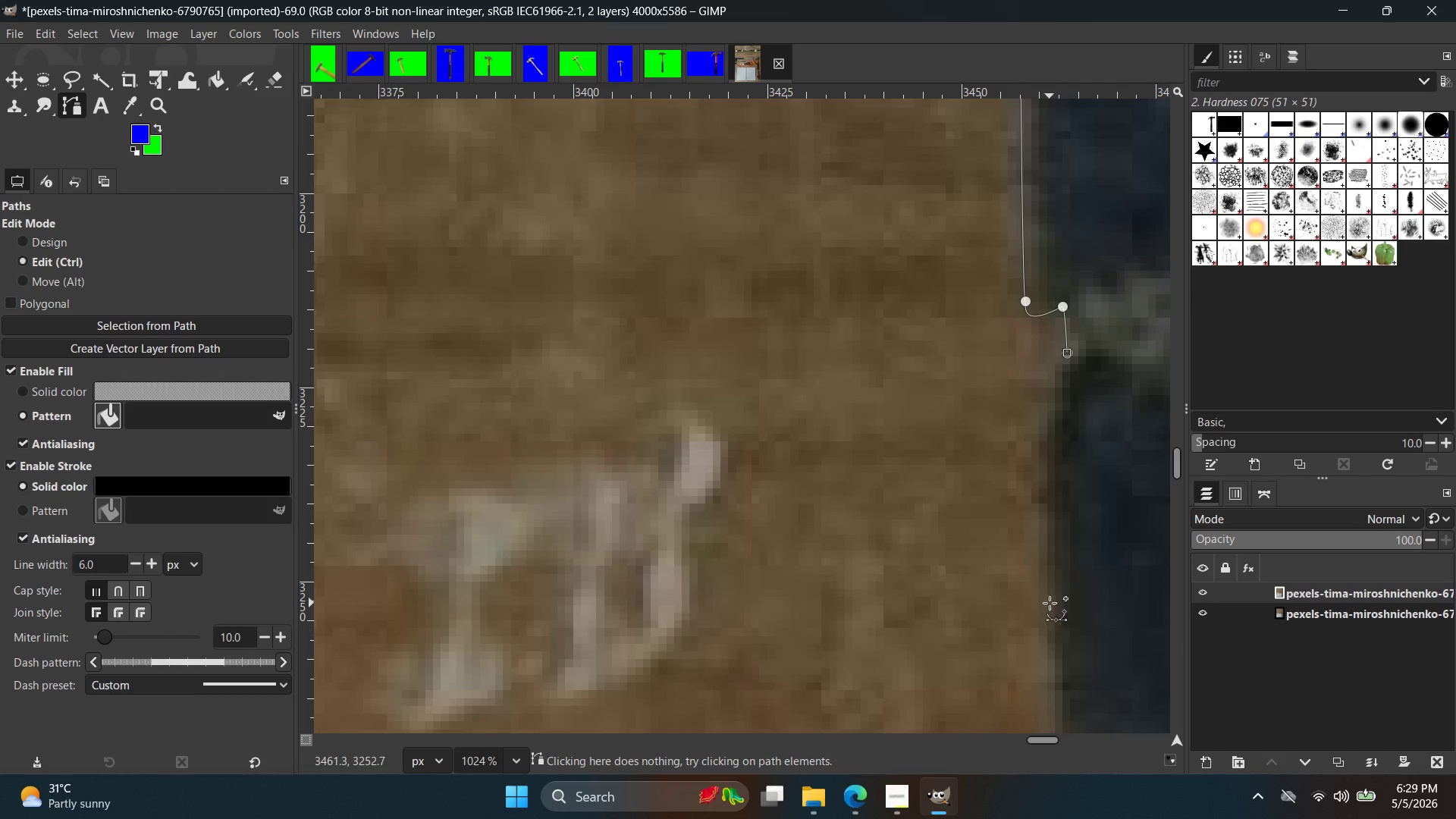 
hold_key(key=Space, duration=0.36)
 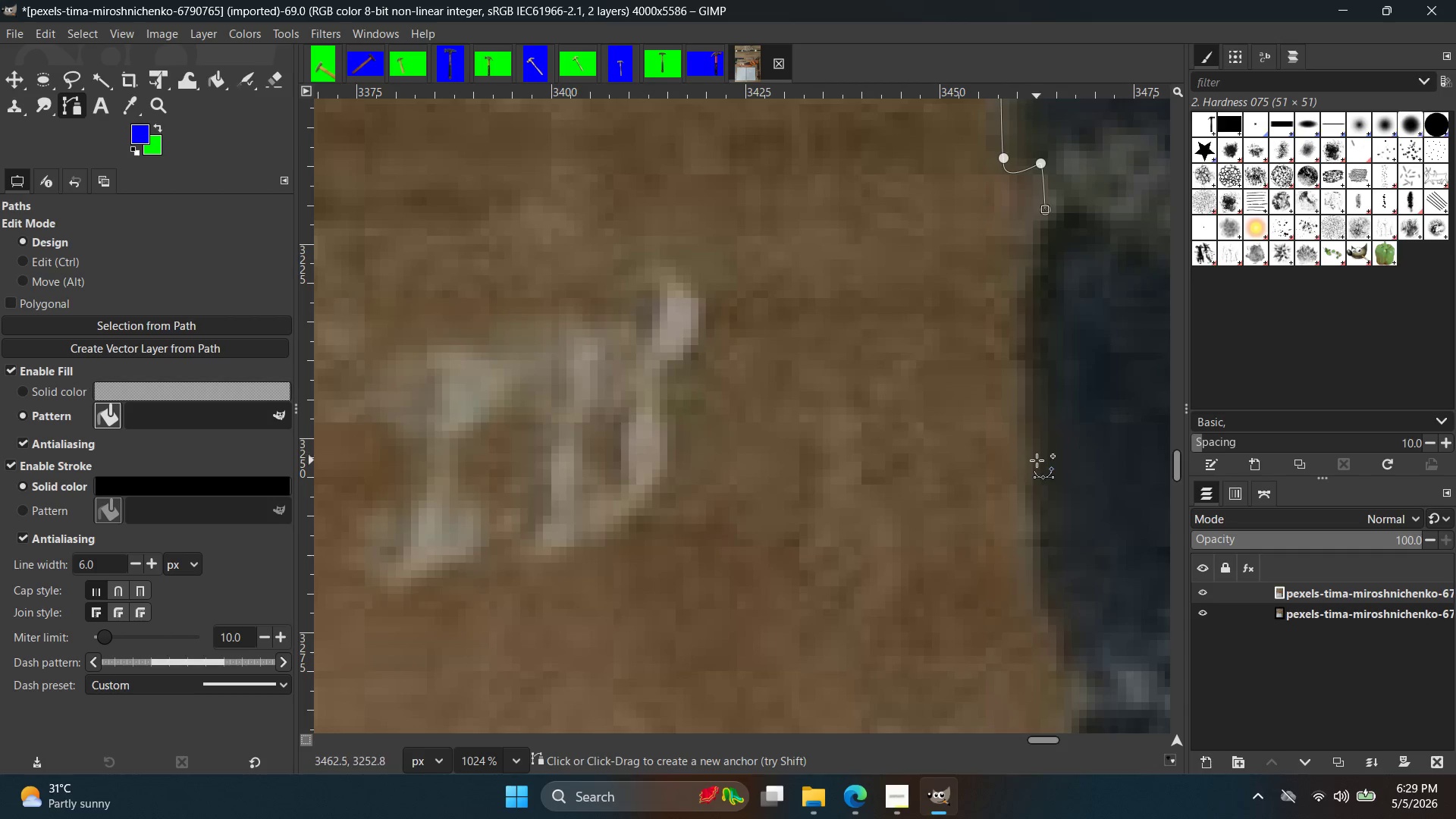 
left_click_drag(start_coordinate=[1037, 467], to_coordinate=[1043, 580])
 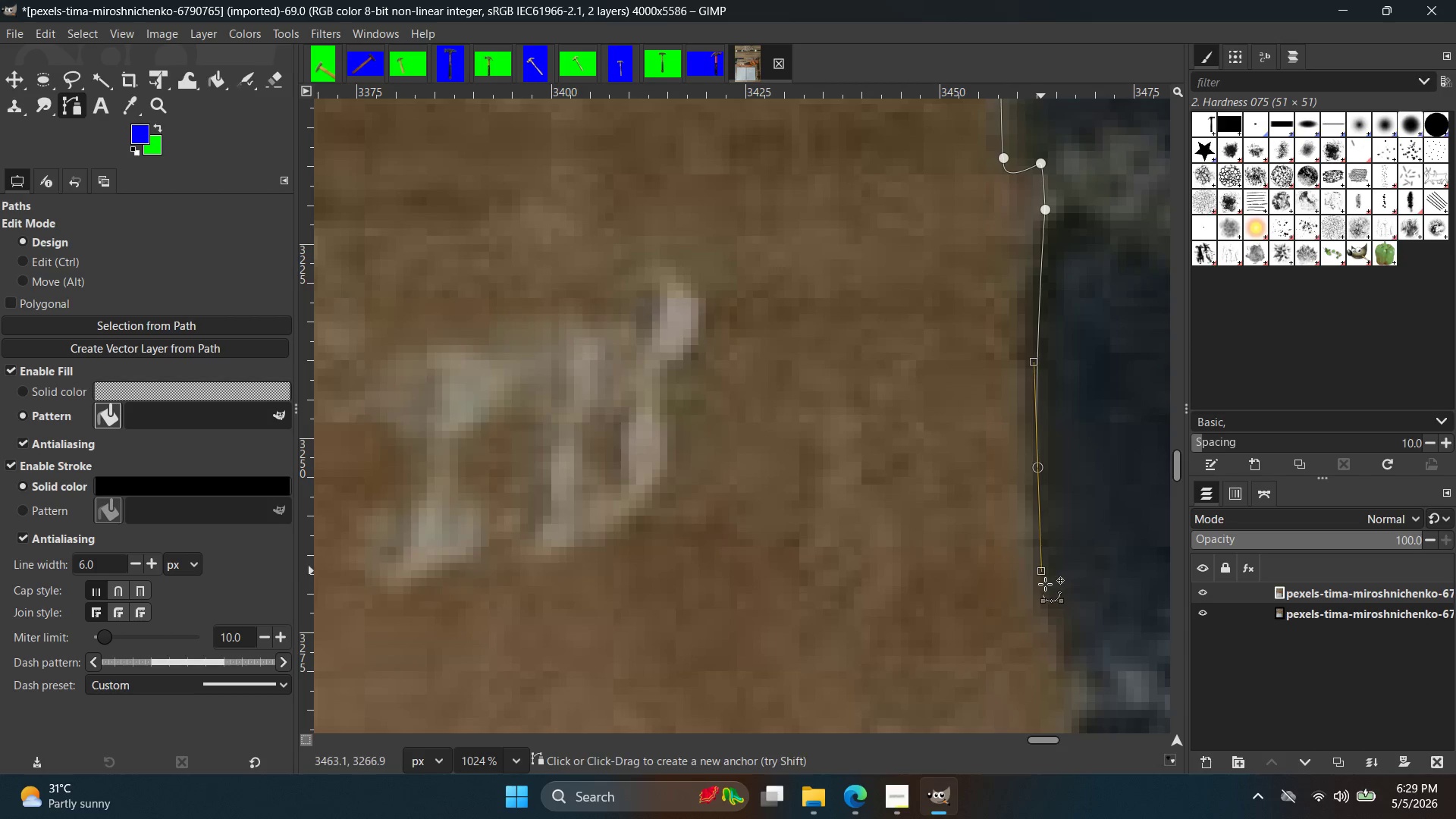 
left_click_drag(start_coordinate=[1044, 582], to_coordinate=[1045, 610])
 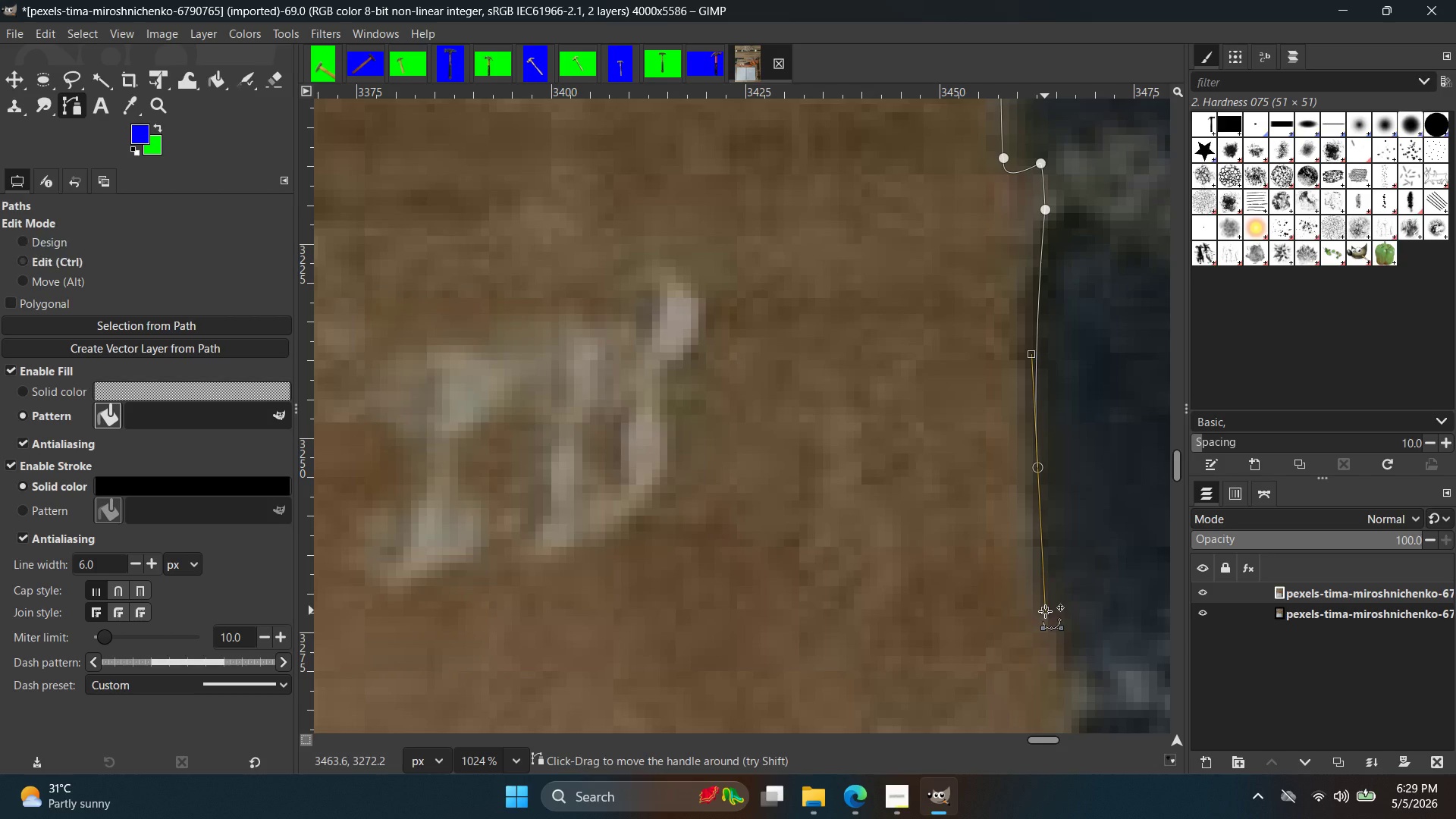 
key(Control+ControlLeft)
 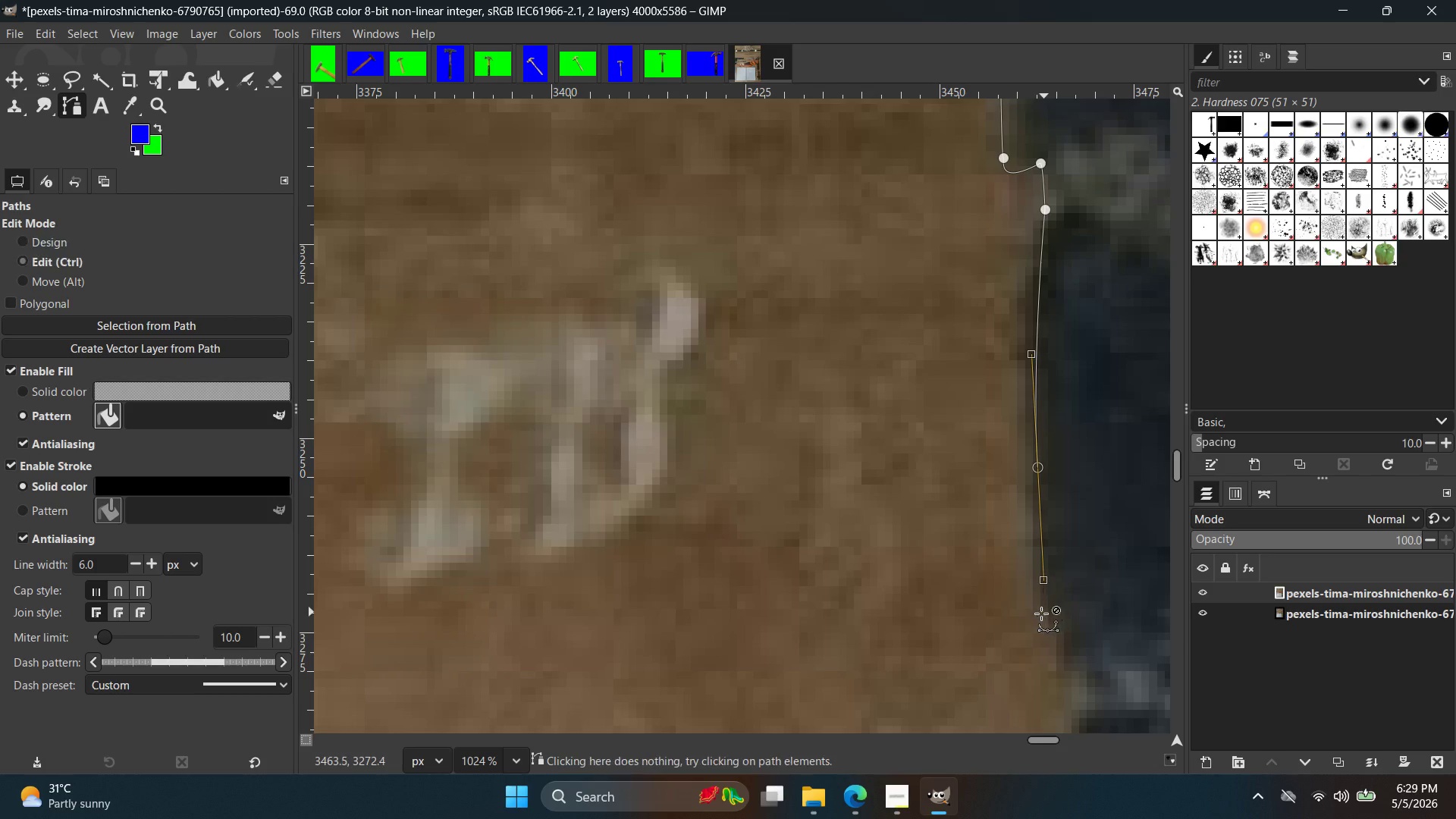 
key(Control+Z)
 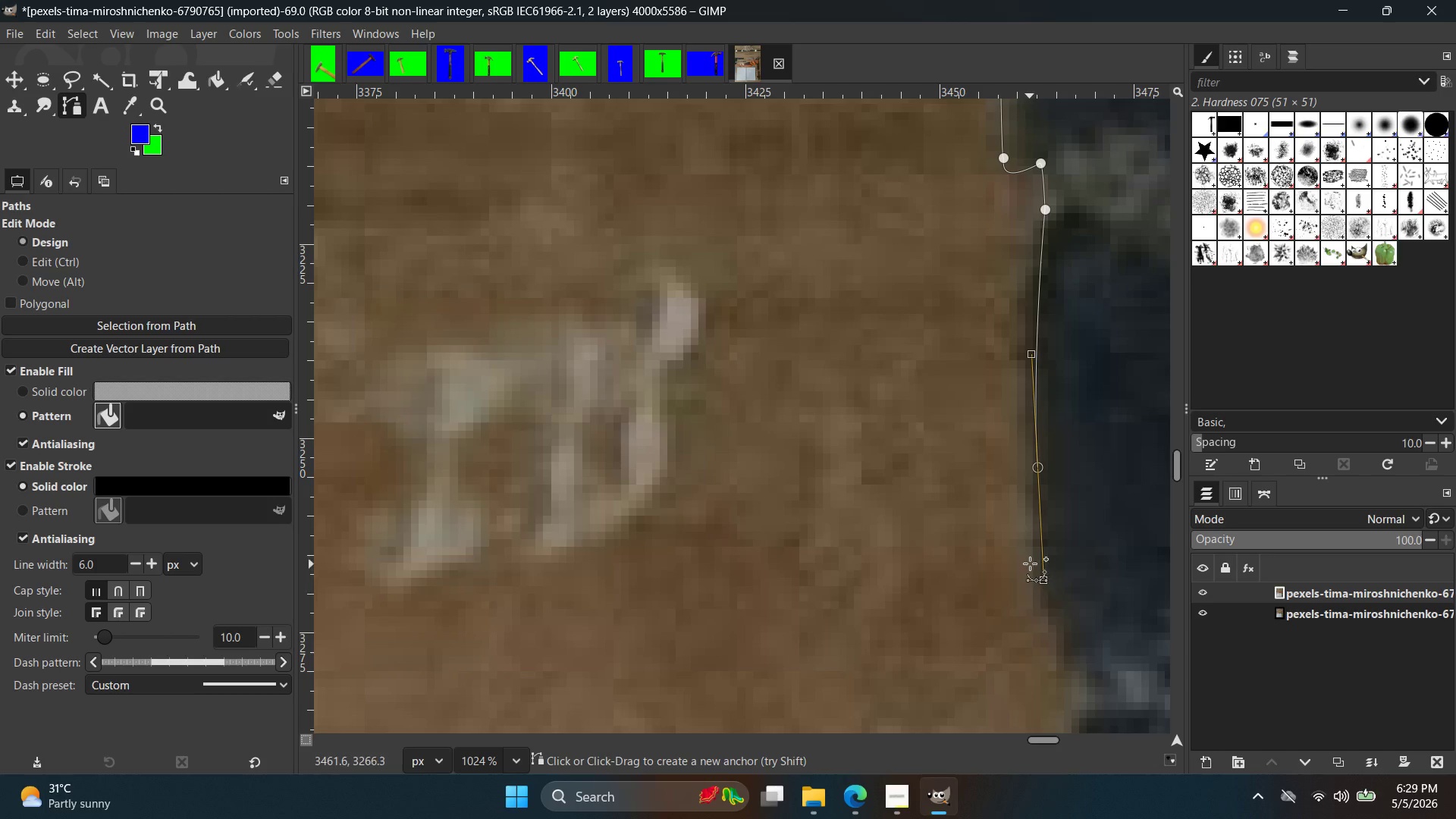 
key(Control+Z)
 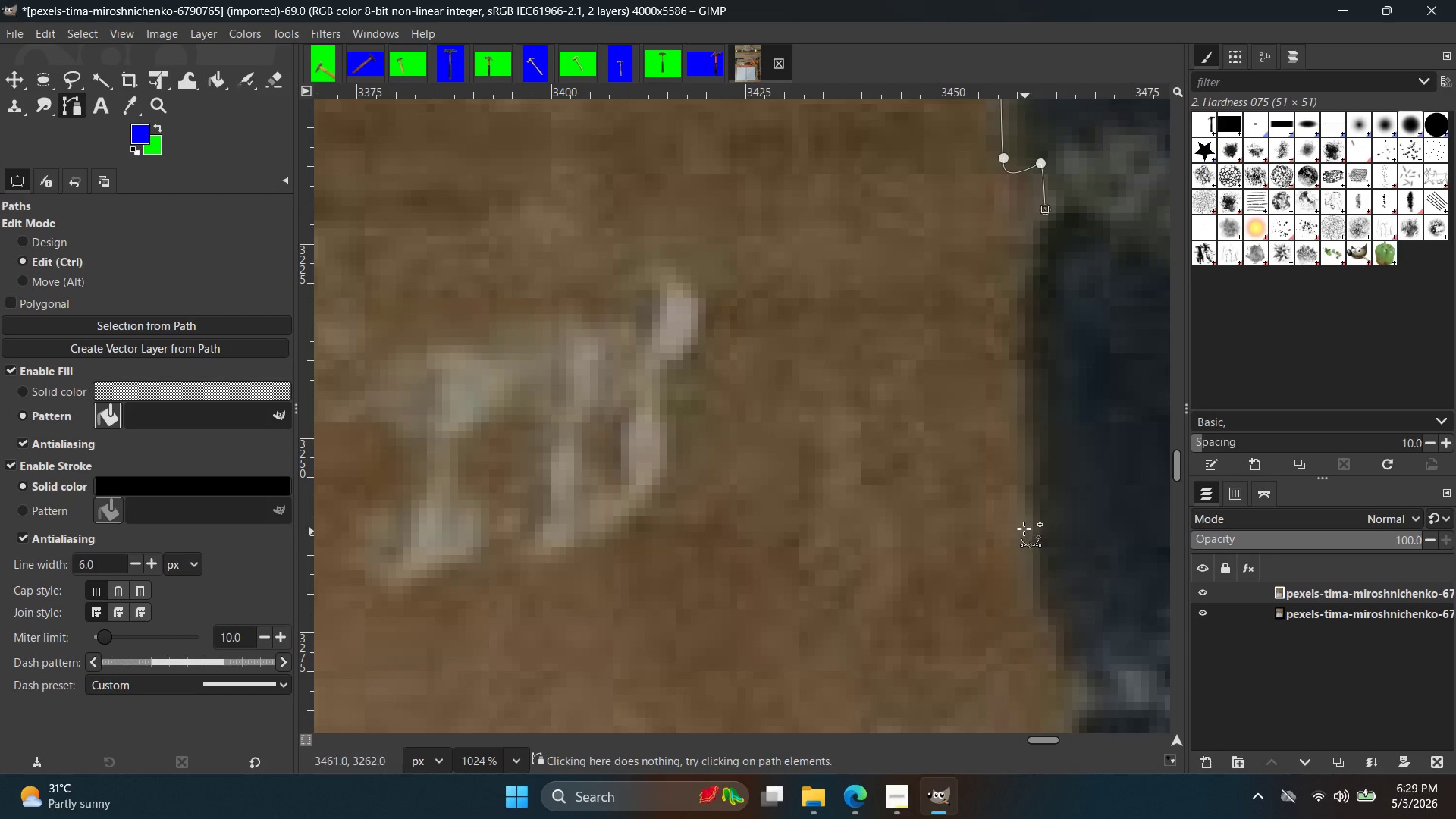 
left_click_drag(start_coordinate=[1024, 529], to_coordinate=[1036, 609])
 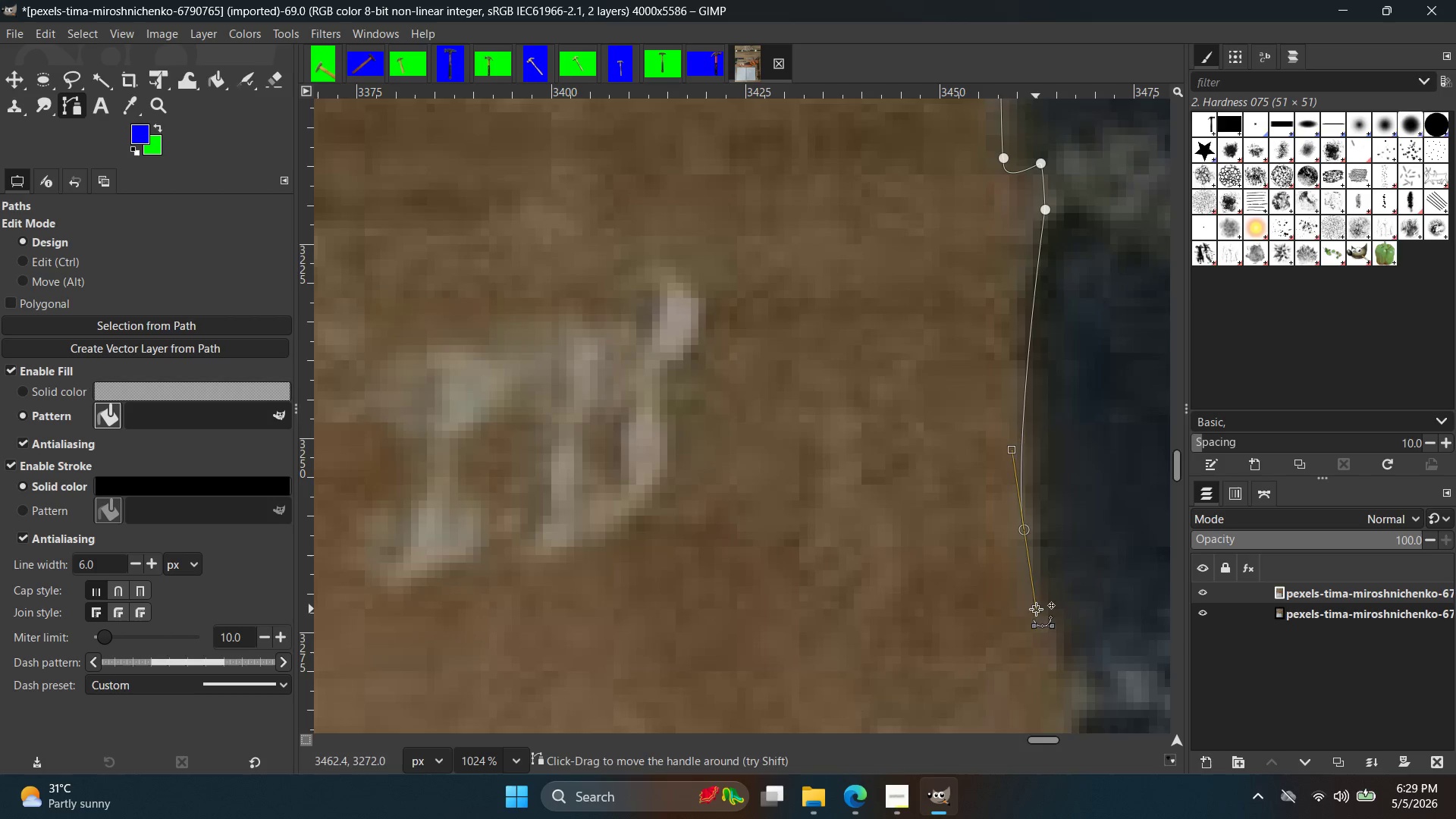 
hold_key(key=Space, duration=0.36)
 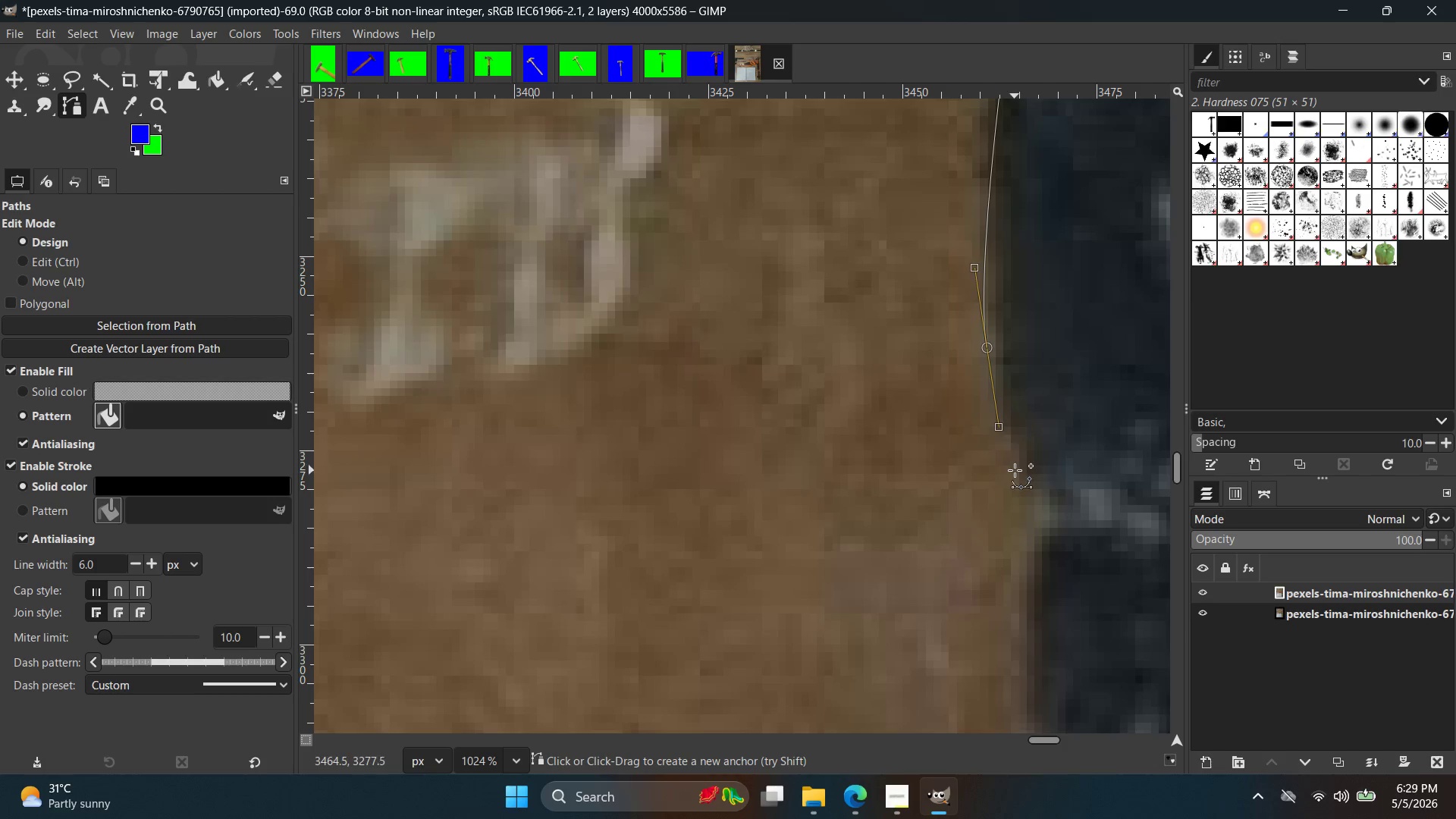 
left_click_drag(start_coordinate=[1022, 473], to_coordinate=[1048, 494])
 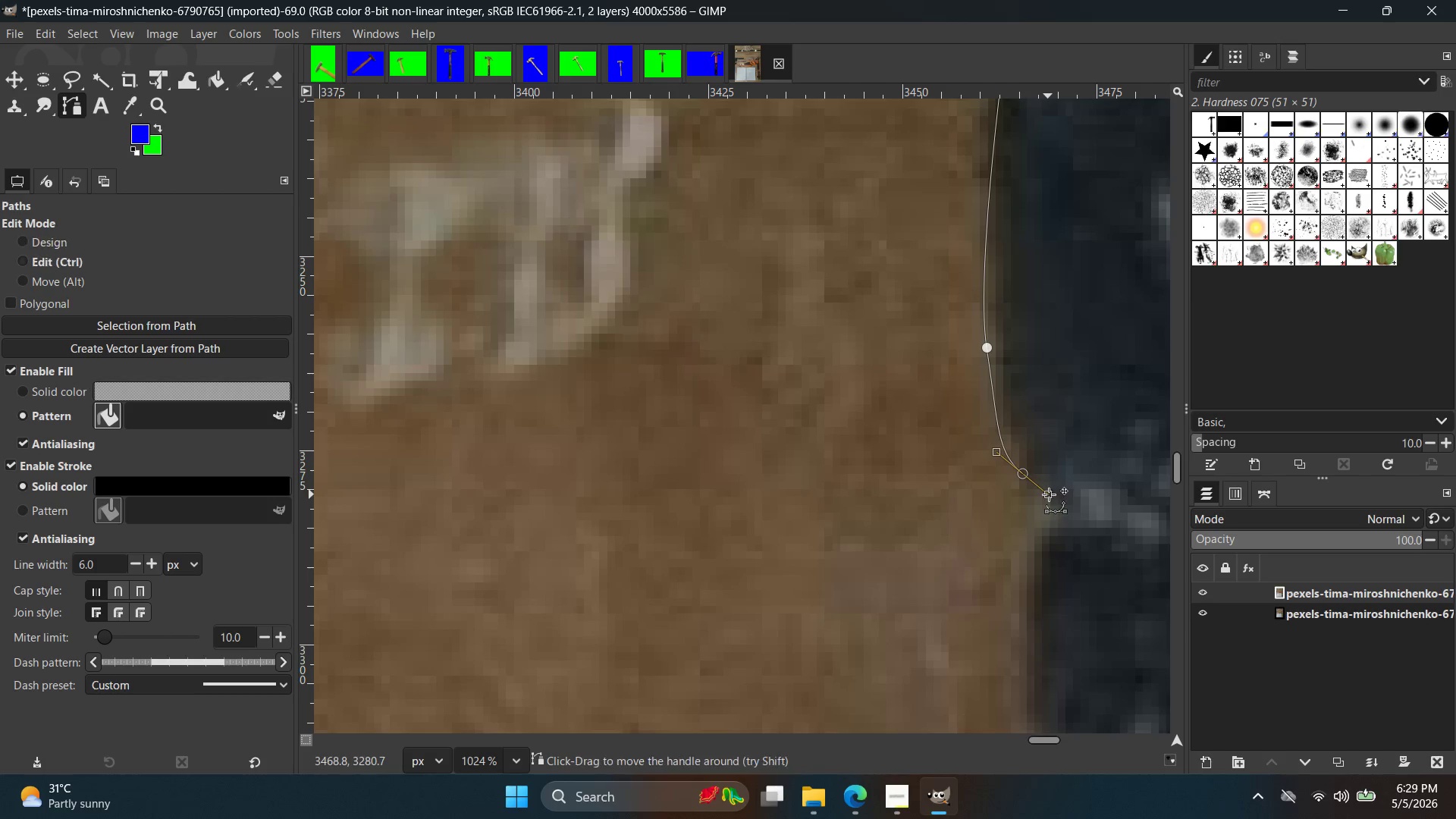 
key(Control+ControlLeft)
 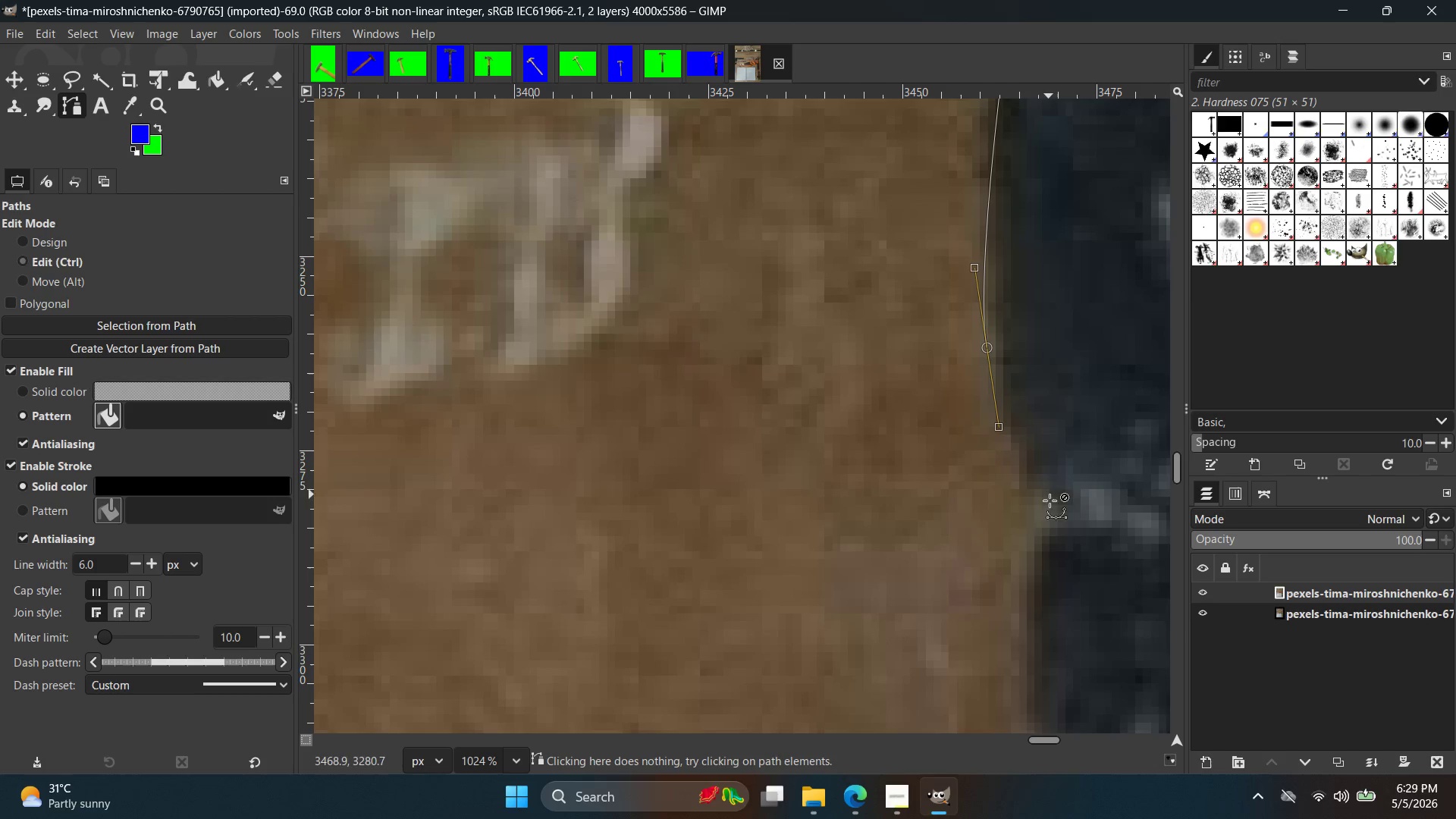 
key(Control+Z)
 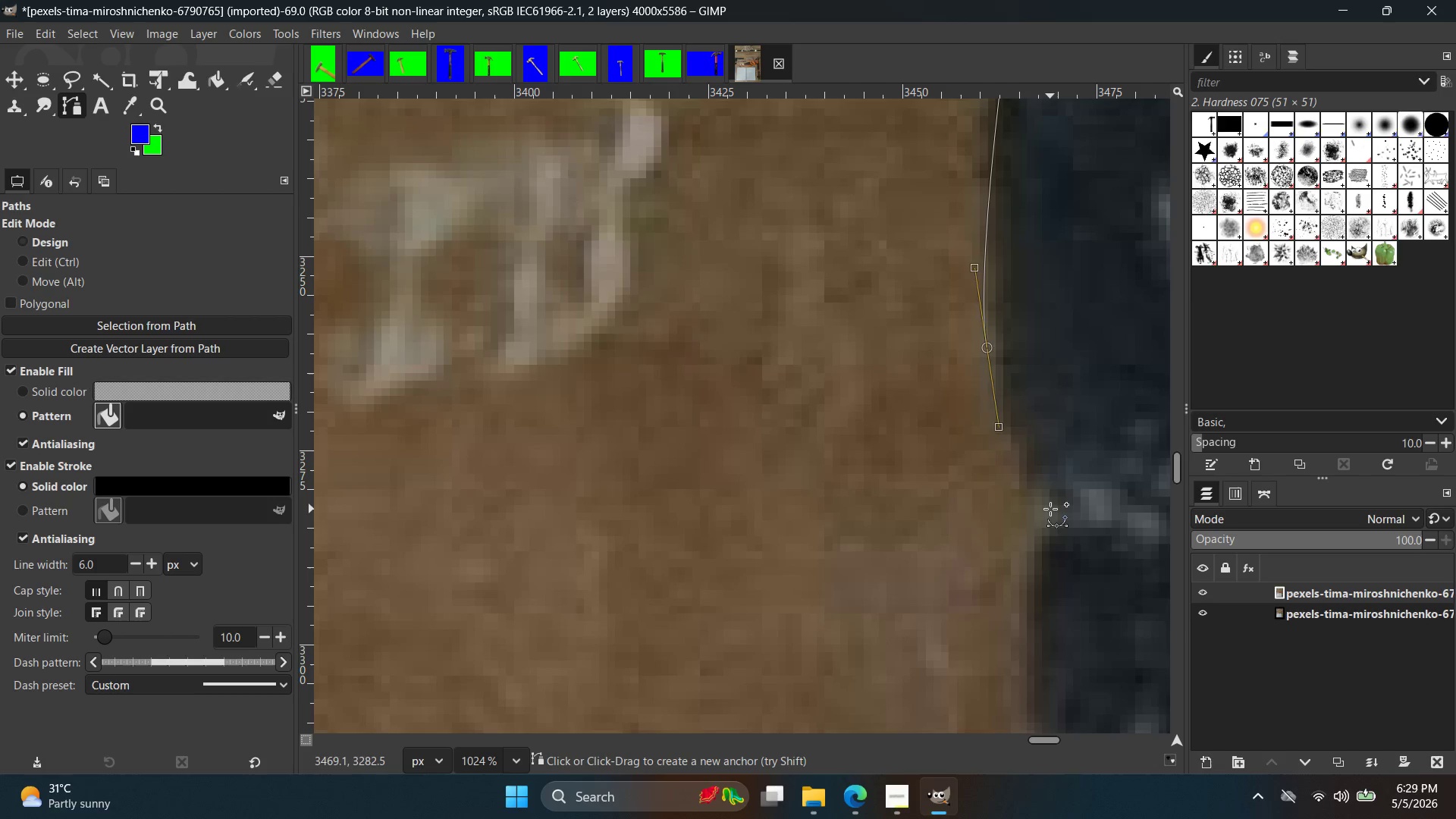 
left_click_drag(start_coordinate=[1050, 509], to_coordinate=[1056, 510])
 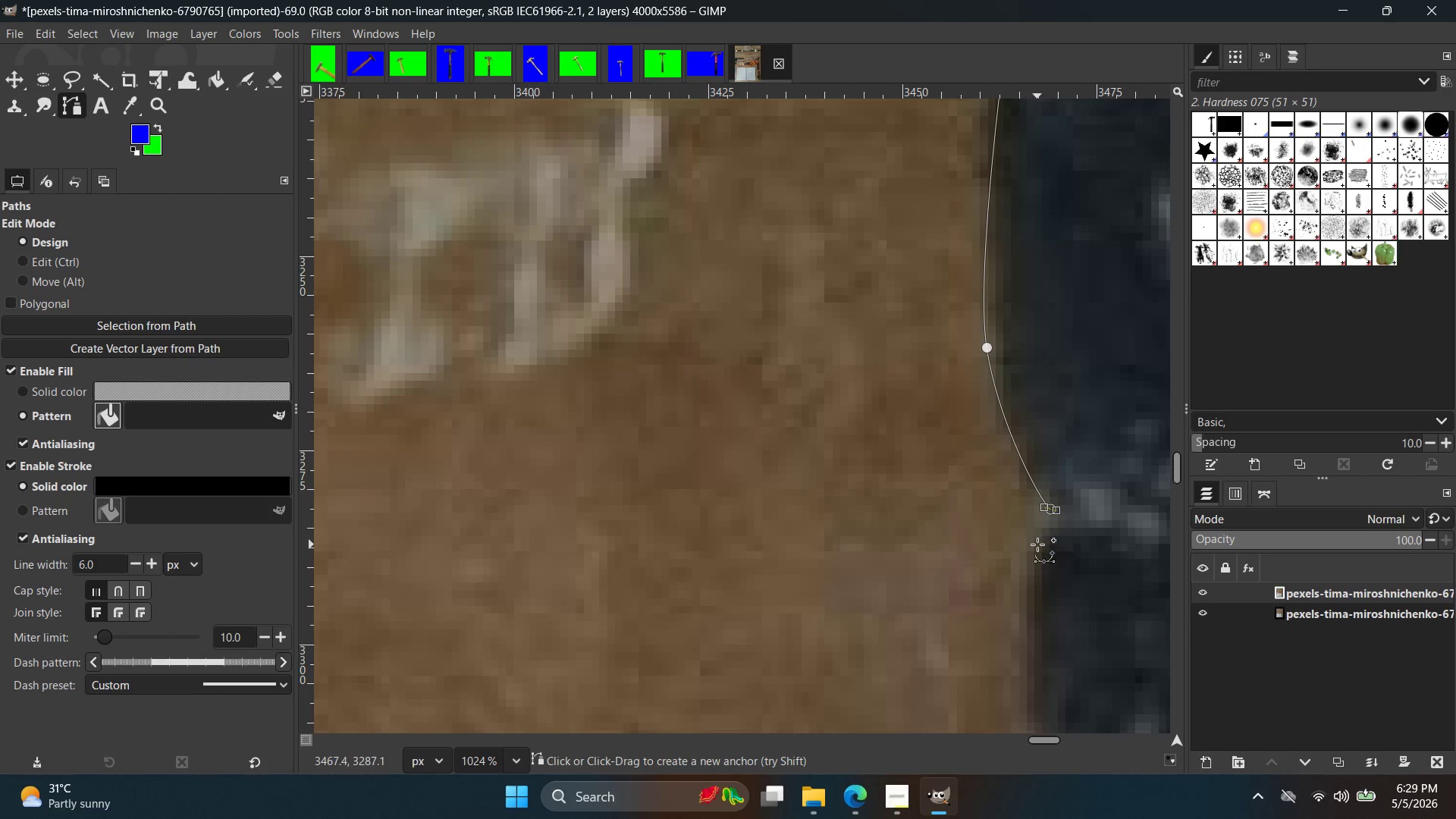 
left_click_drag(start_coordinate=[1026, 559], to_coordinate=[1031, 604])
 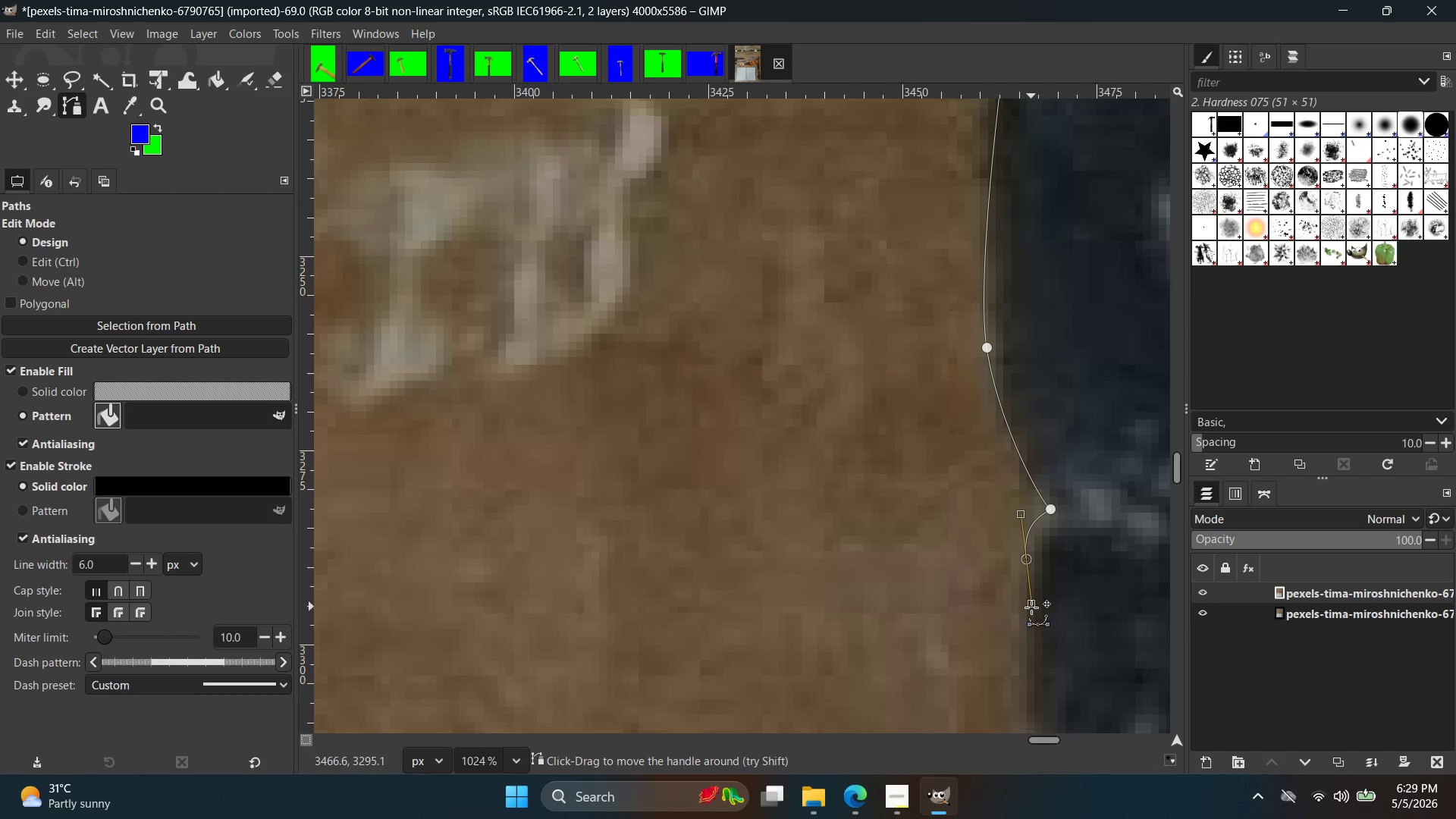 
key(Control+ControlLeft)
 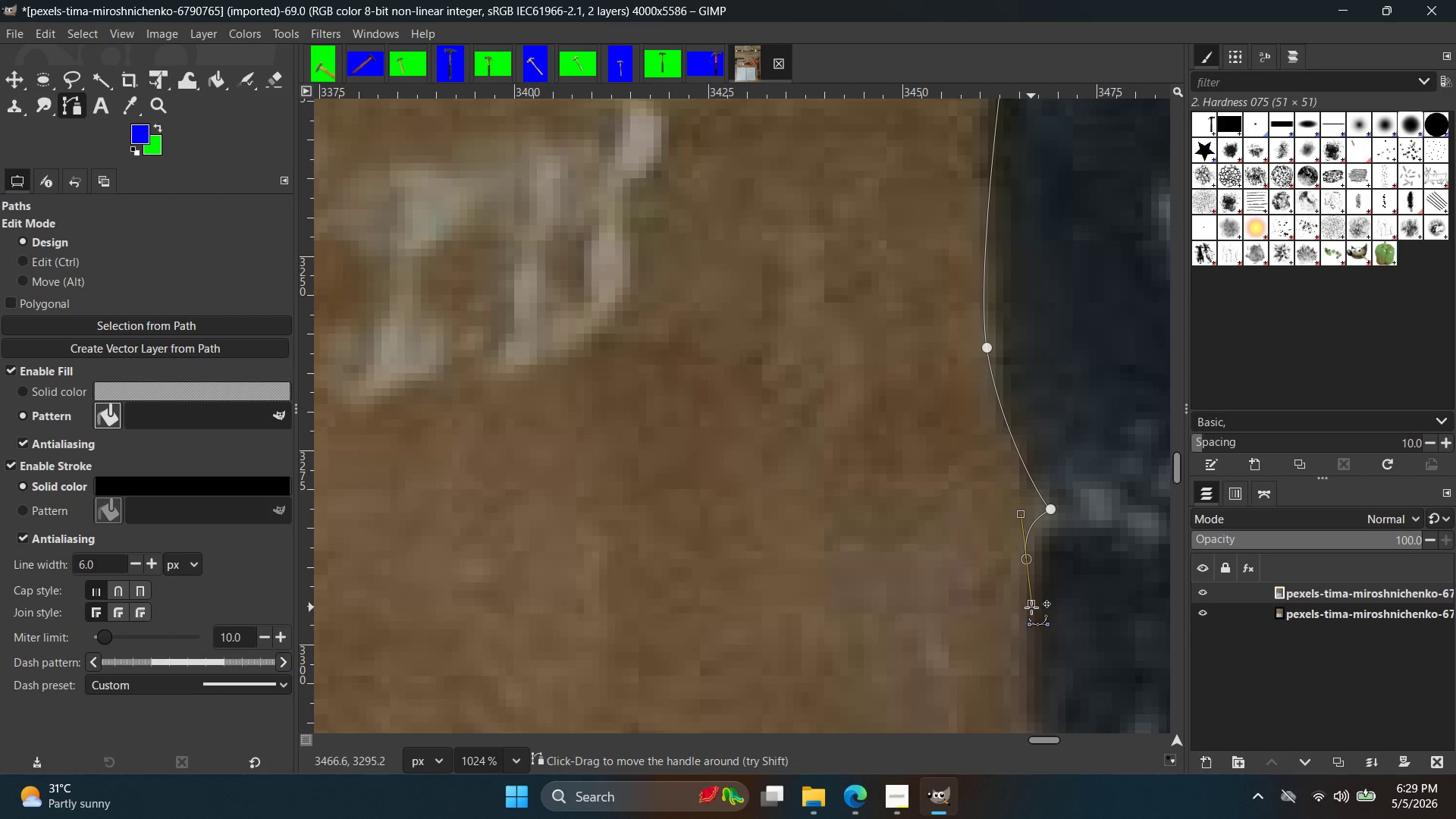 
key(Control+Z)
 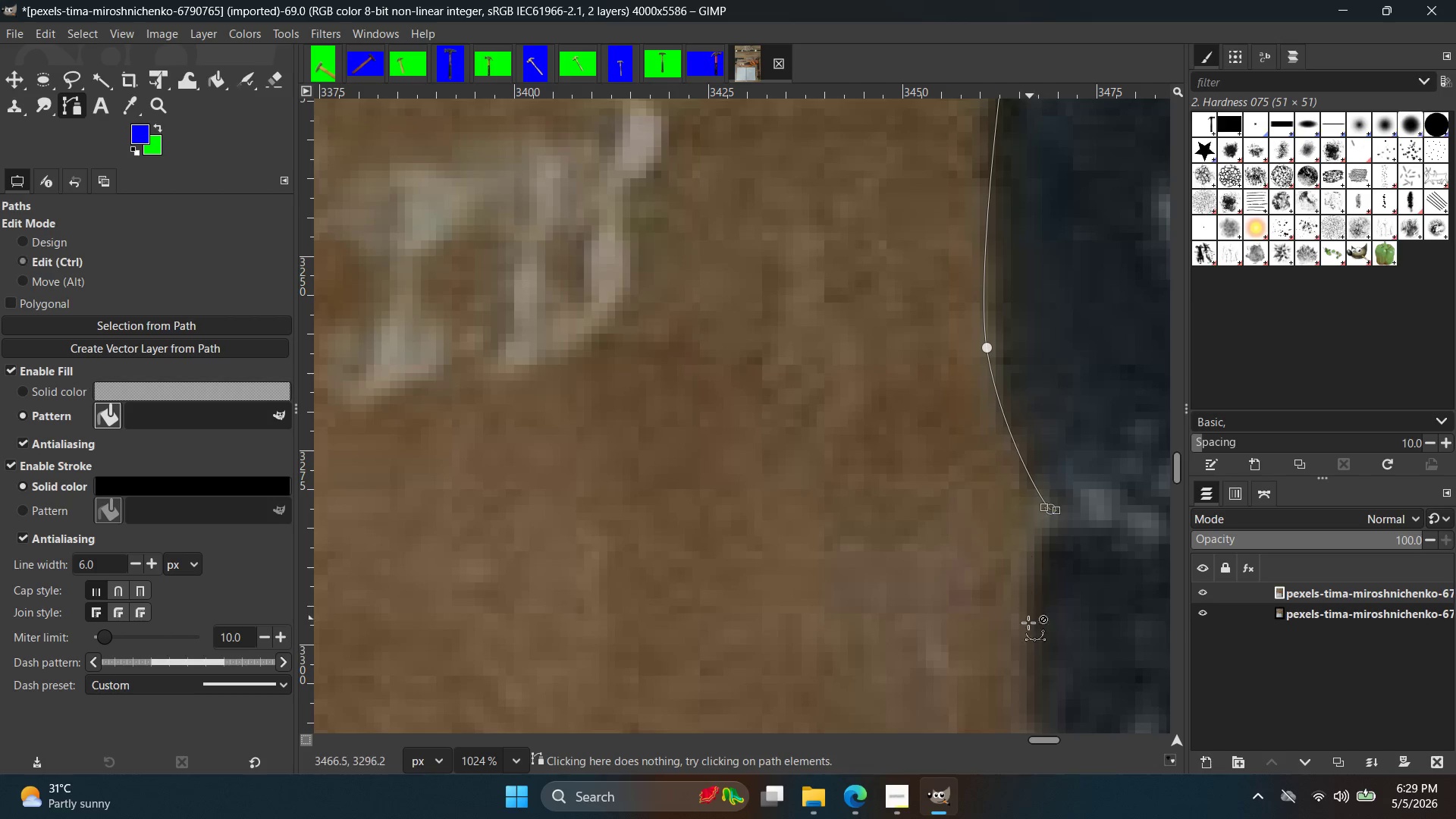 
key(Space)
 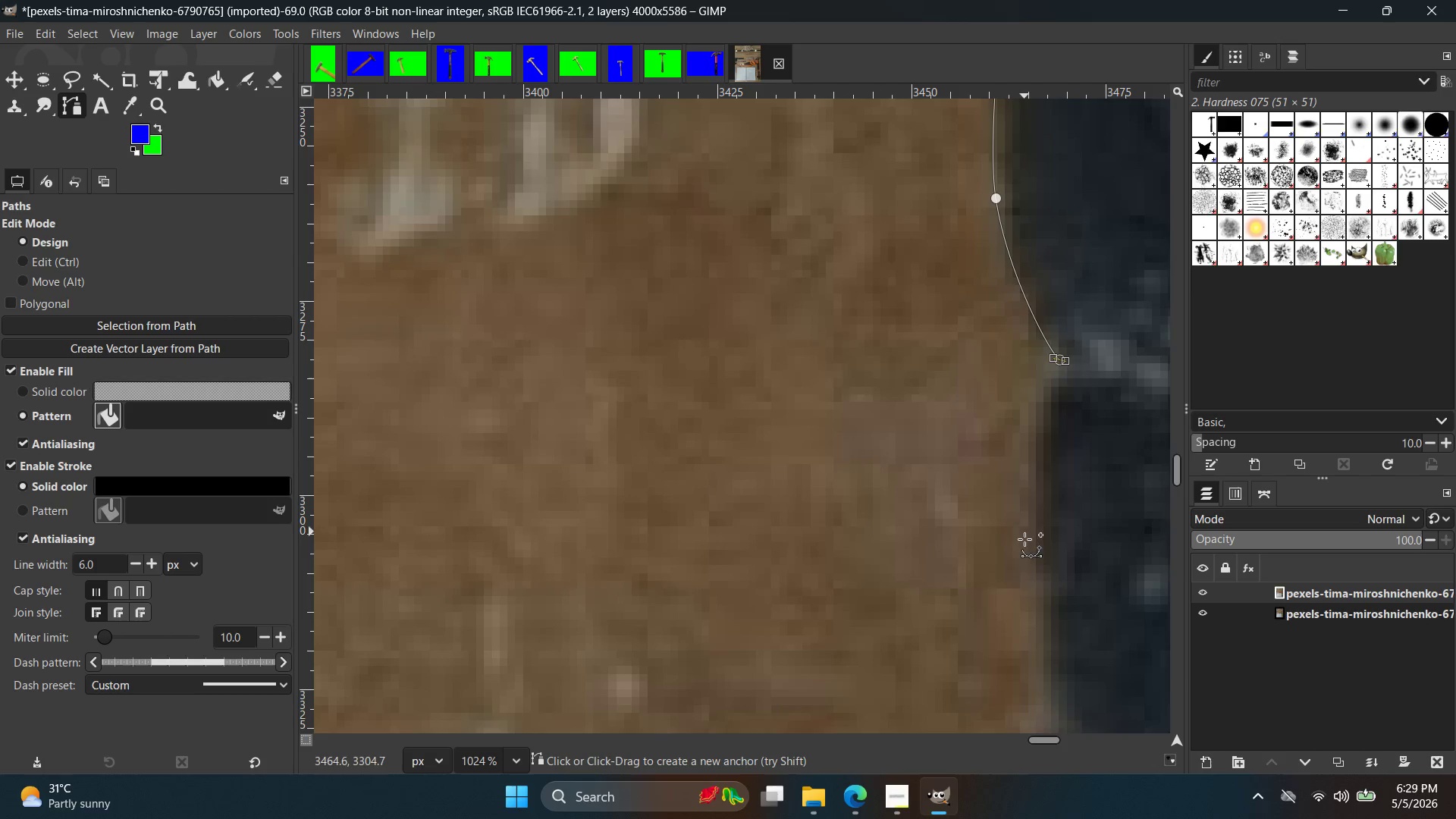 
left_click_drag(start_coordinate=[1025, 567], to_coordinate=[1038, 695])
 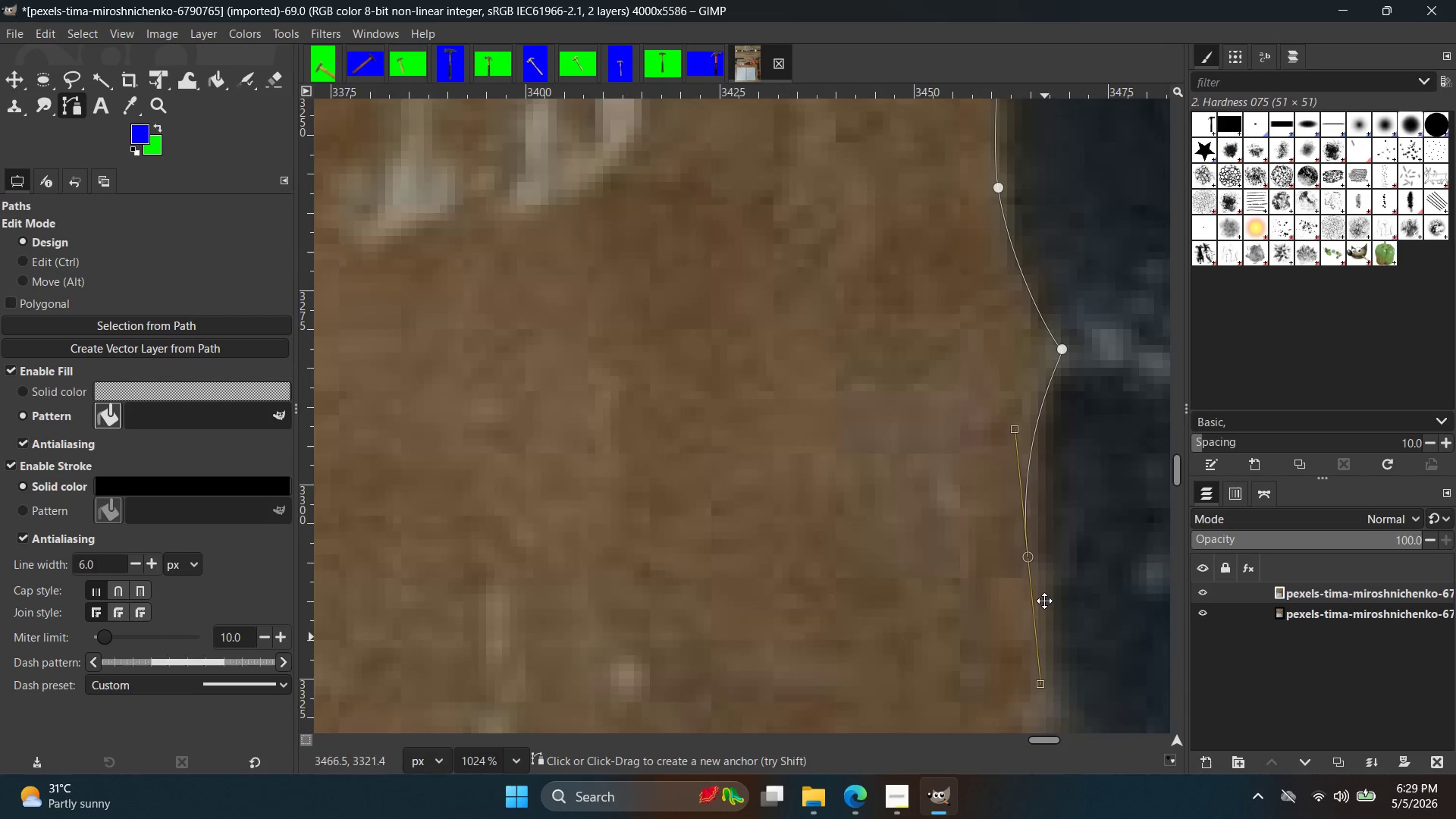 
hold_key(key=Space, duration=0.33)
 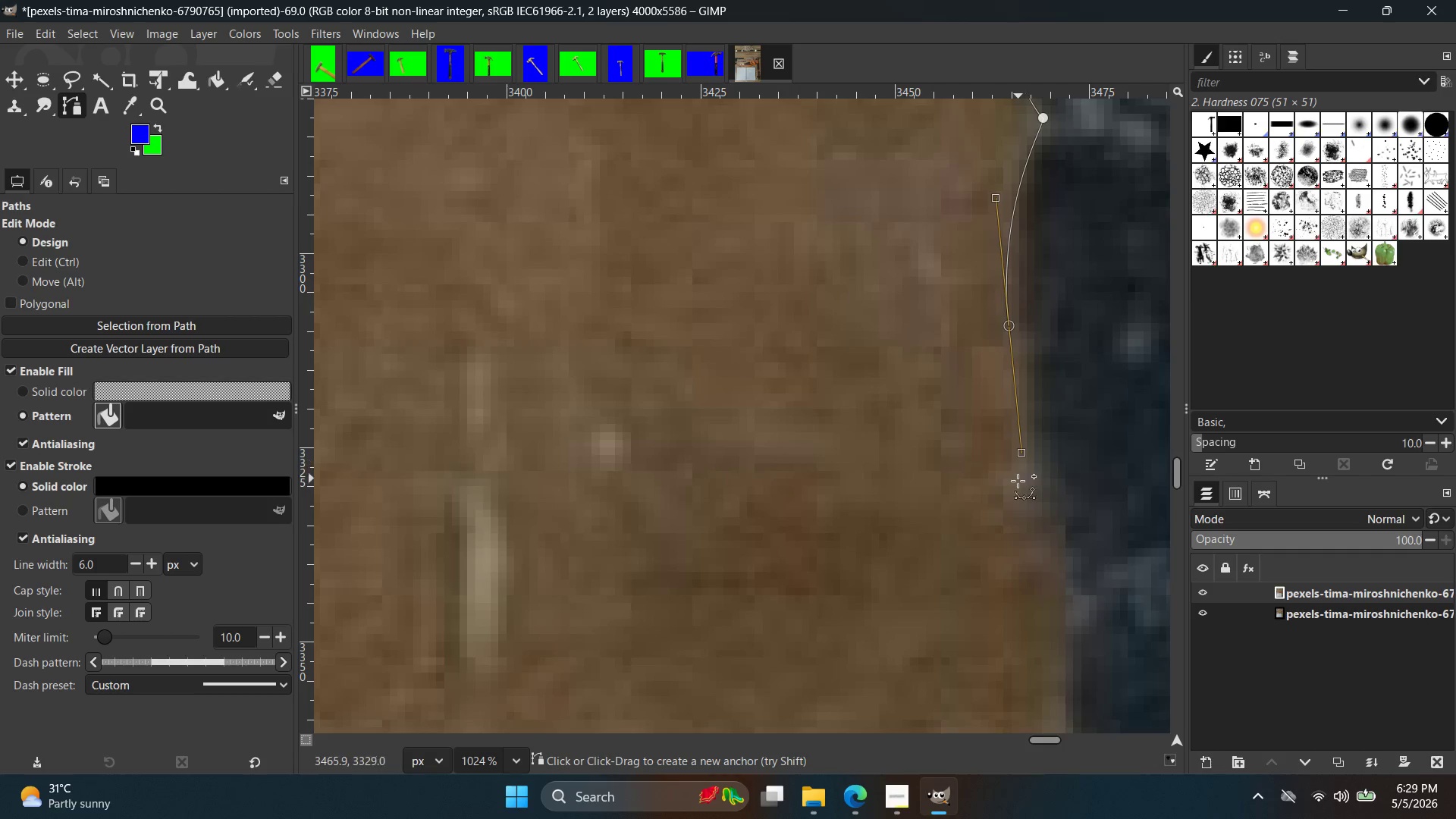 
left_click([1017, 489])
 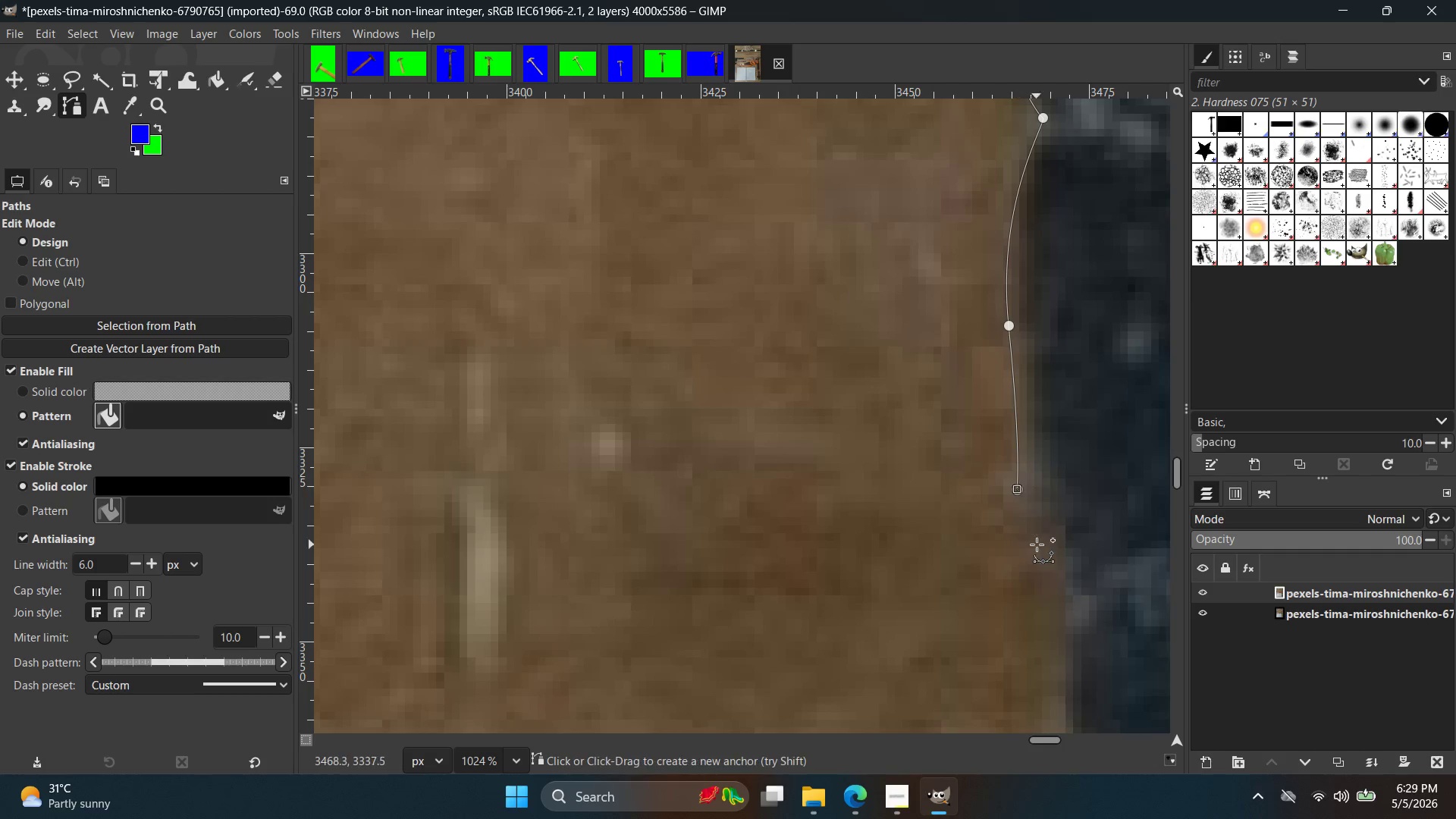 
key(Control+ControlLeft)
 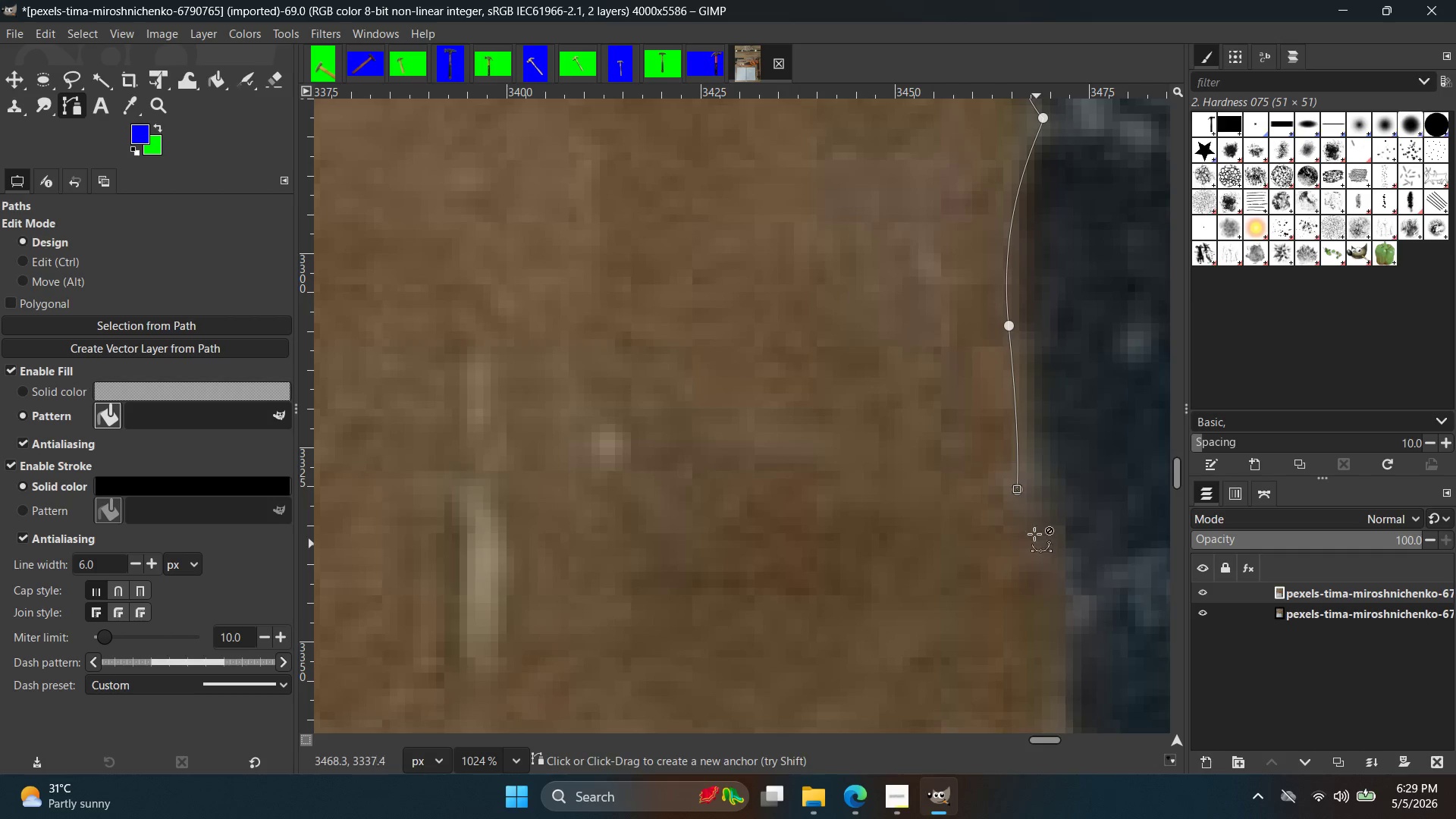 
key(Control+Z)
 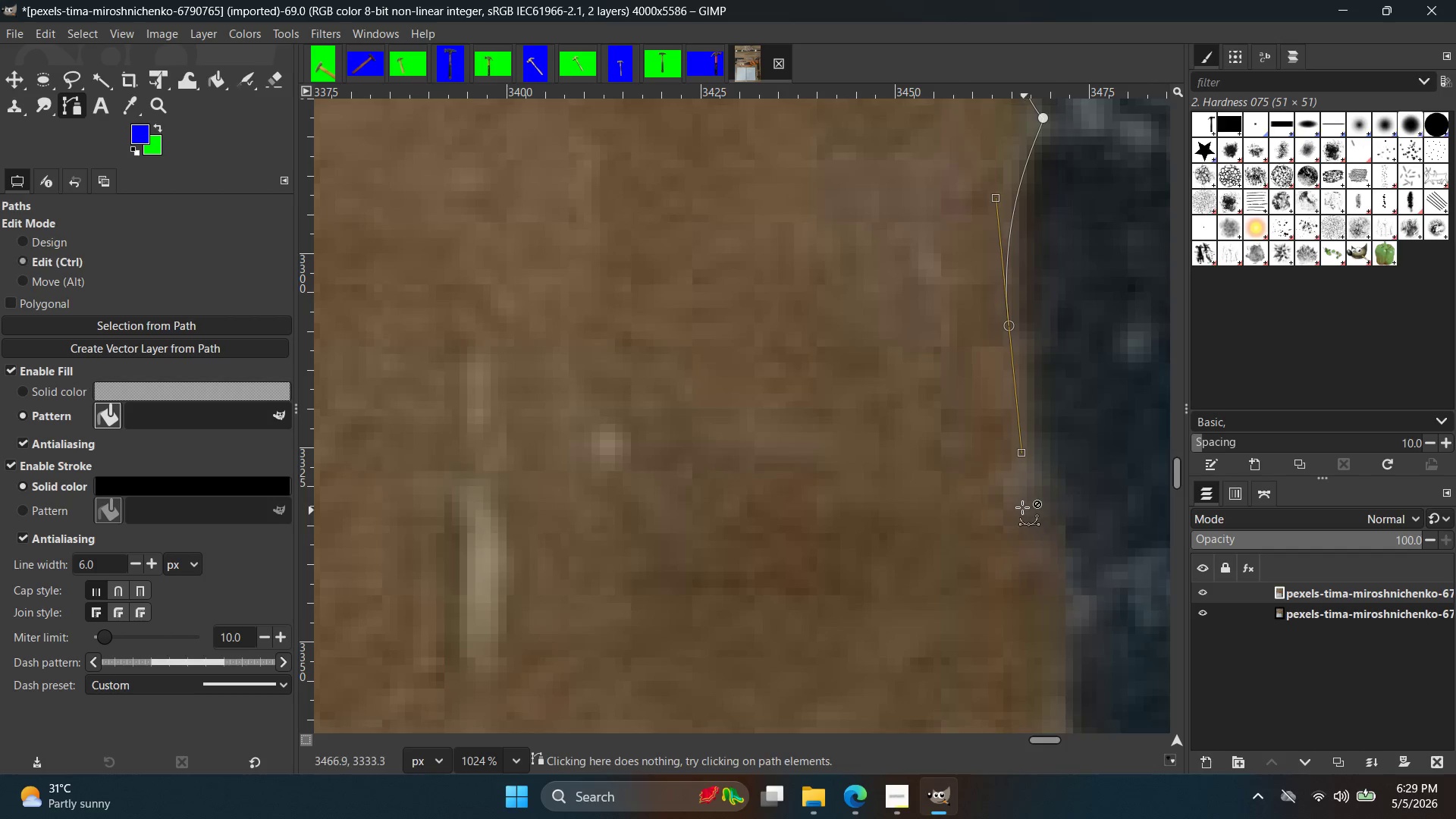 
left_click([1022, 500])
 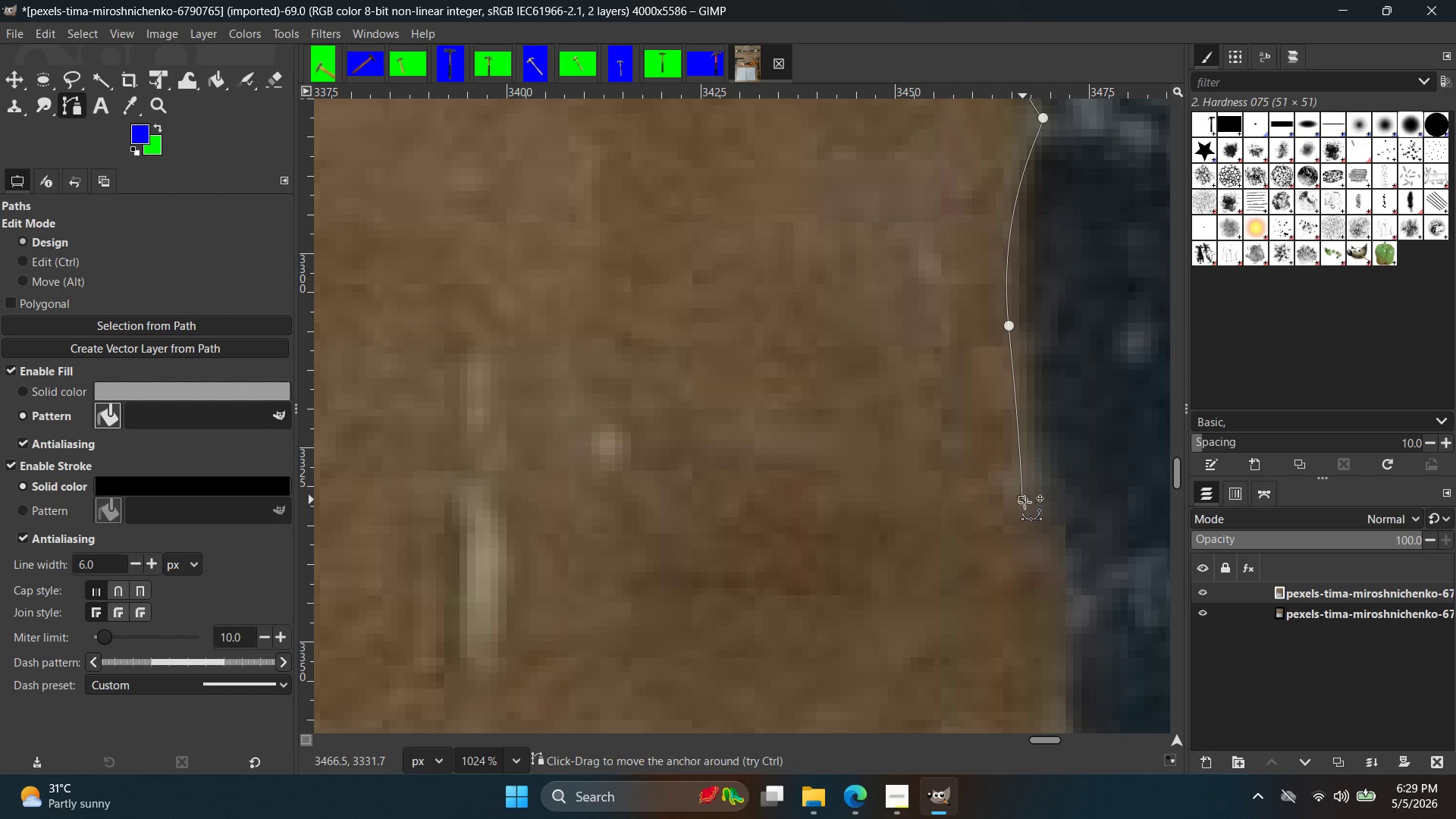 
hold_key(key=Space, duration=0.31)
 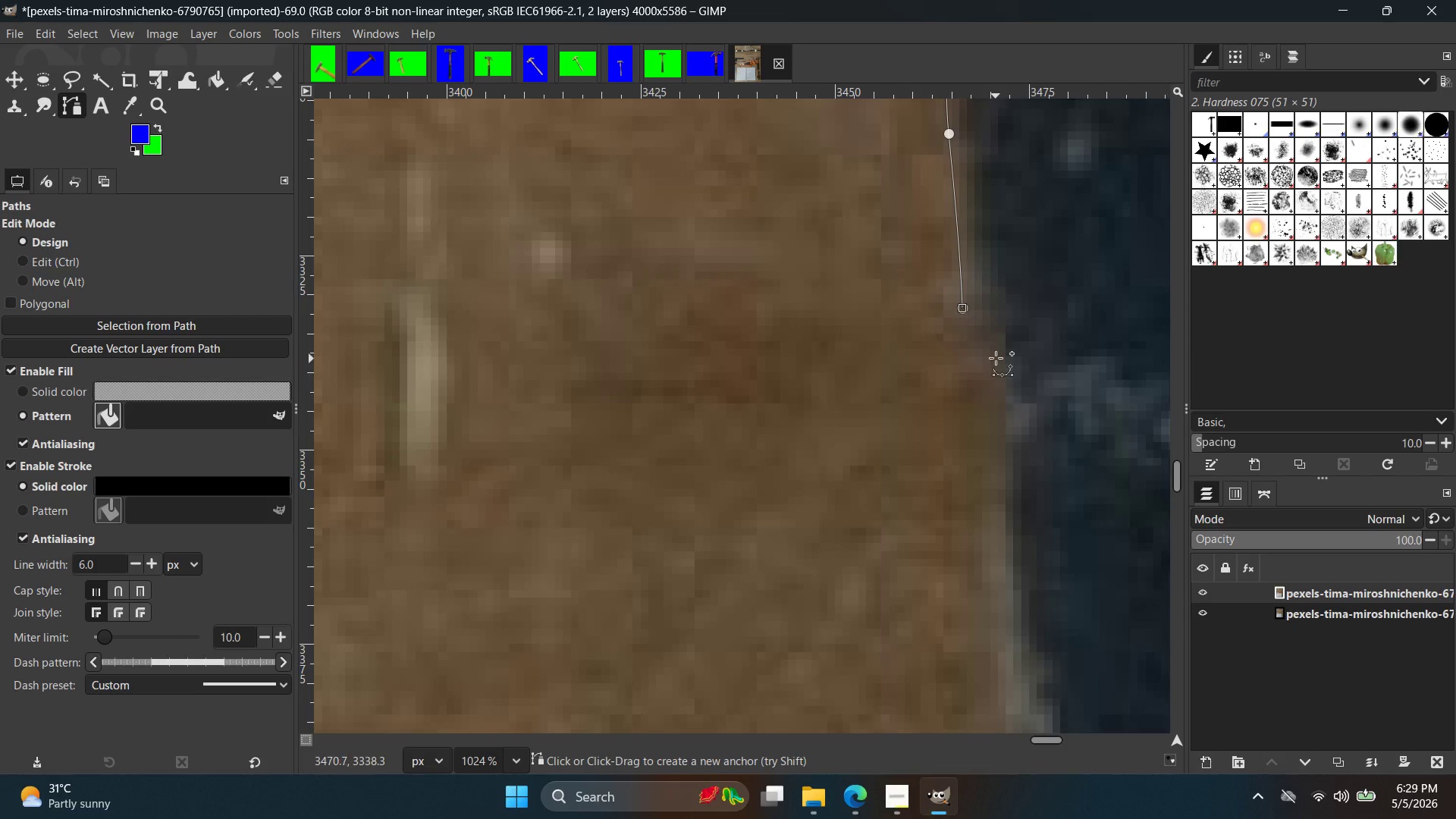 
left_click_drag(start_coordinate=[996, 358], to_coordinate=[1030, 345])
 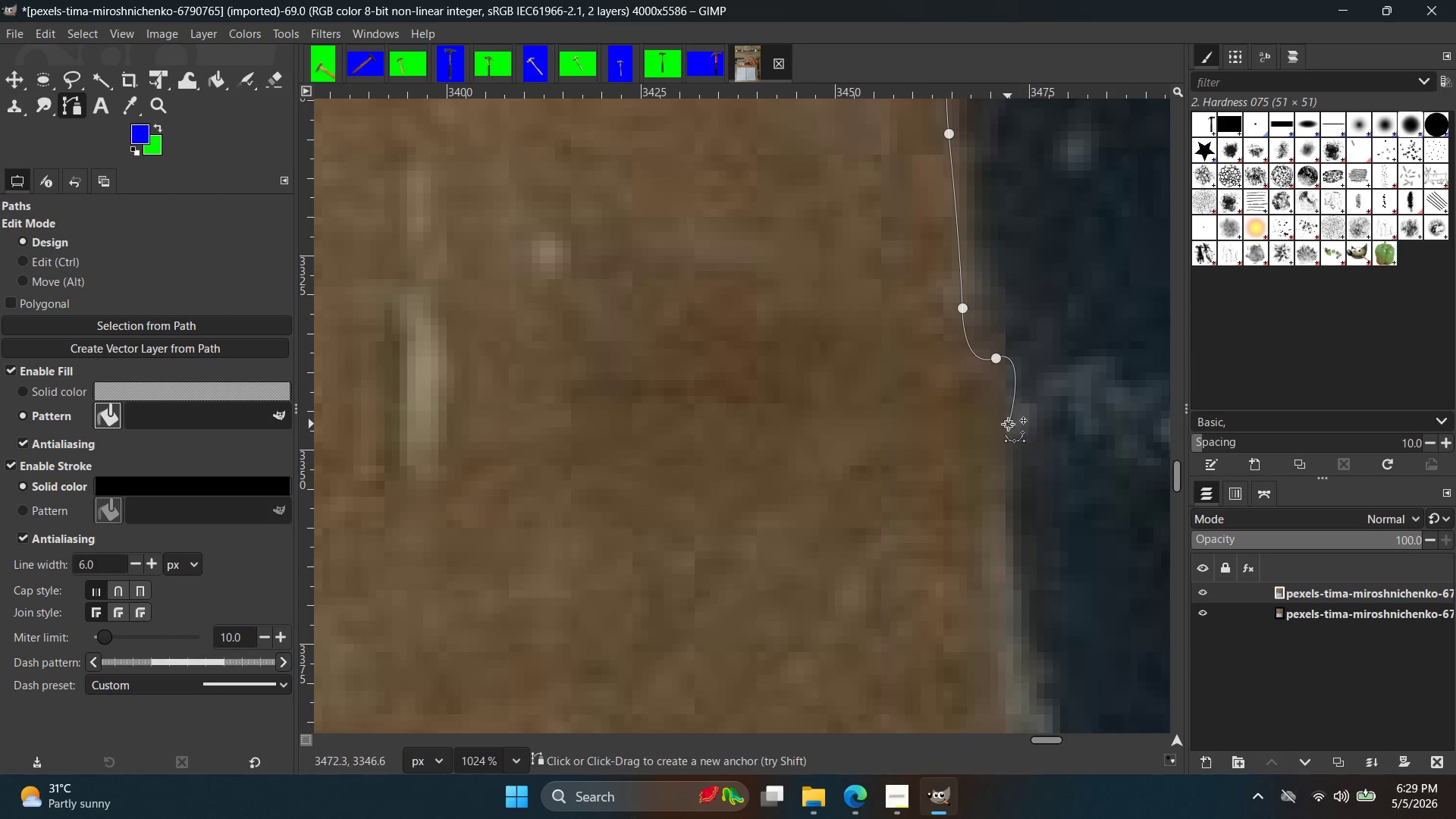 
key(Control+ControlLeft)
 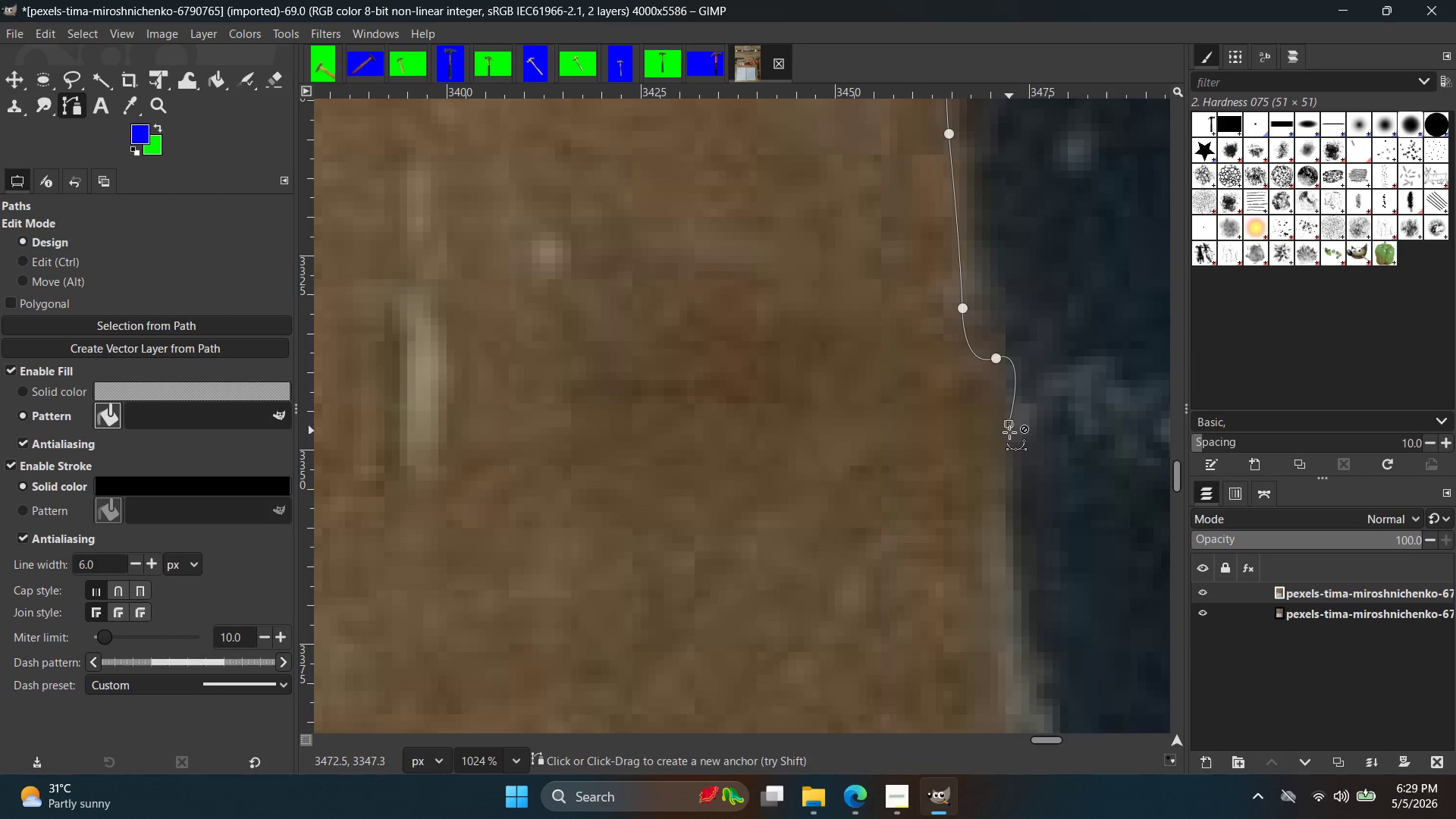 
key(Control+Z)
 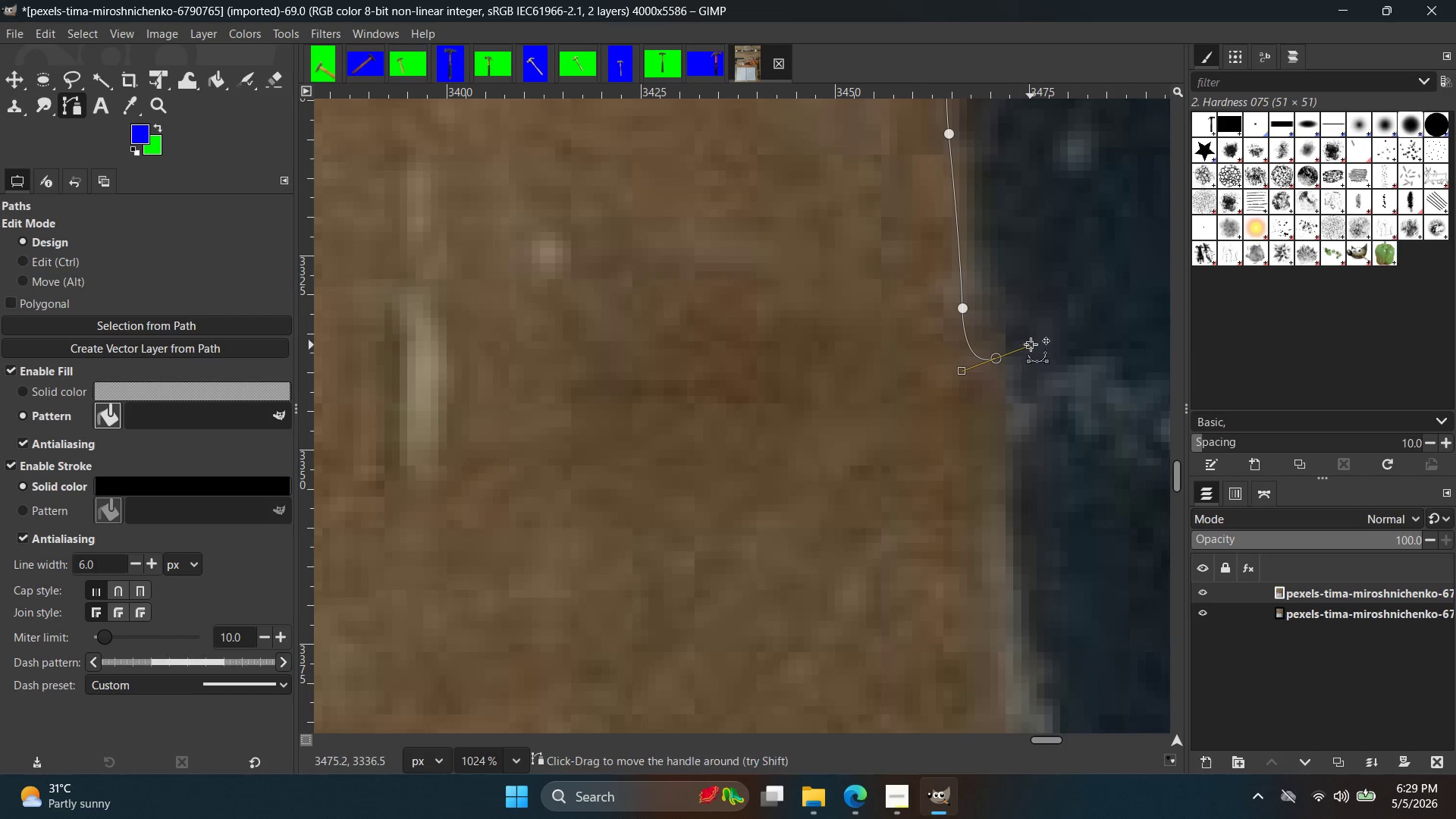 
left_click_drag(start_coordinate=[1027, 346], to_coordinate=[1017, 416])
 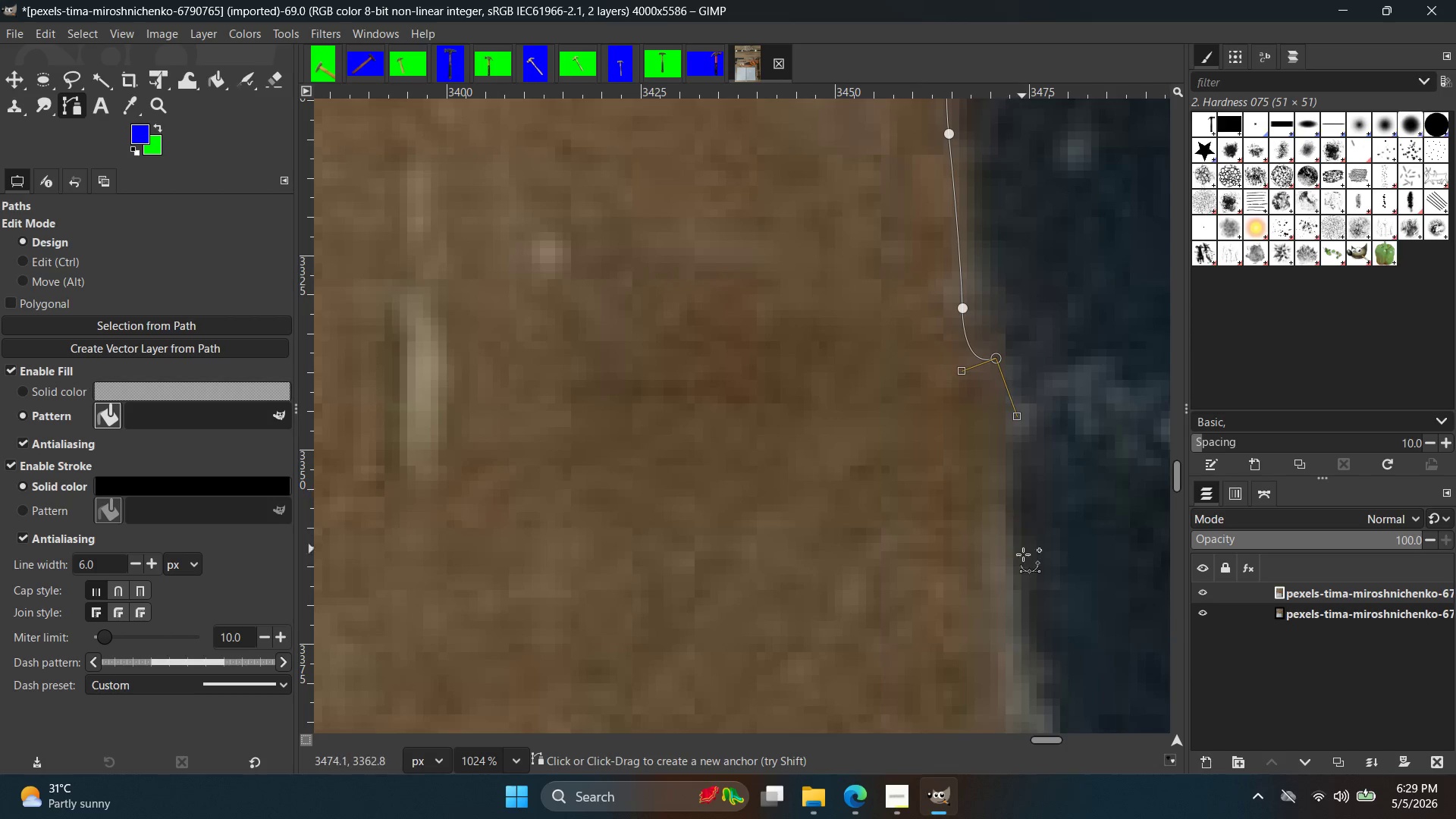 
left_click_drag(start_coordinate=[1024, 580], to_coordinate=[1037, 664])
 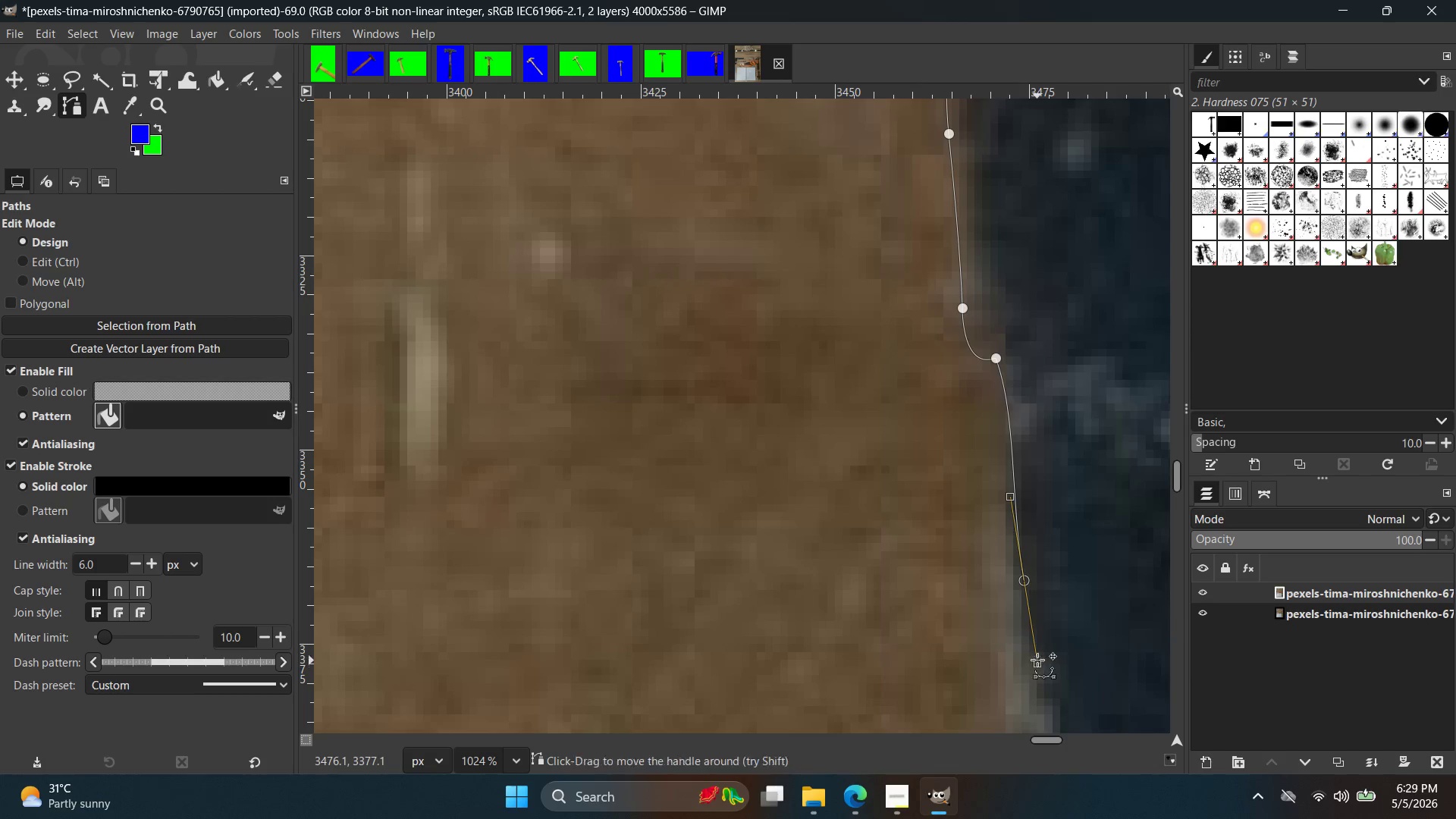 
key(Control+ControlLeft)
 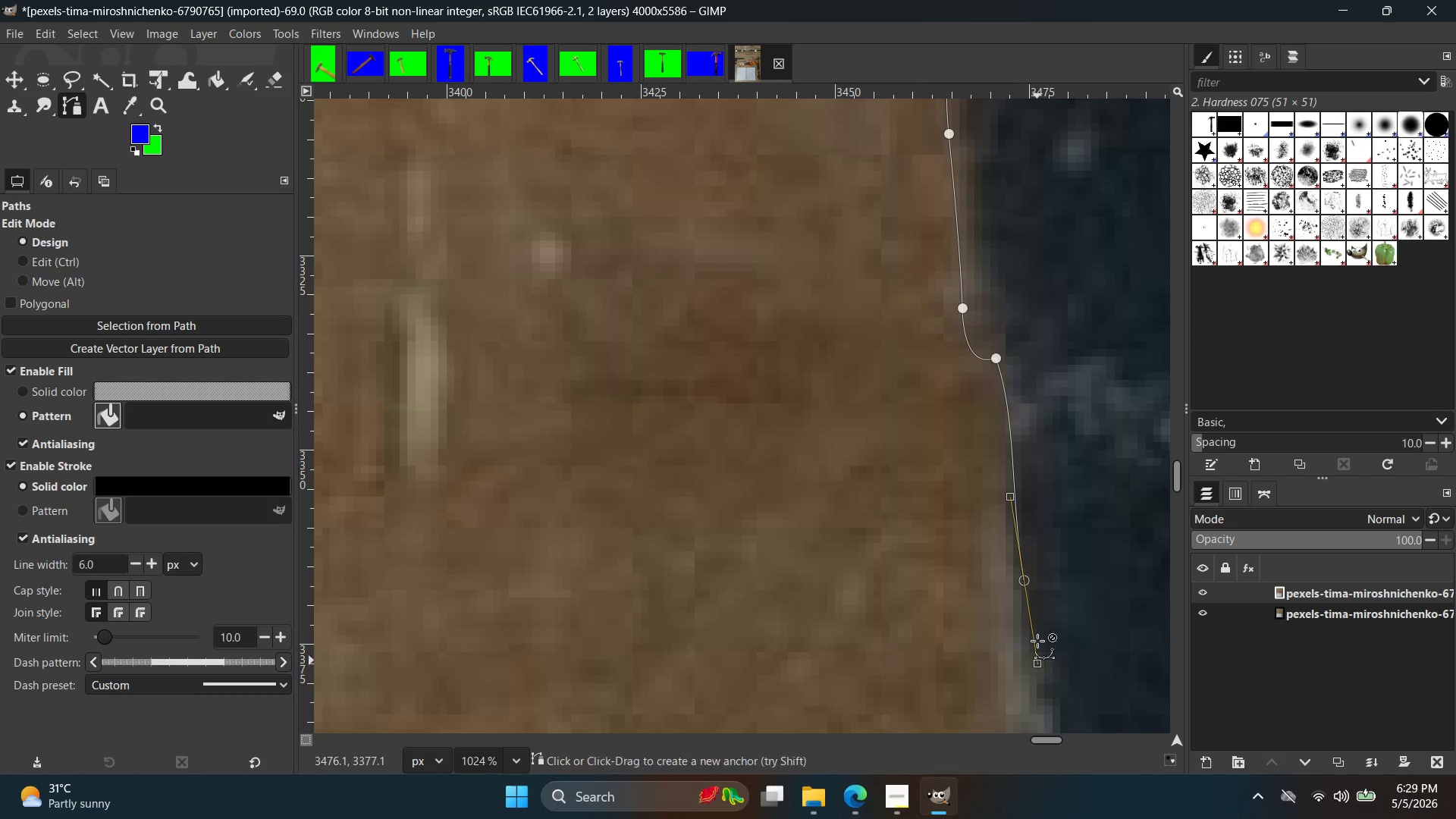 
key(Control+Z)
 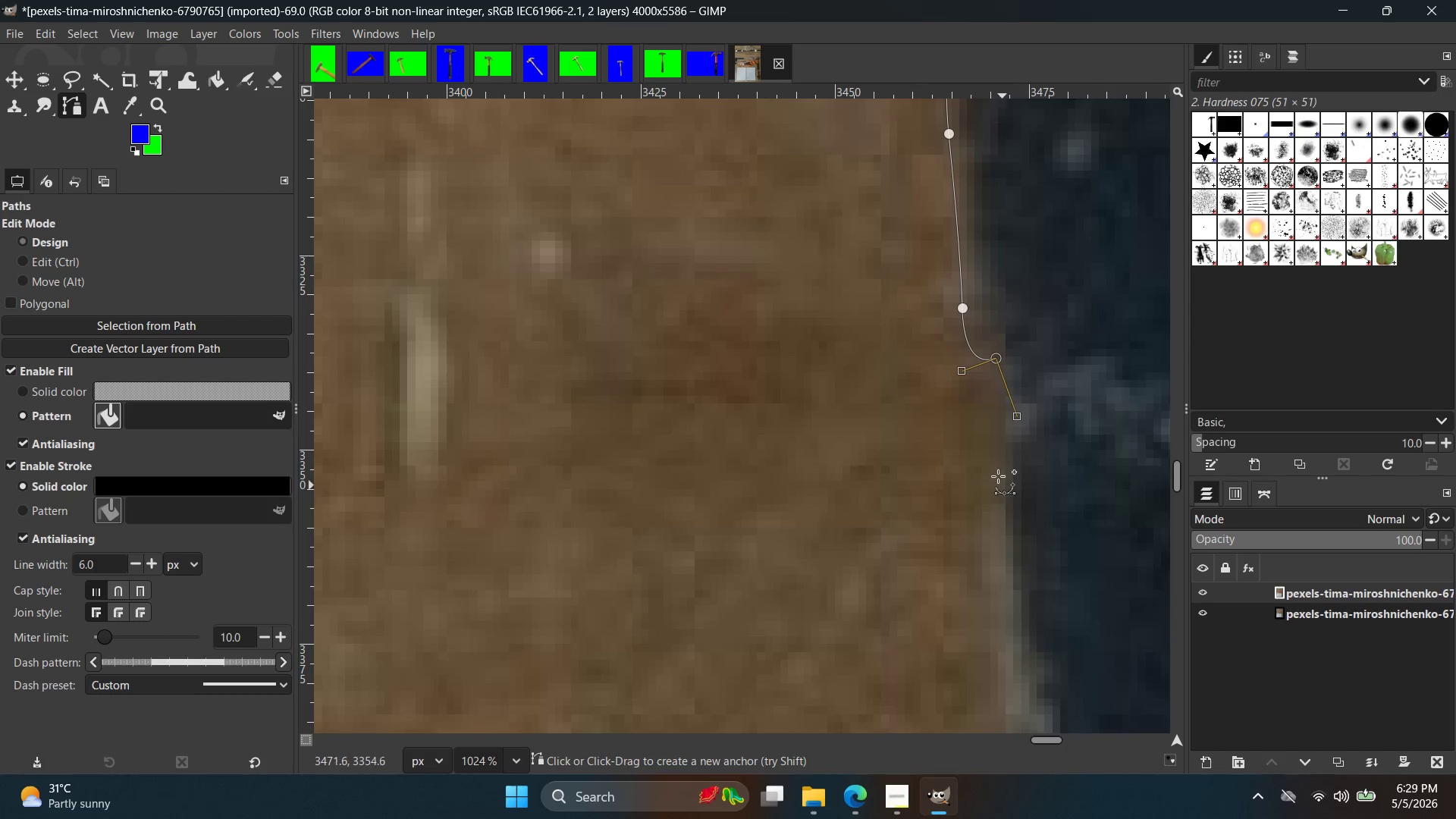 
left_click_drag(start_coordinate=[996, 477], to_coordinate=[1000, 557])
 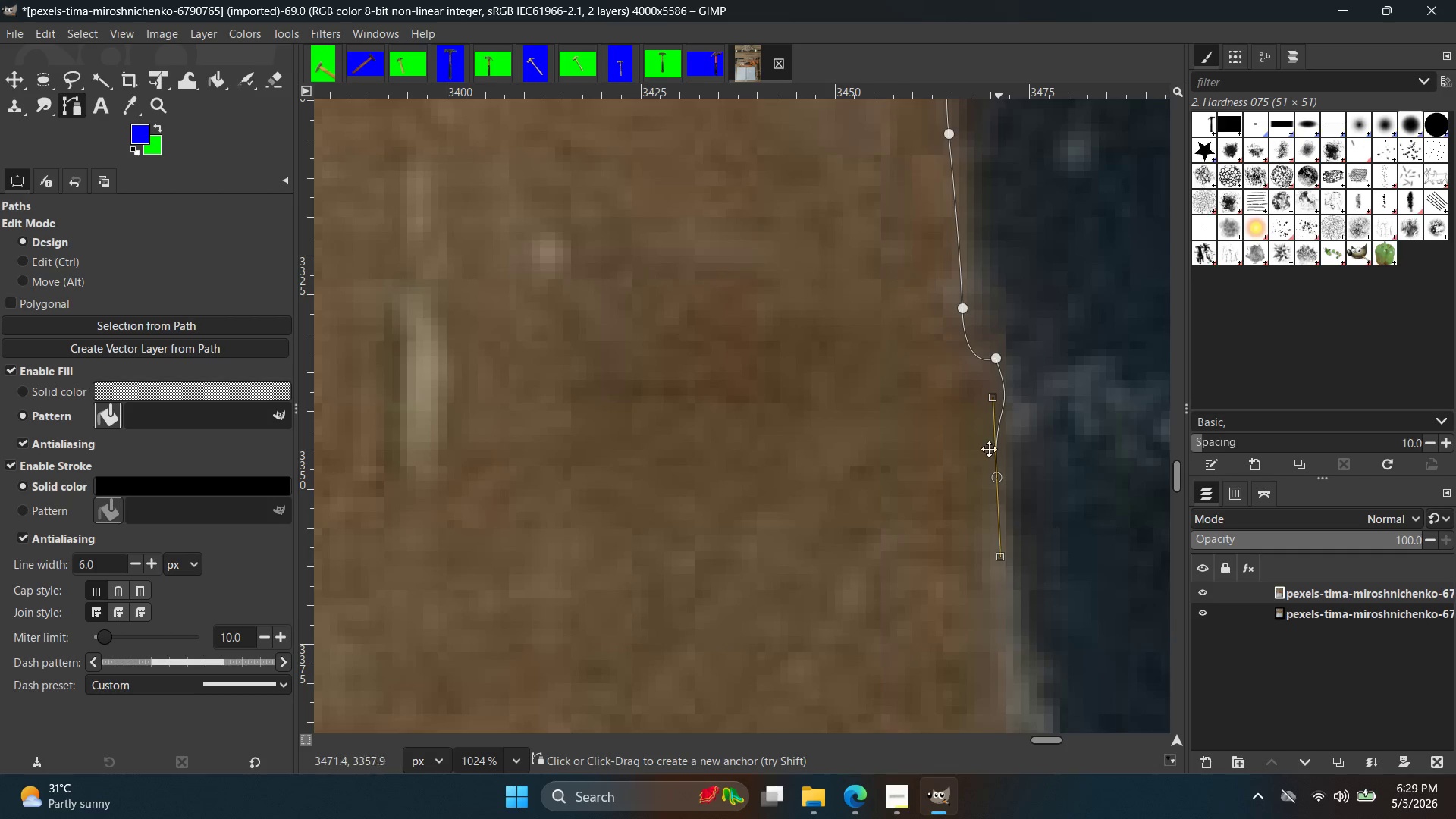 
hold_key(key=Space, duration=0.31)
 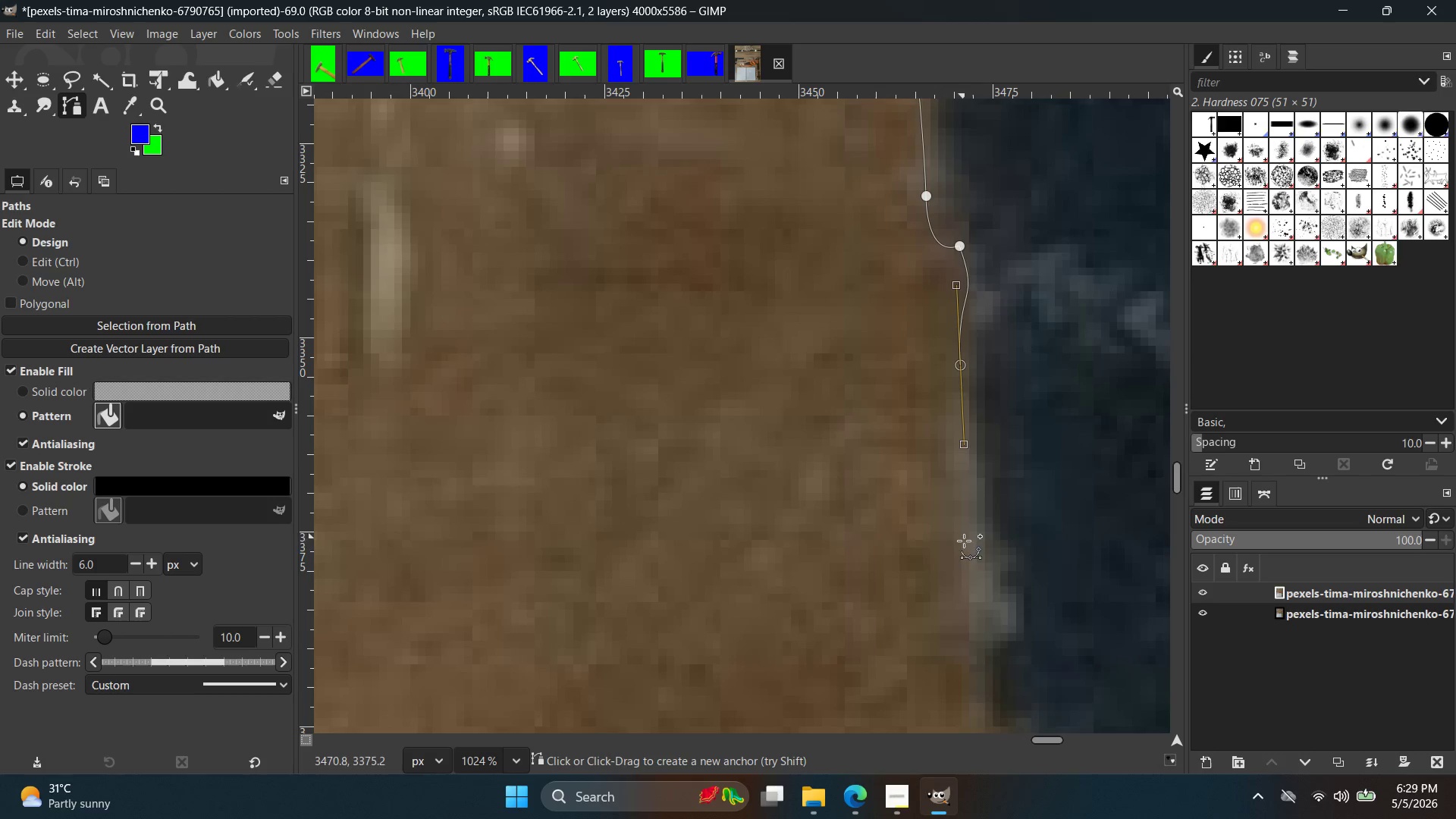 
left_click_drag(start_coordinate=[965, 573], to_coordinate=[965, 576])
 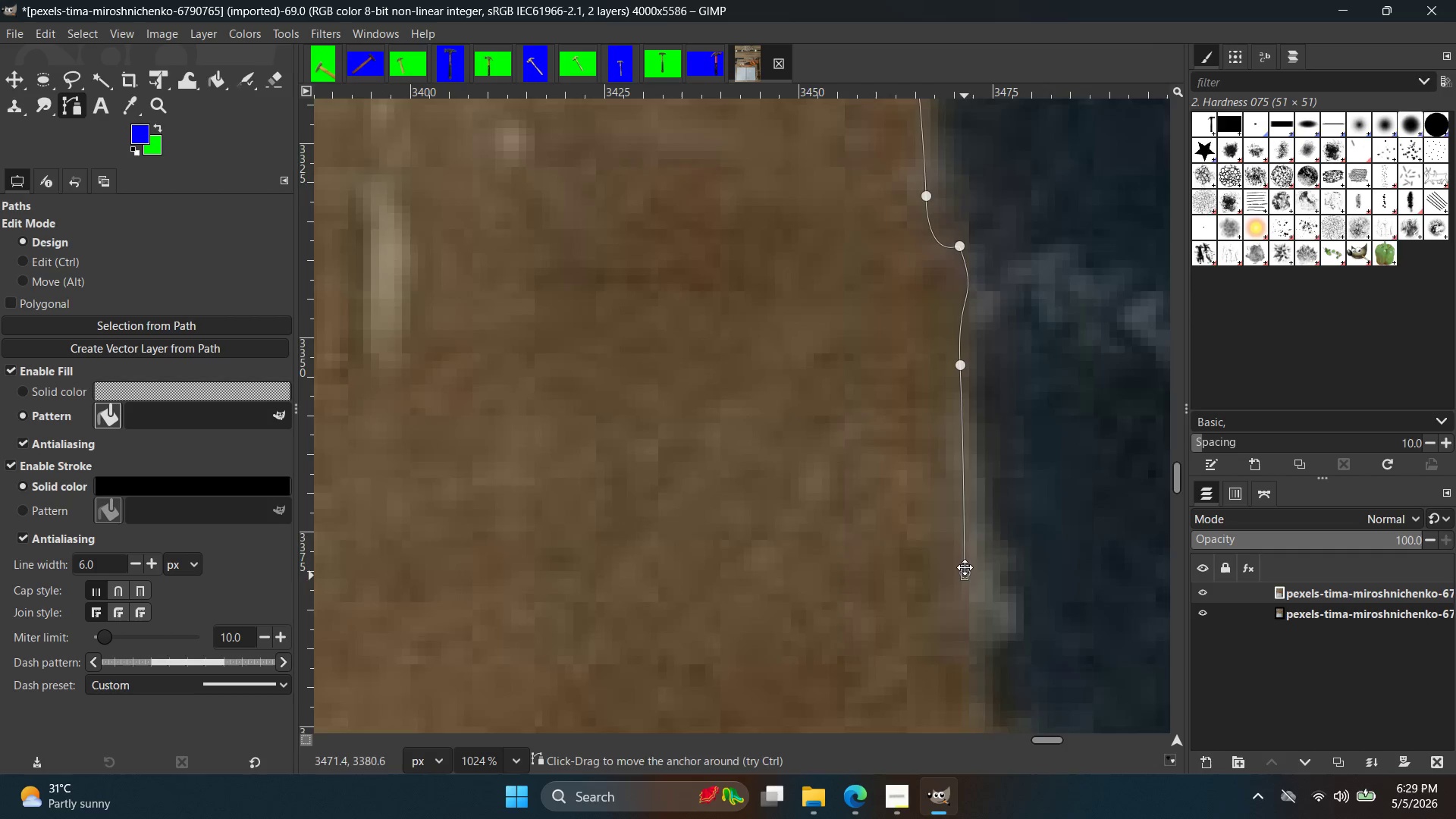 
hold_key(key=Space, duration=0.36)
 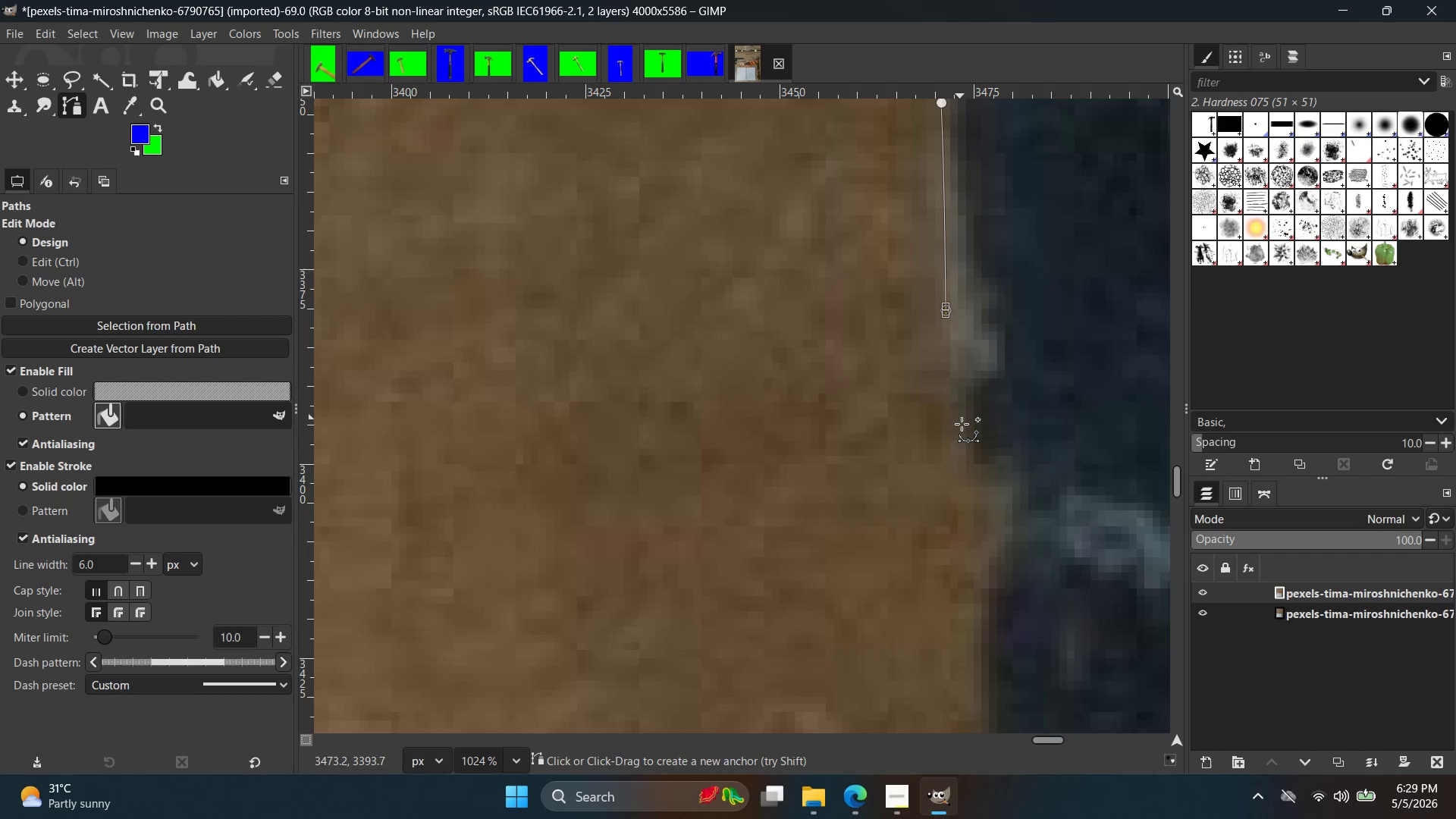 
left_click([962, 431])
 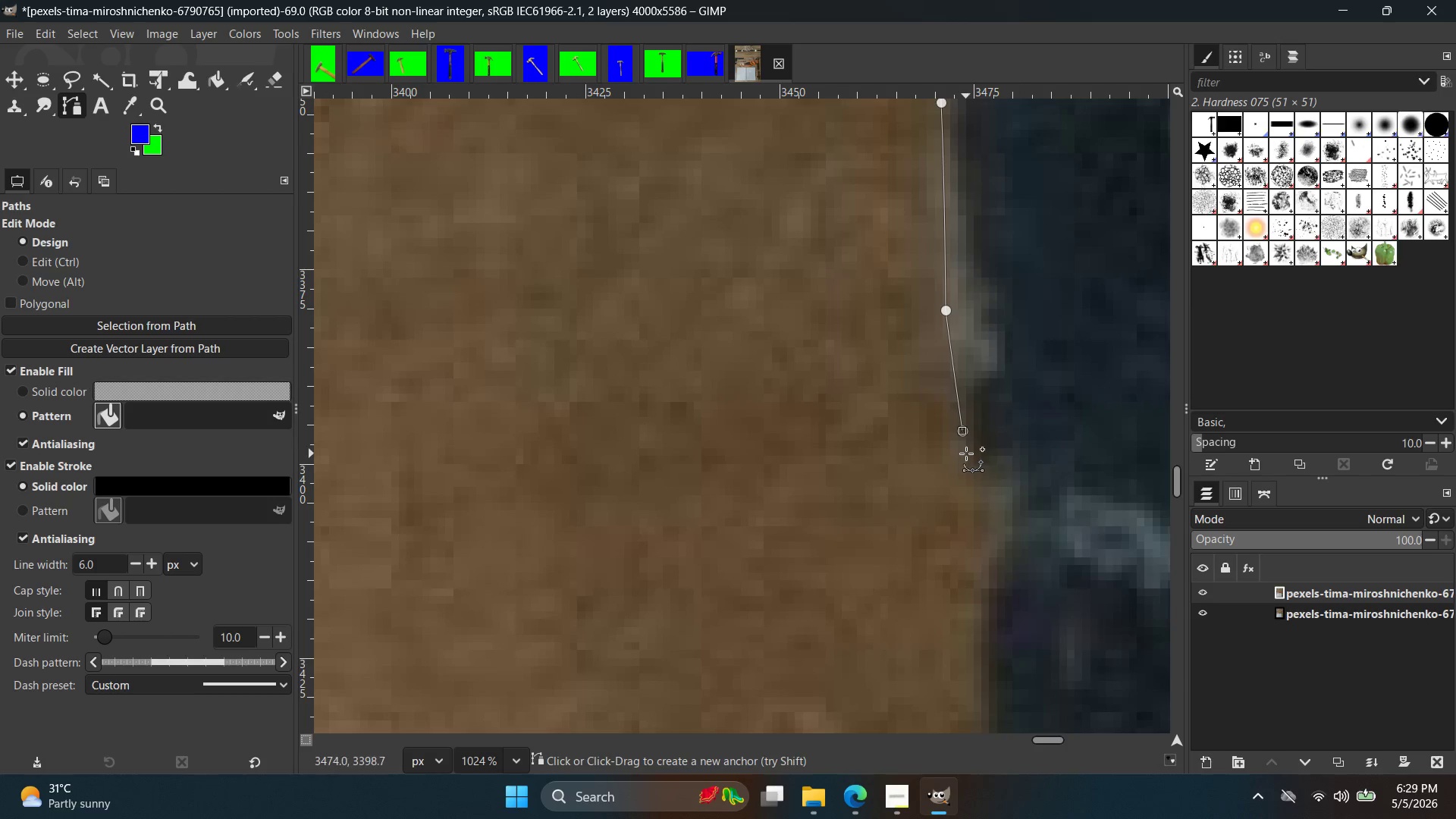 
key(Control+ControlLeft)
 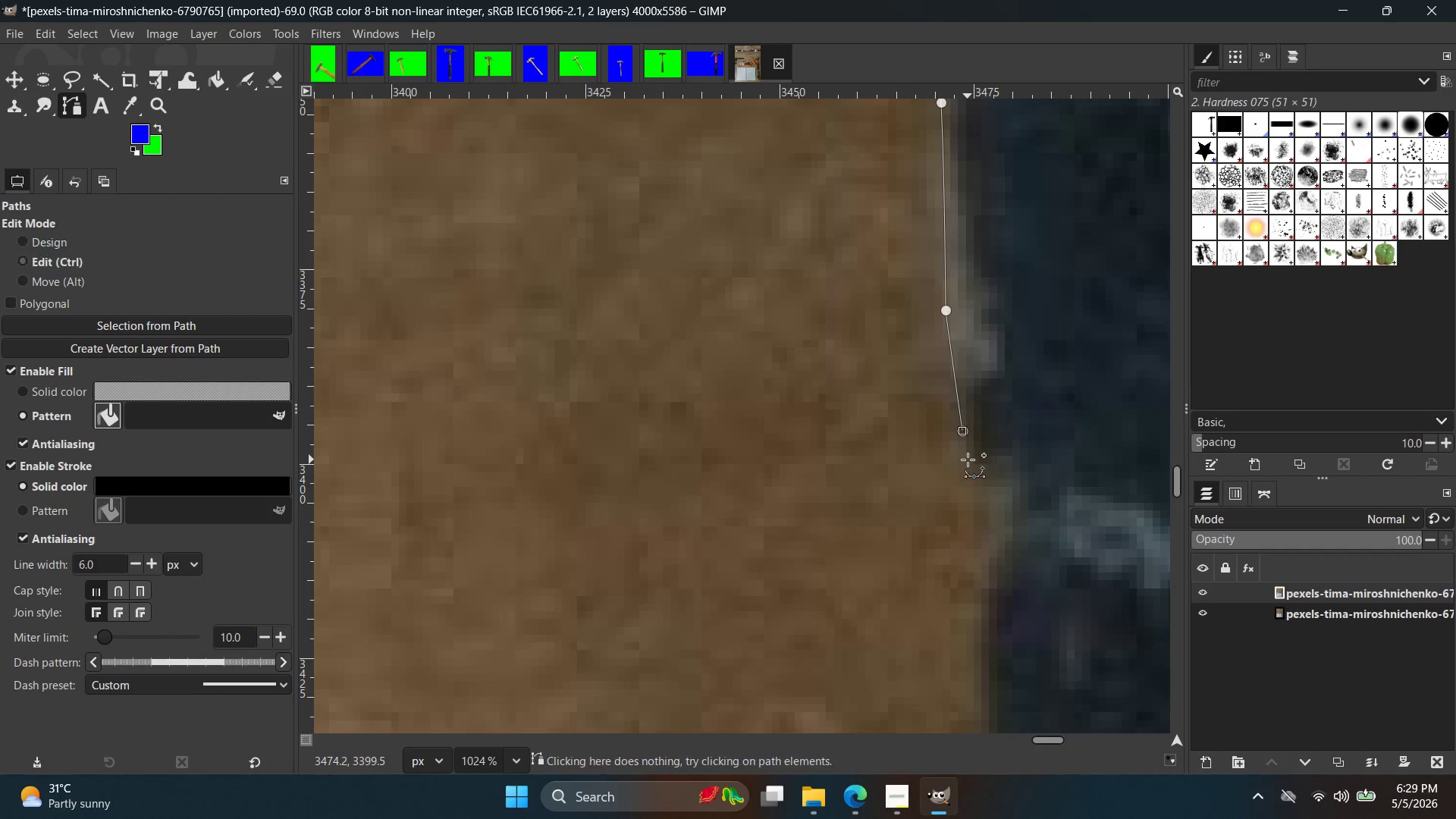 
left_click([968, 460])
 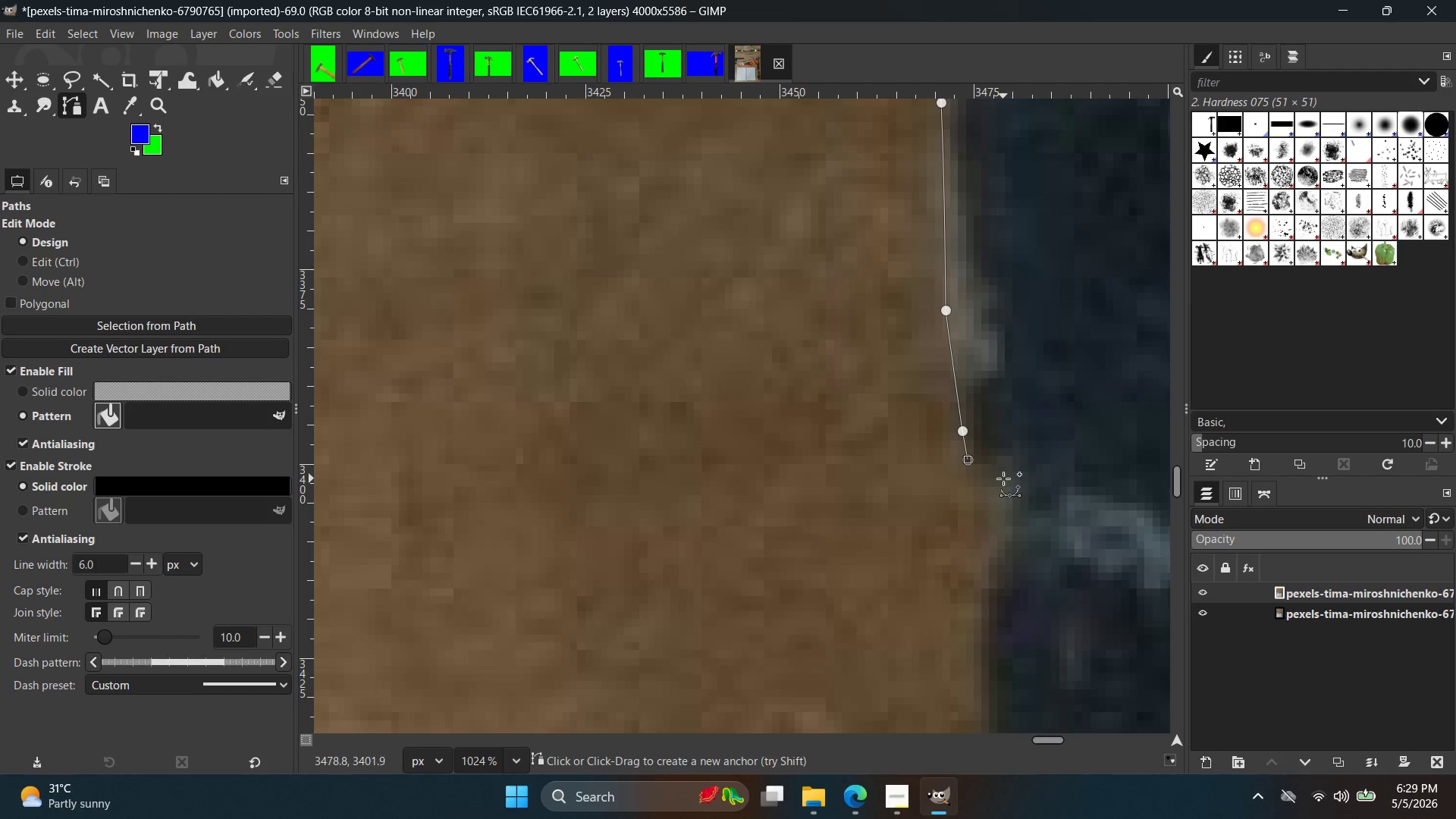 
left_click_drag(start_coordinate=[1003, 479], to_coordinate=[1030, 466])
 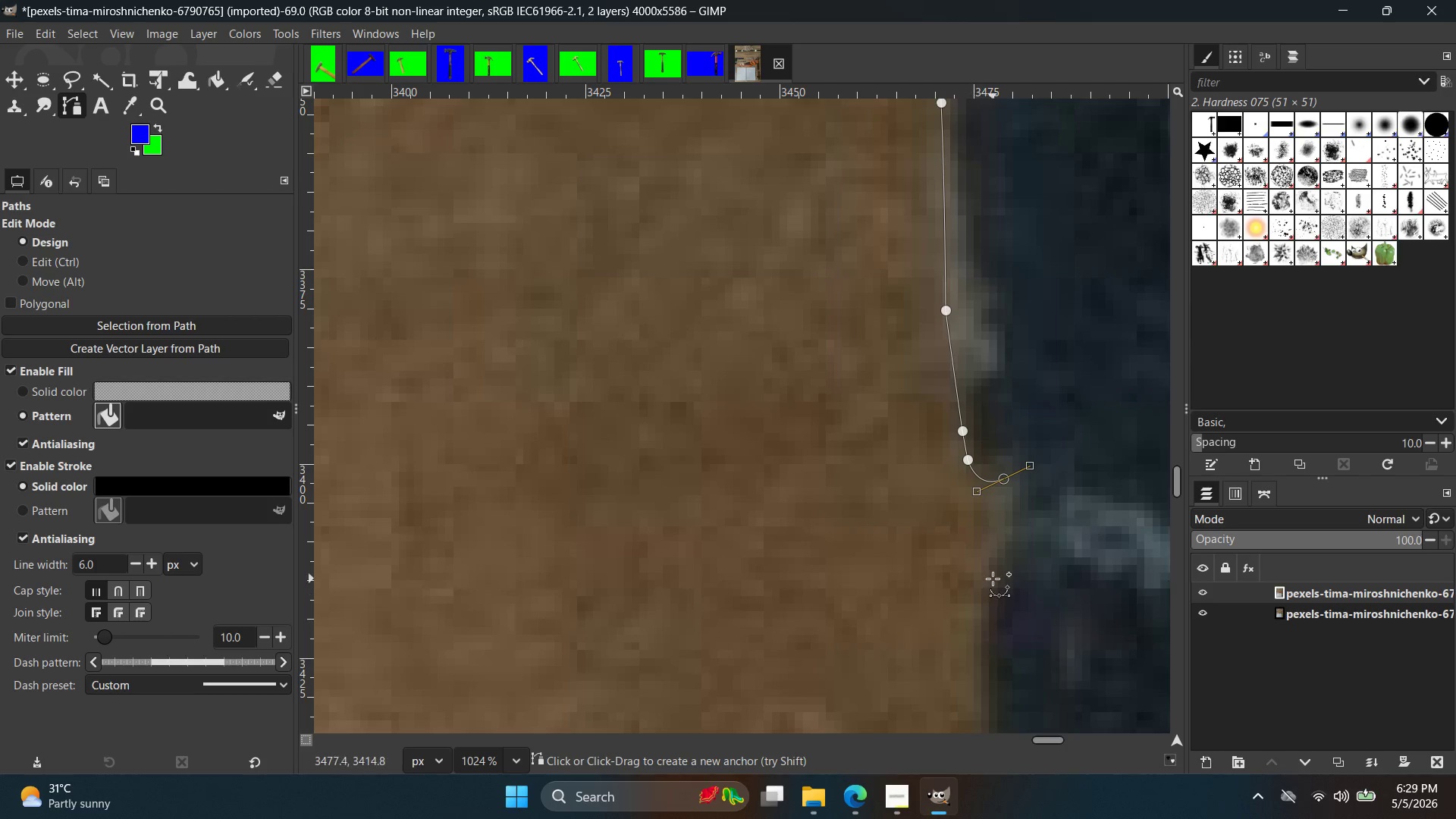 
left_click([984, 579])
 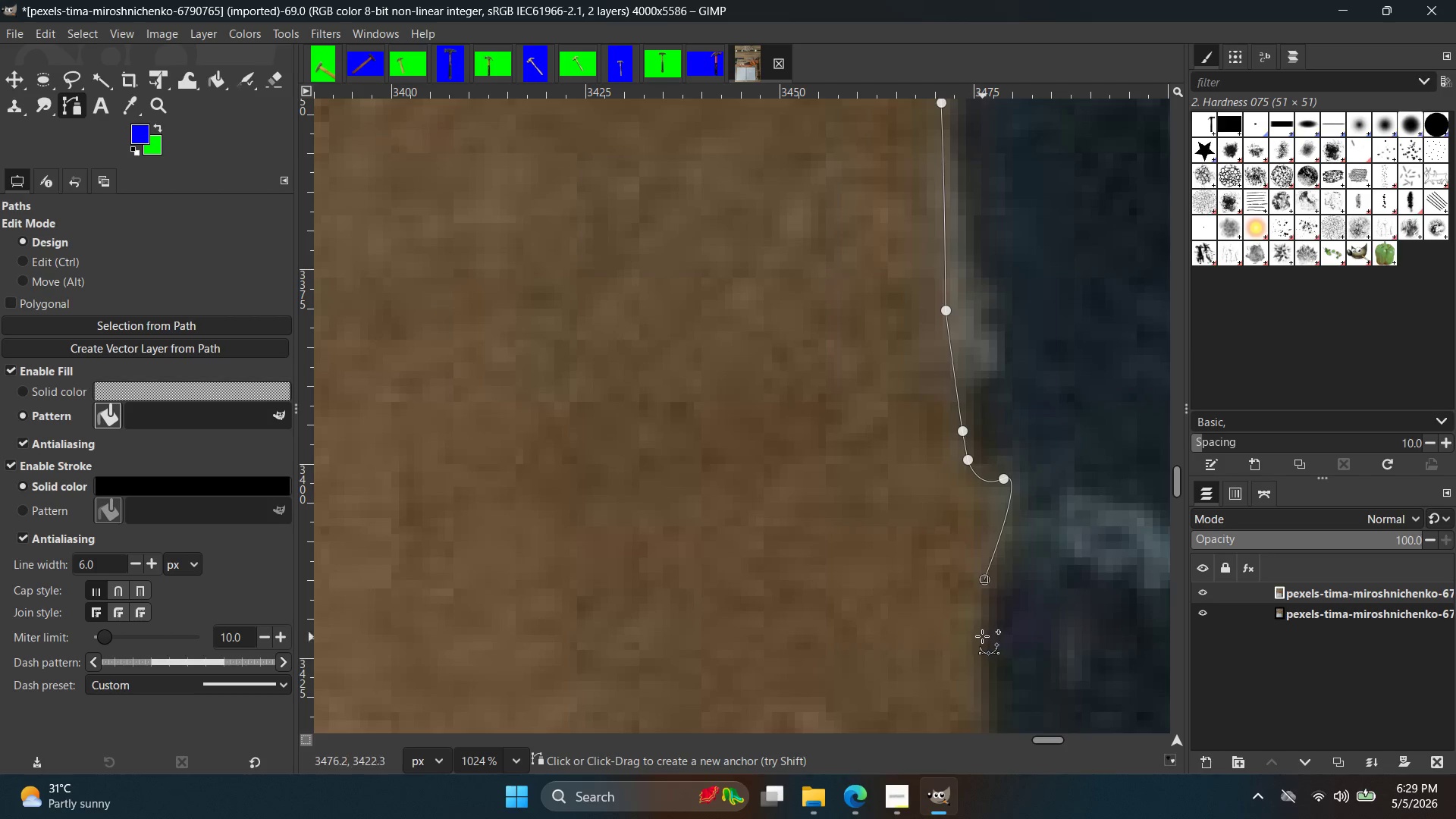 
hold_key(key=Space, duration=0.38)
 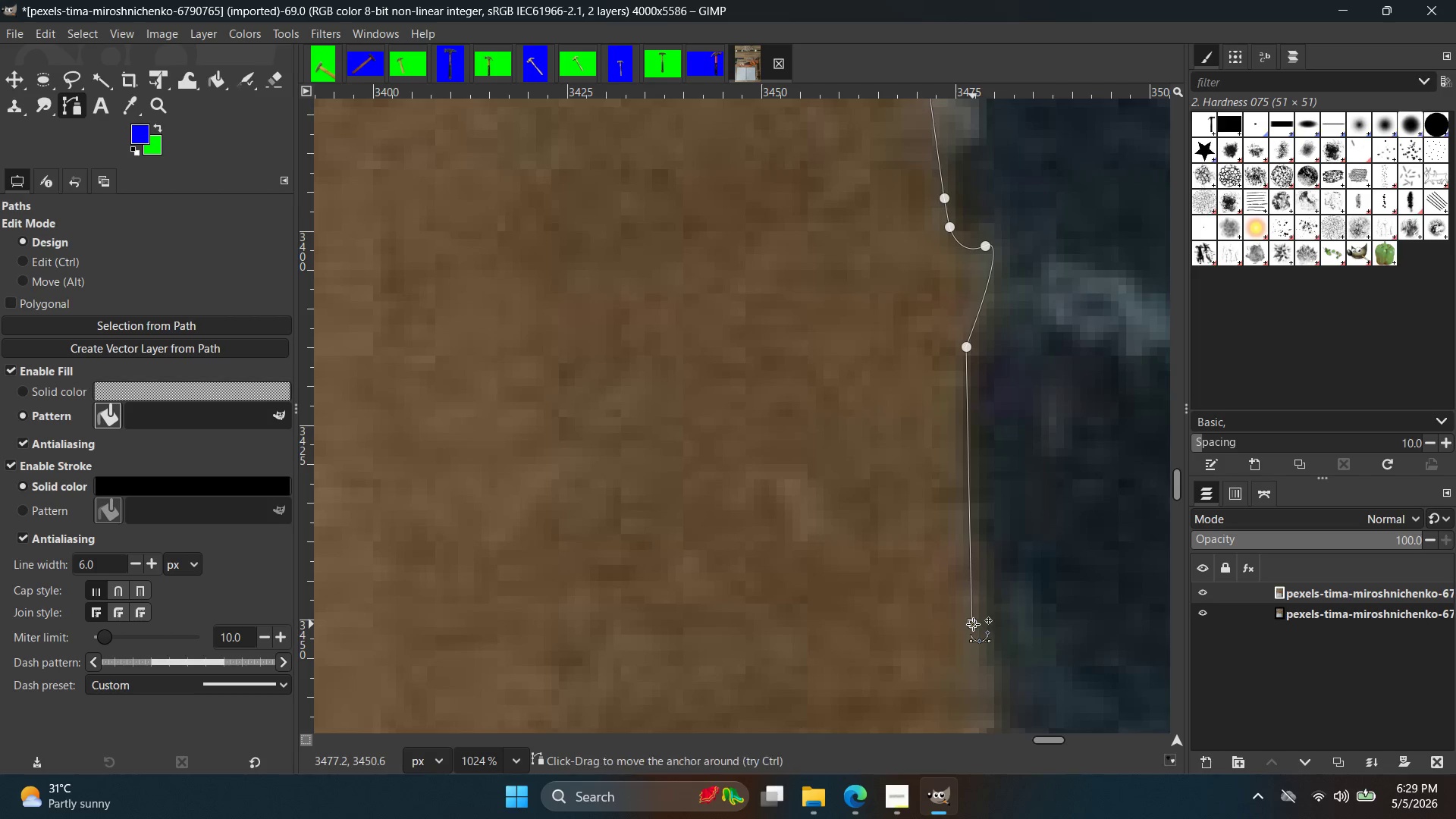 
hold_key(key=Space, duration=0.33)
 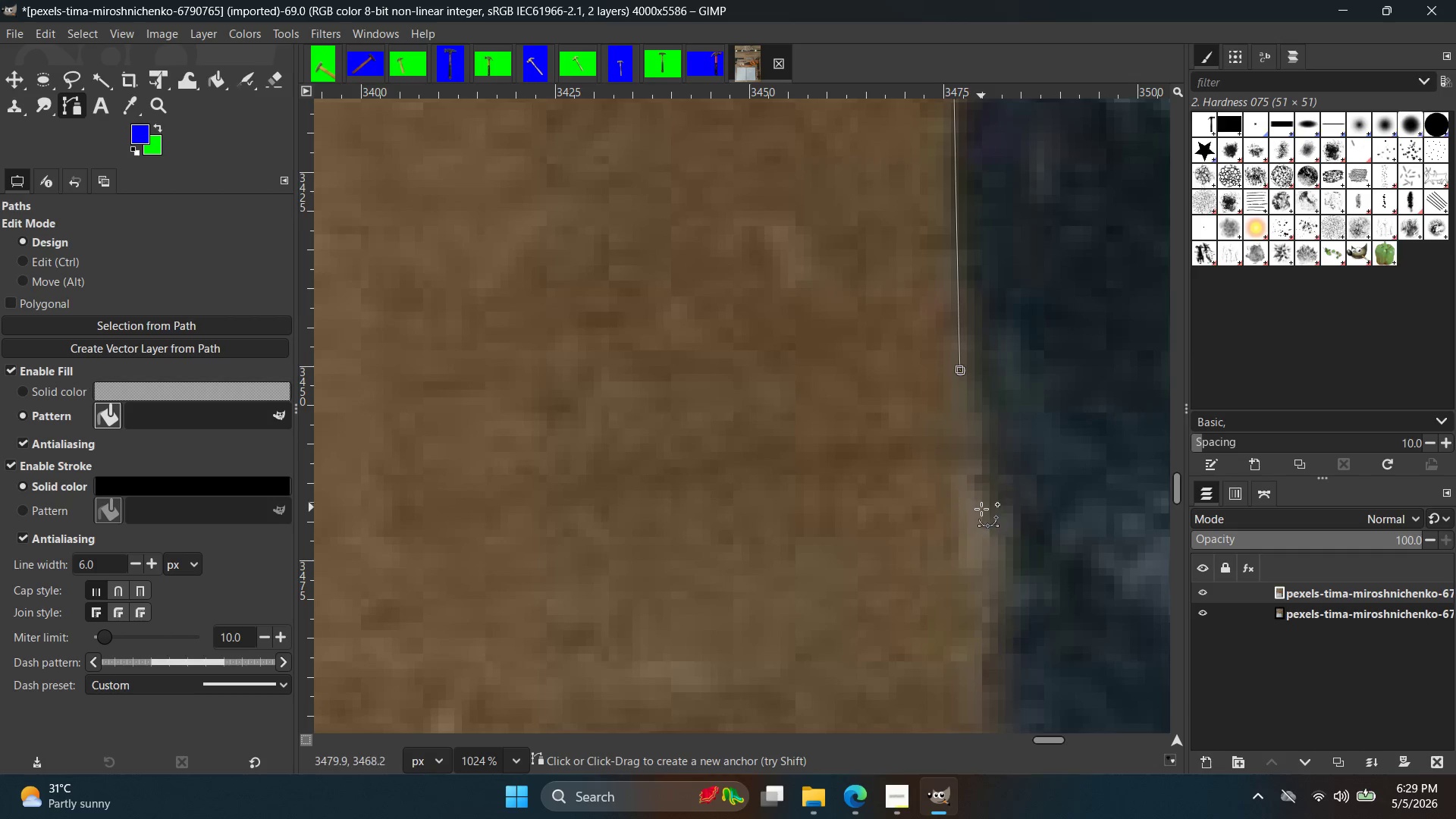 
left_click([978, 519])
 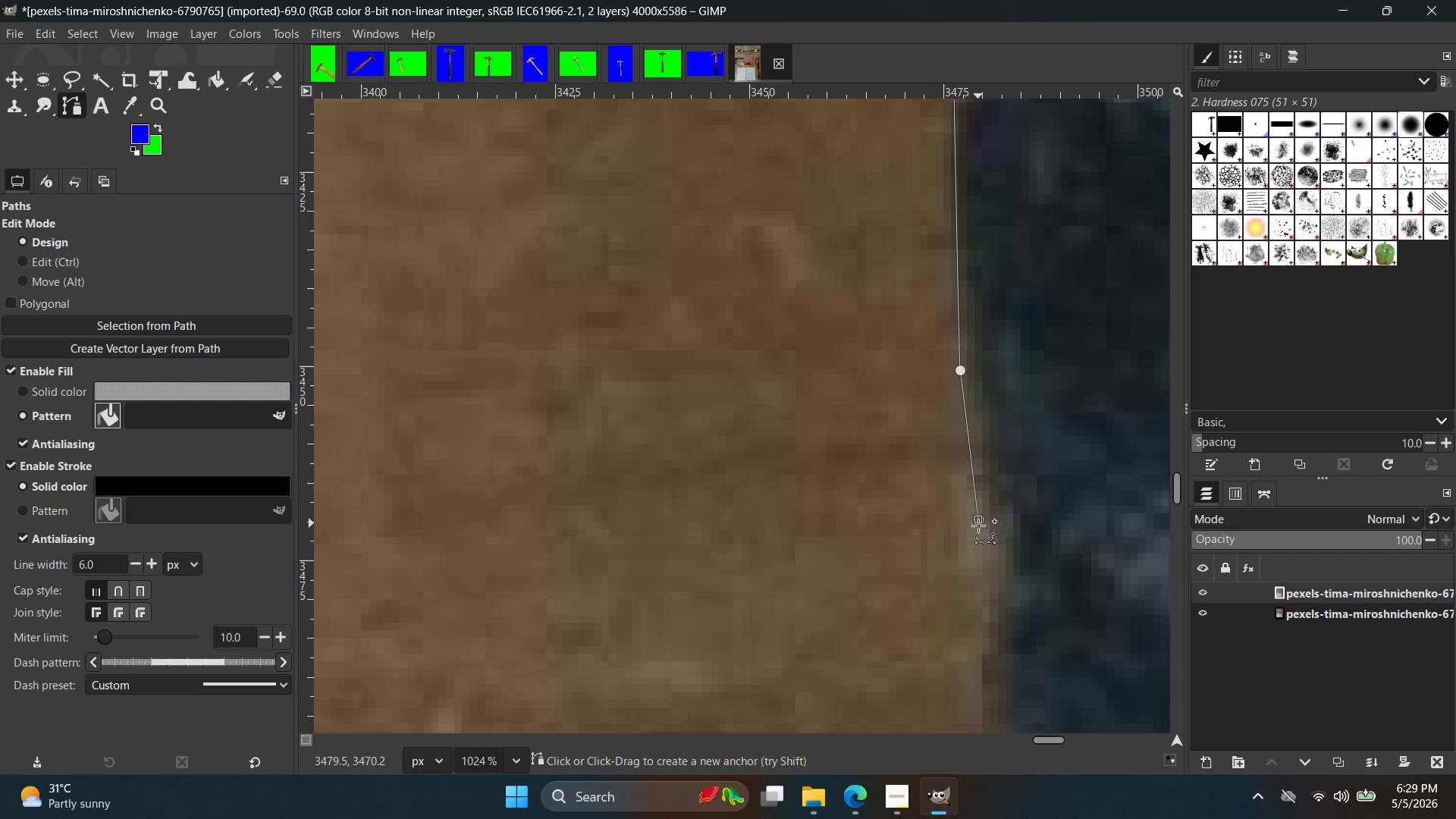 
hold_key(key=Space, duration=0.38)
 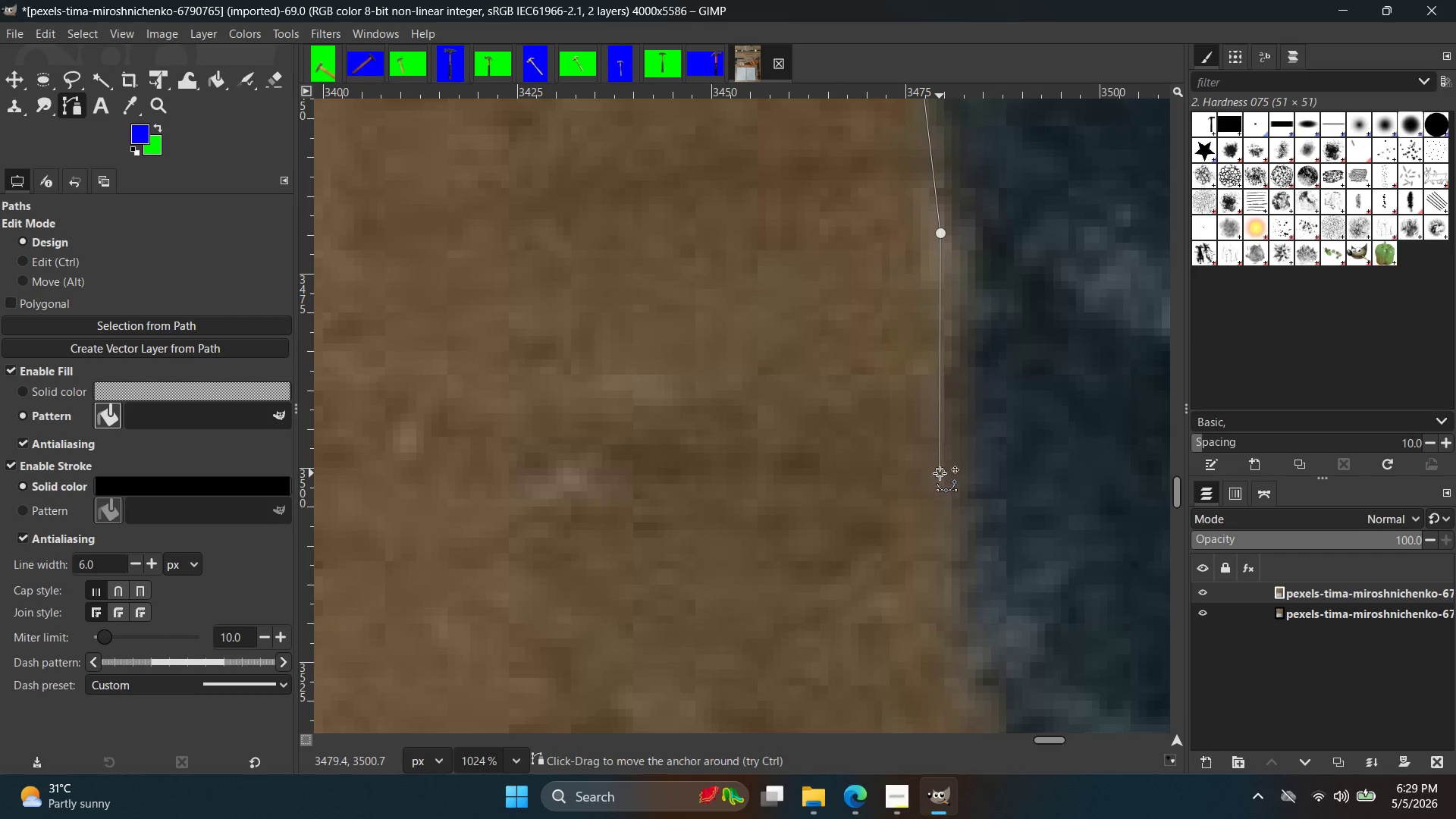 
hold_key(key=ControlLeft, duration=1.08)
 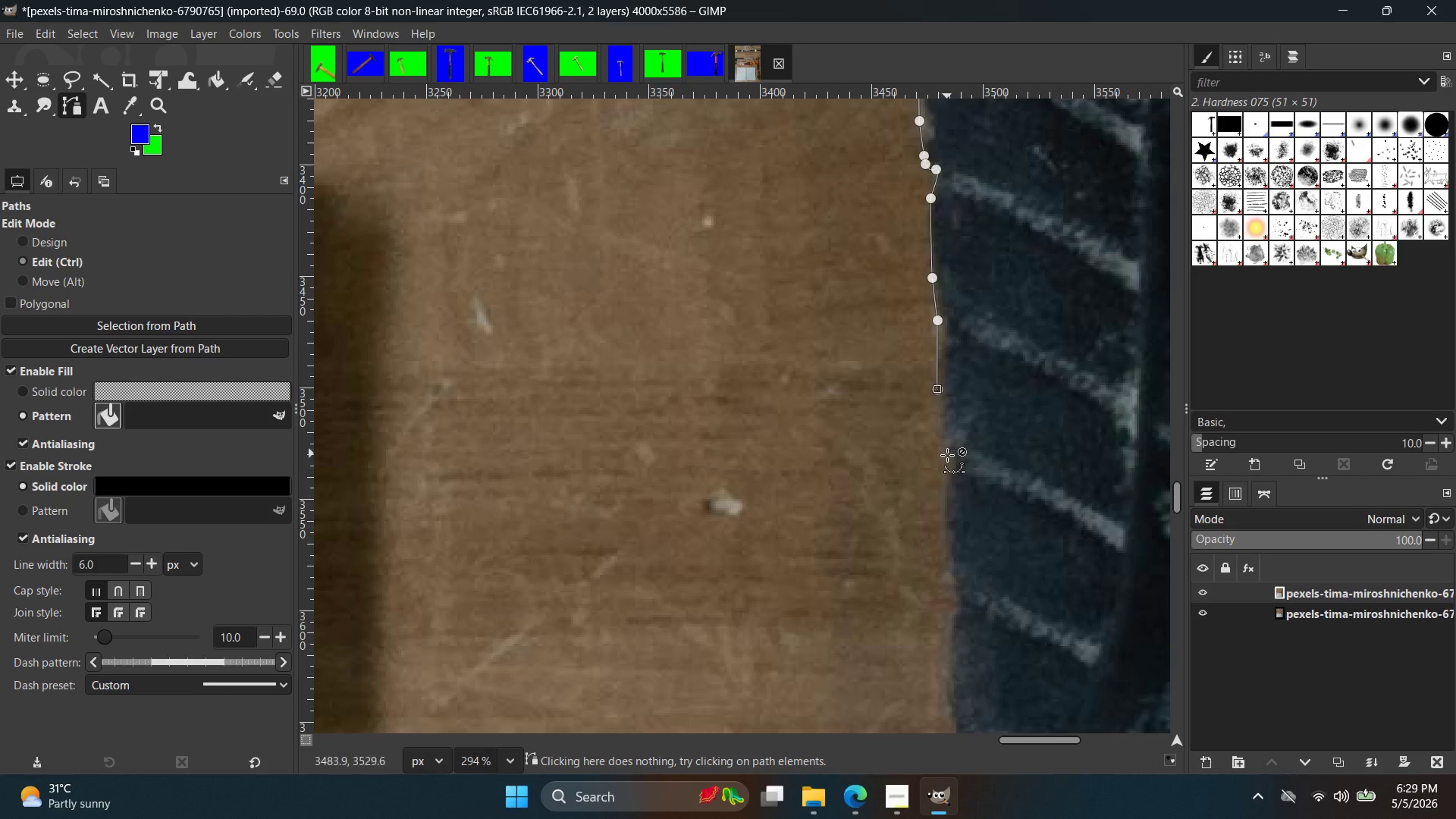 
hold_key(key=Space, duration=0.33)
 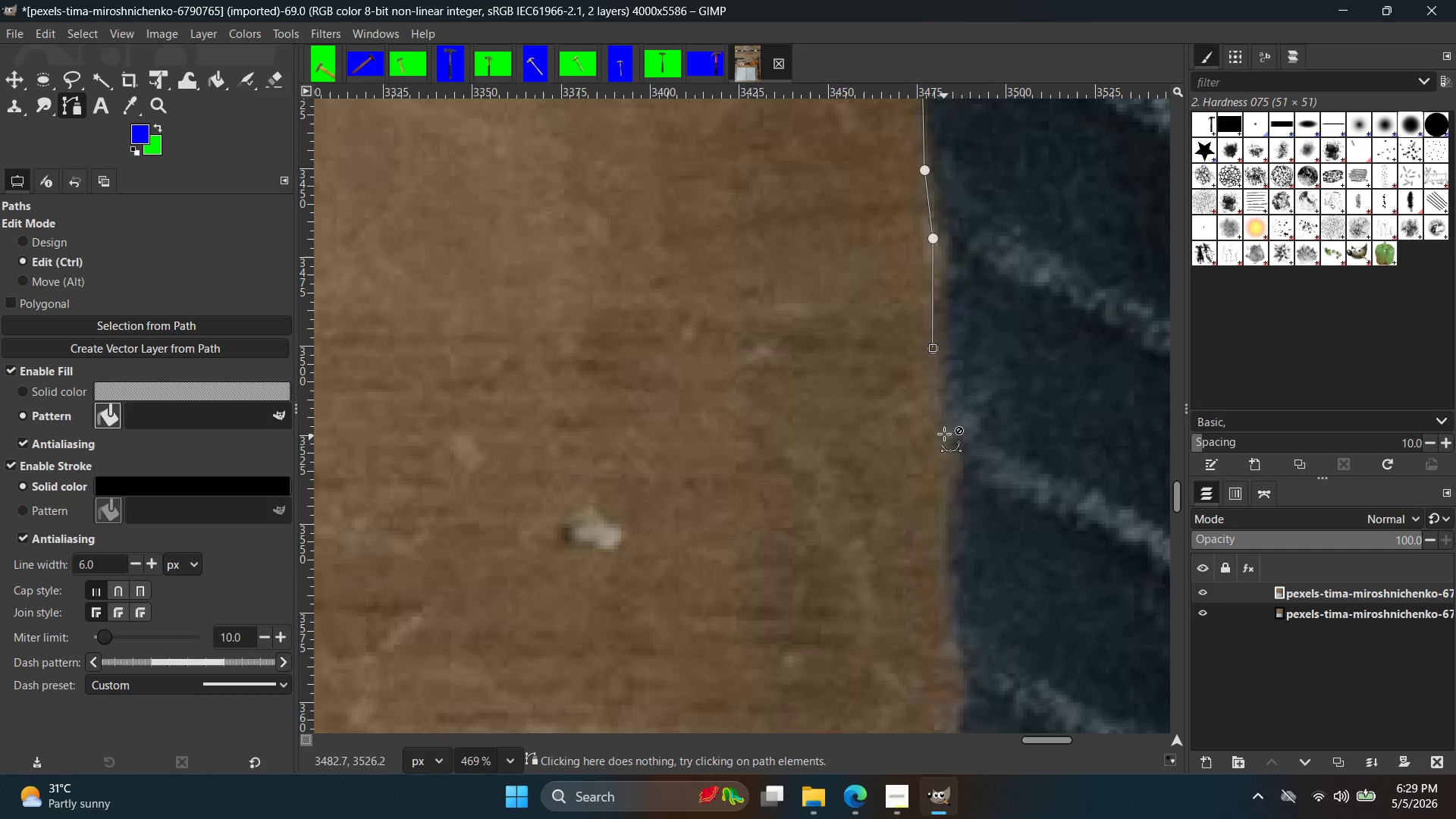 
scroll: coordinate [945, 503], scroll_direction: down, amount: 13.0
 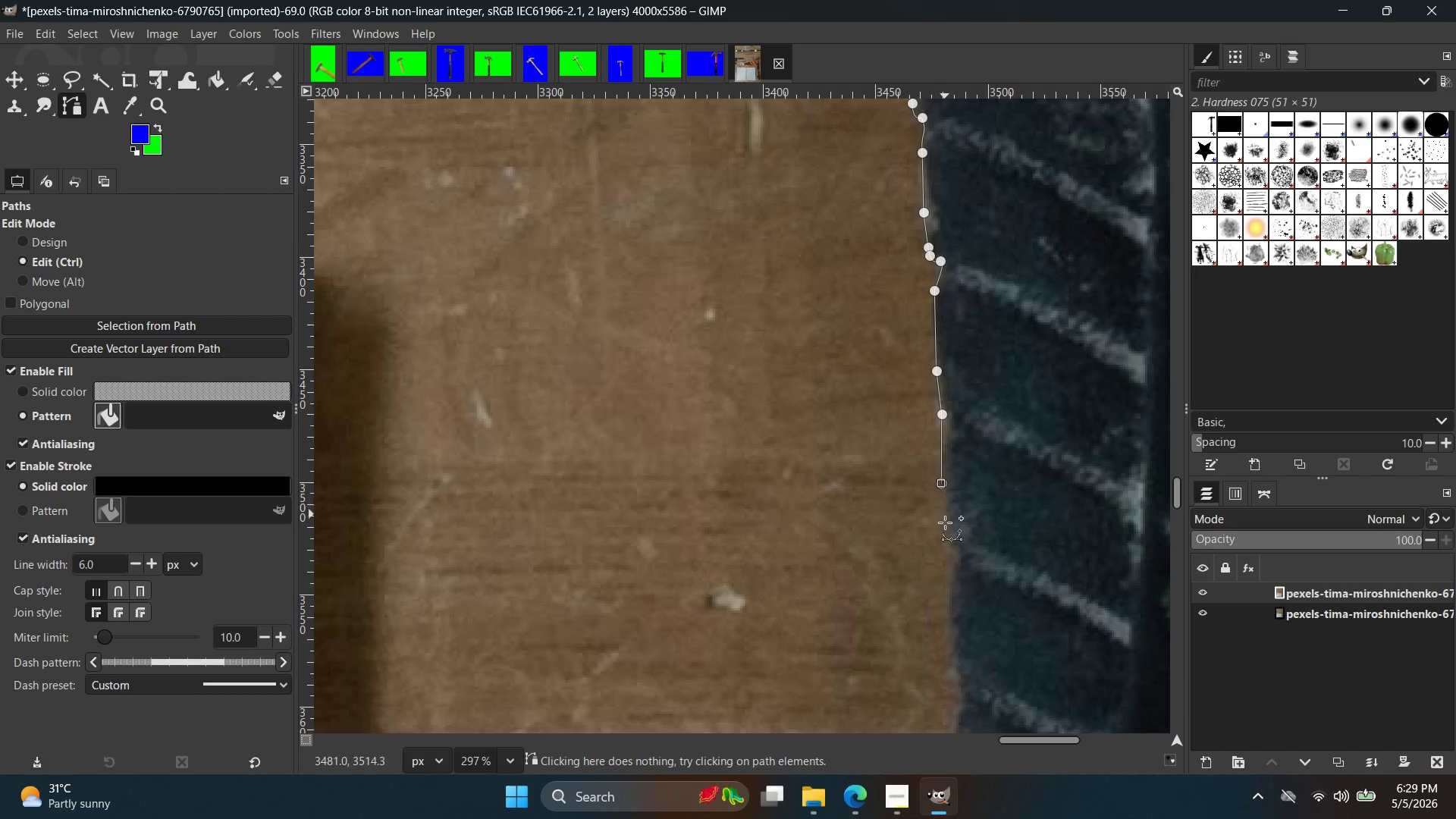 
hold_key(key=ControlLeft, duration=0.56)
 